 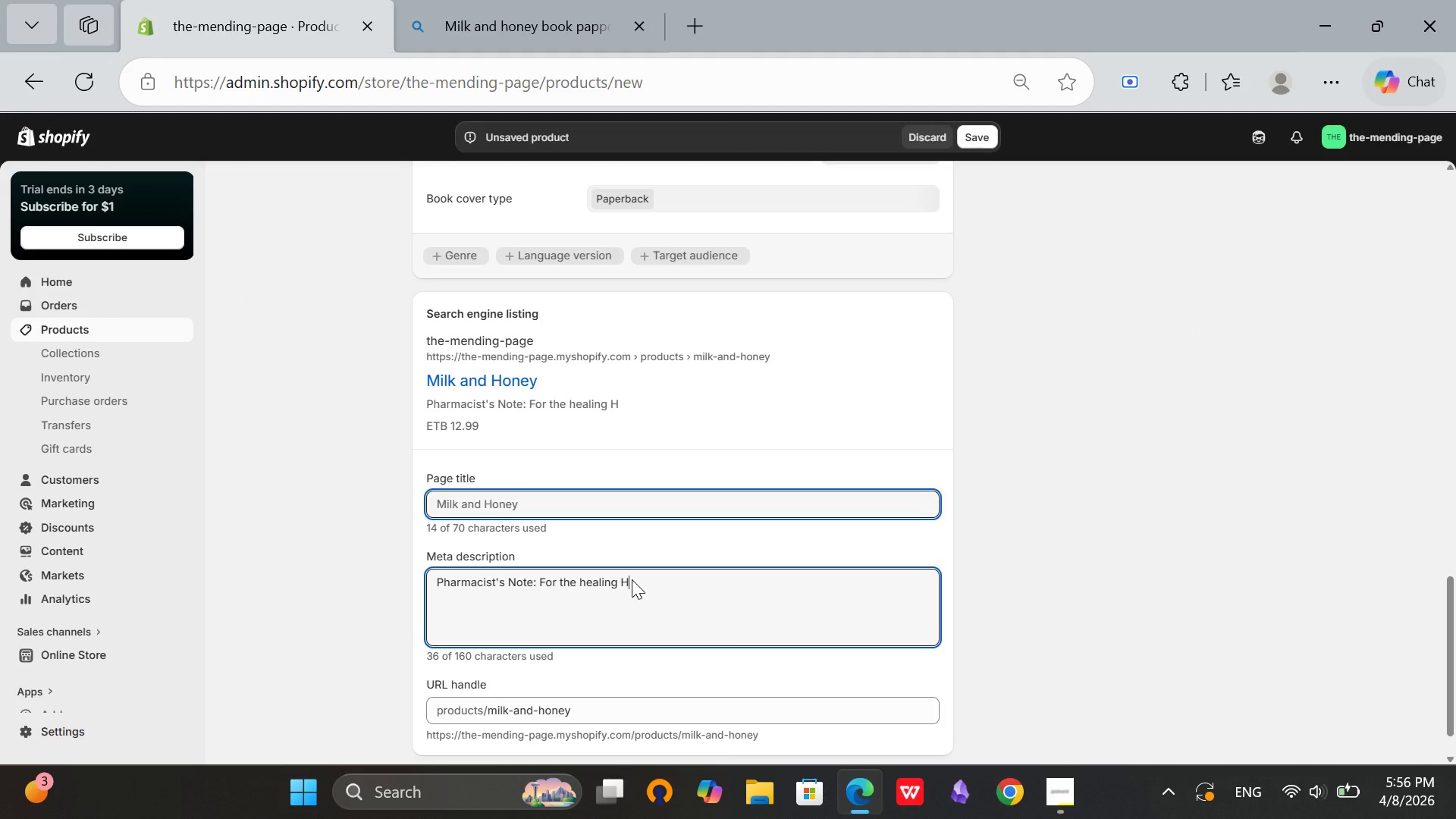 
key(Backspace)
 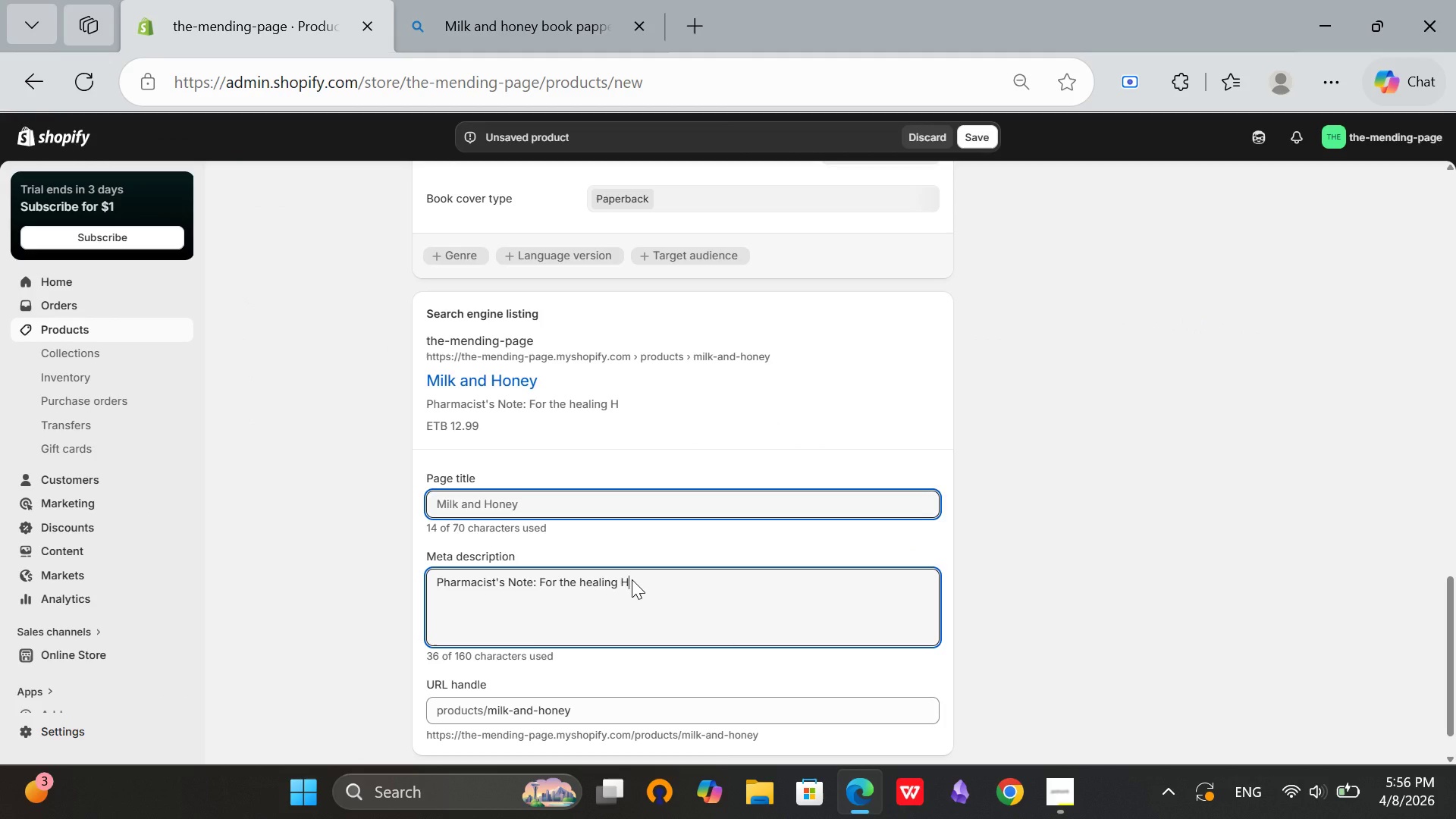 
key(Backspace)
 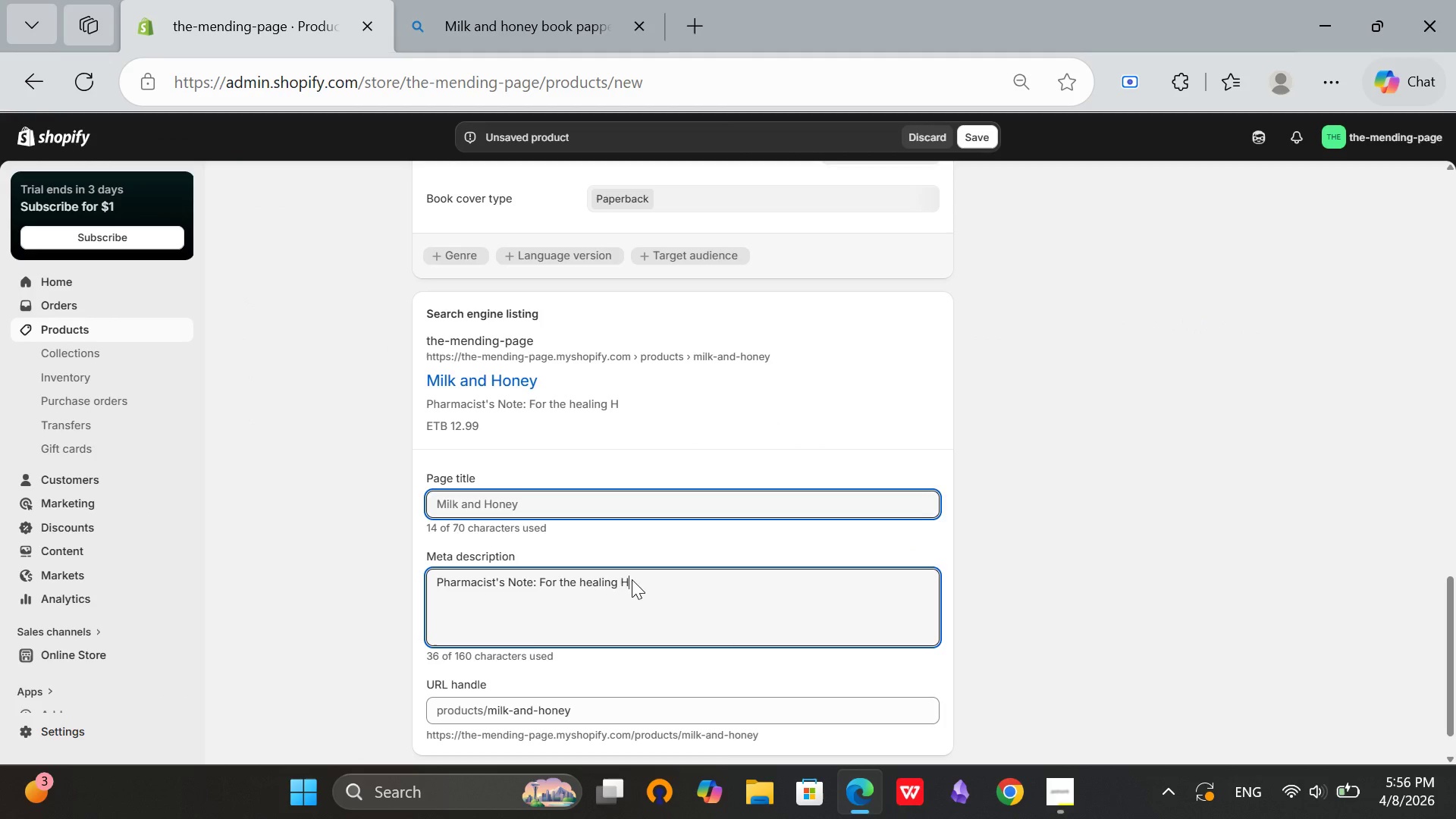 
key(Backspace)
 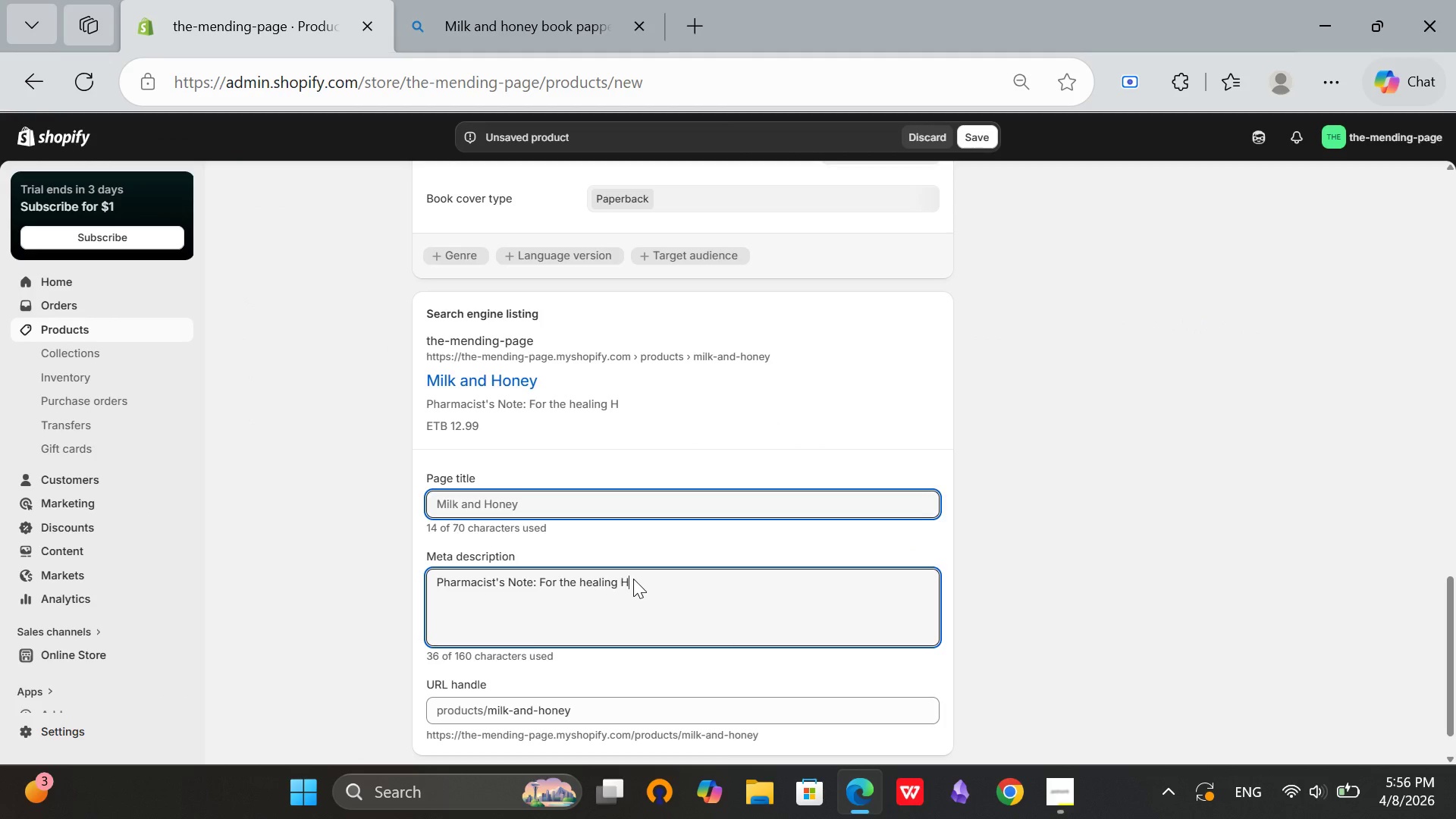 
key(Backspace)
 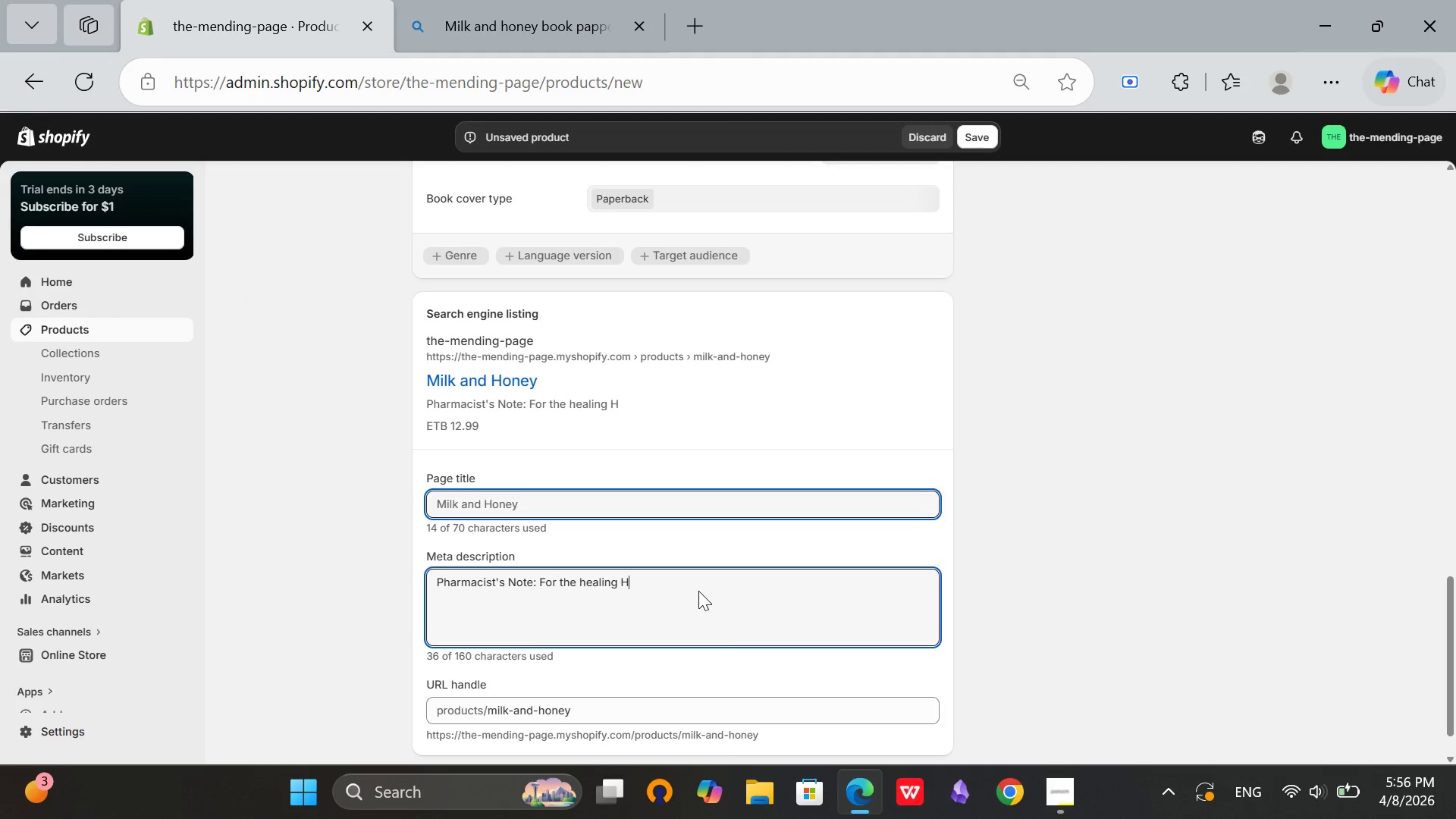 
key(Backspace)
 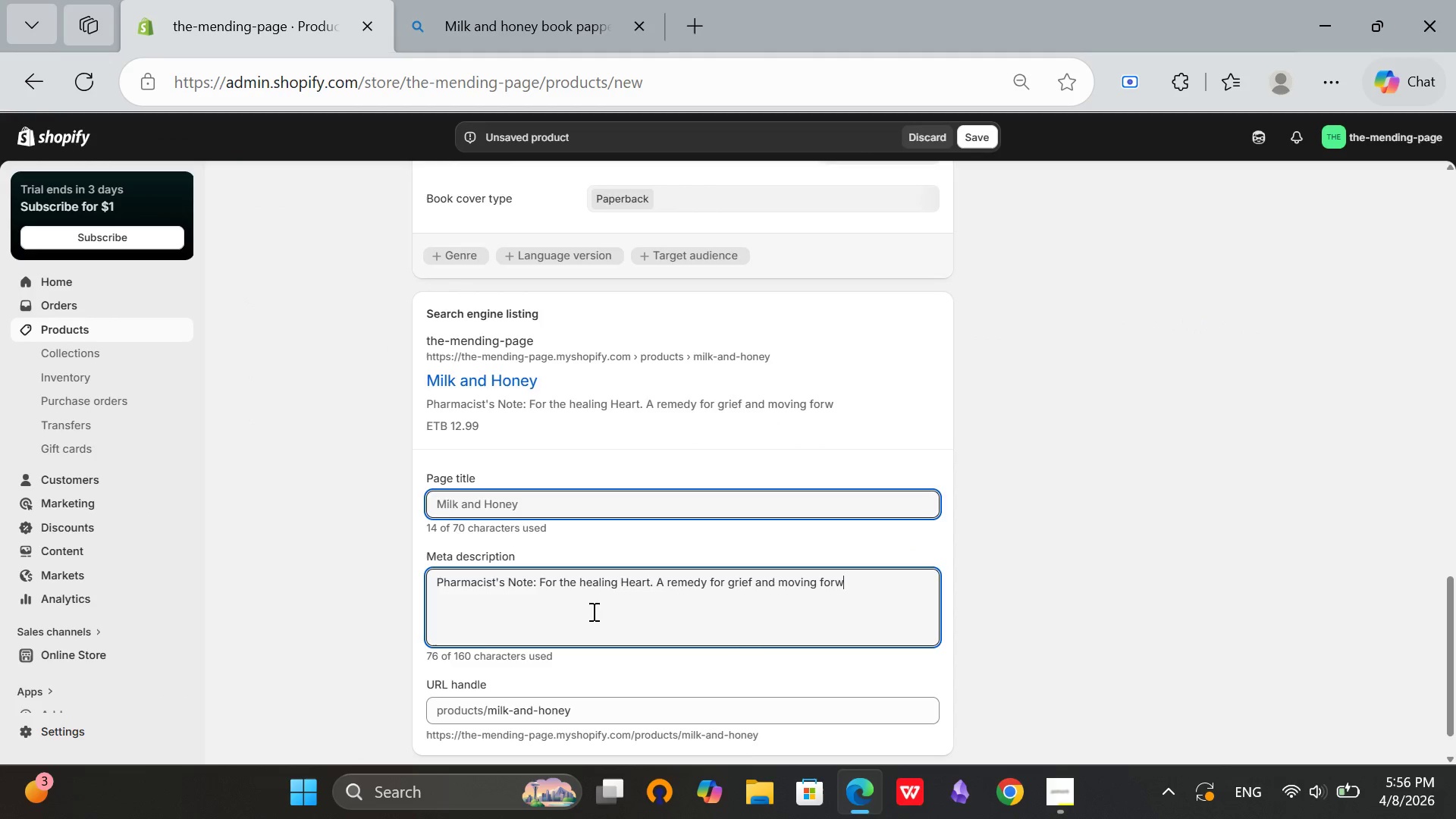 
scroll: coordinate [592, 611], scroll_direction: down, amount: 1.0
 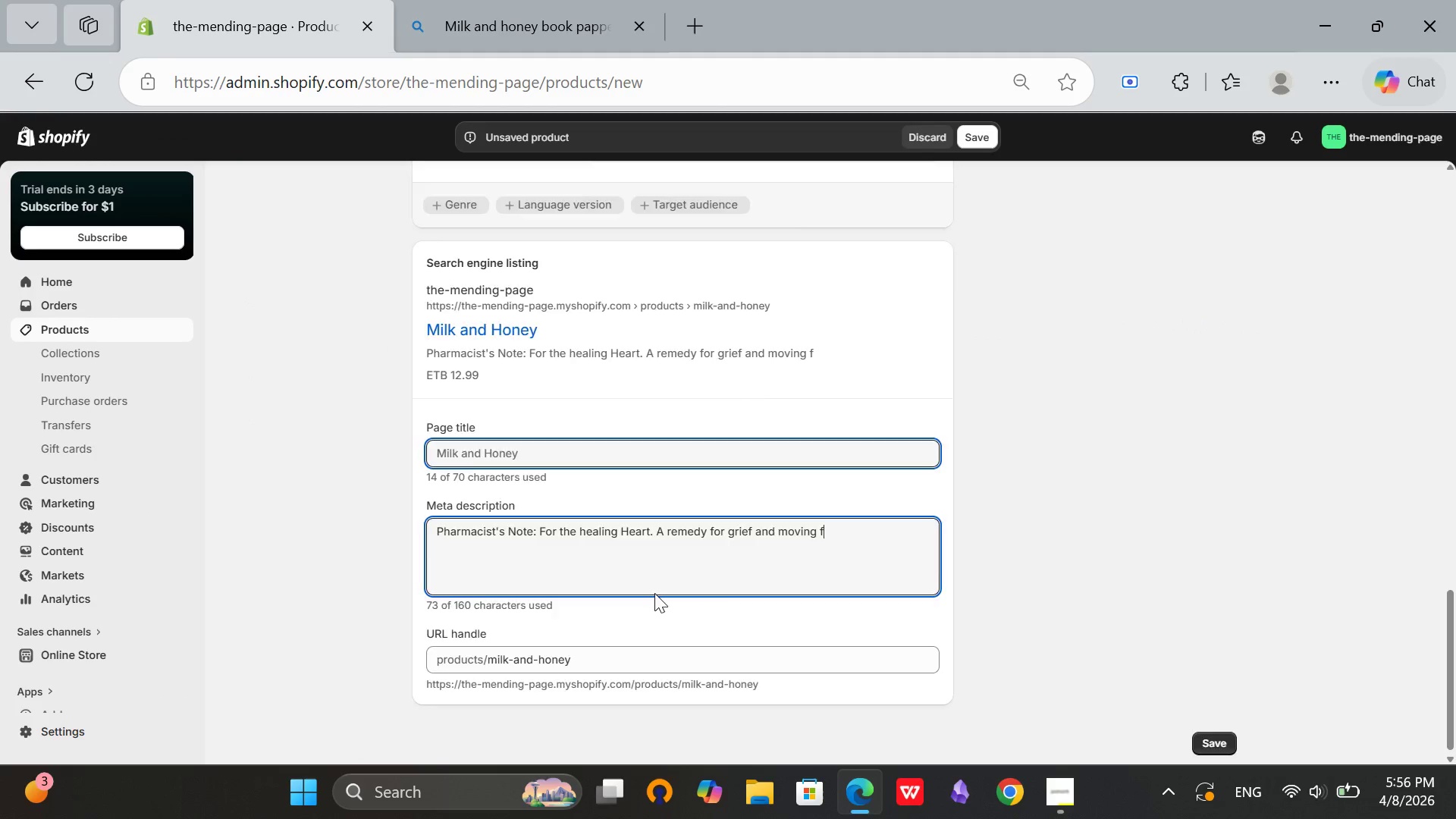 
key(Backspace)
 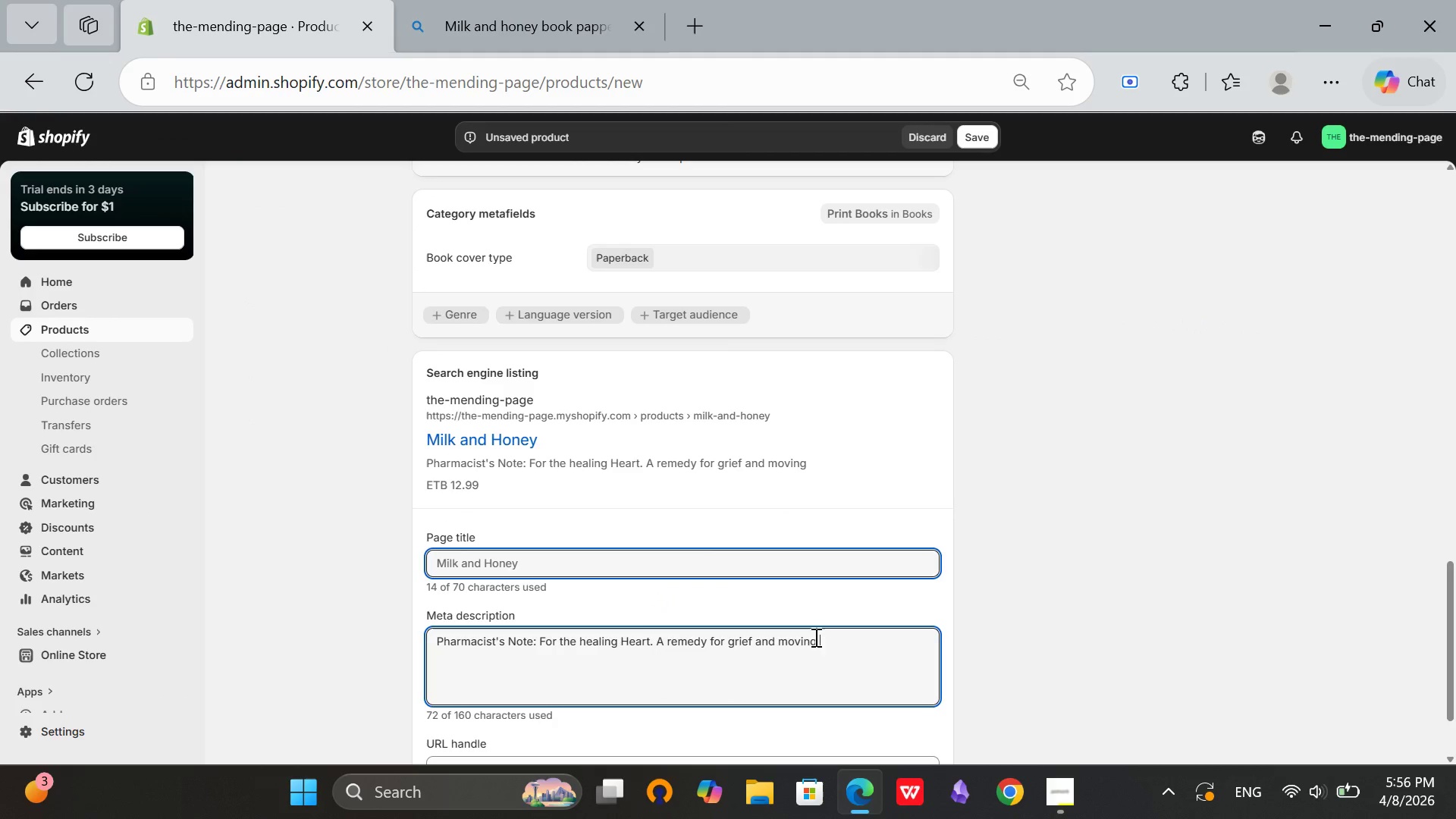 
scroll: coordinate [654, 593], scroll_direction: up, amount: 1.0
 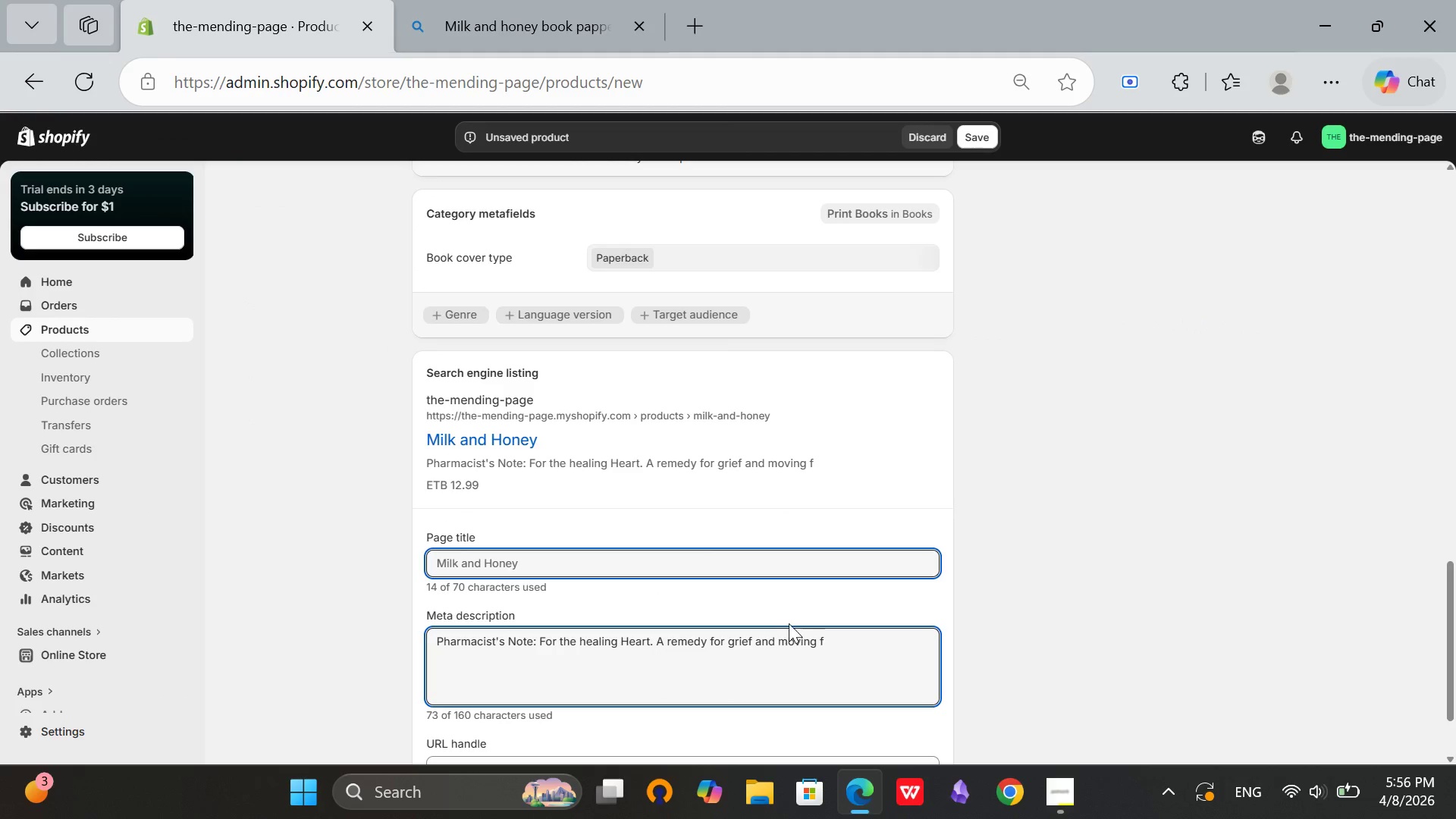 
hold_key(key=Backspace, duration=1.53)
 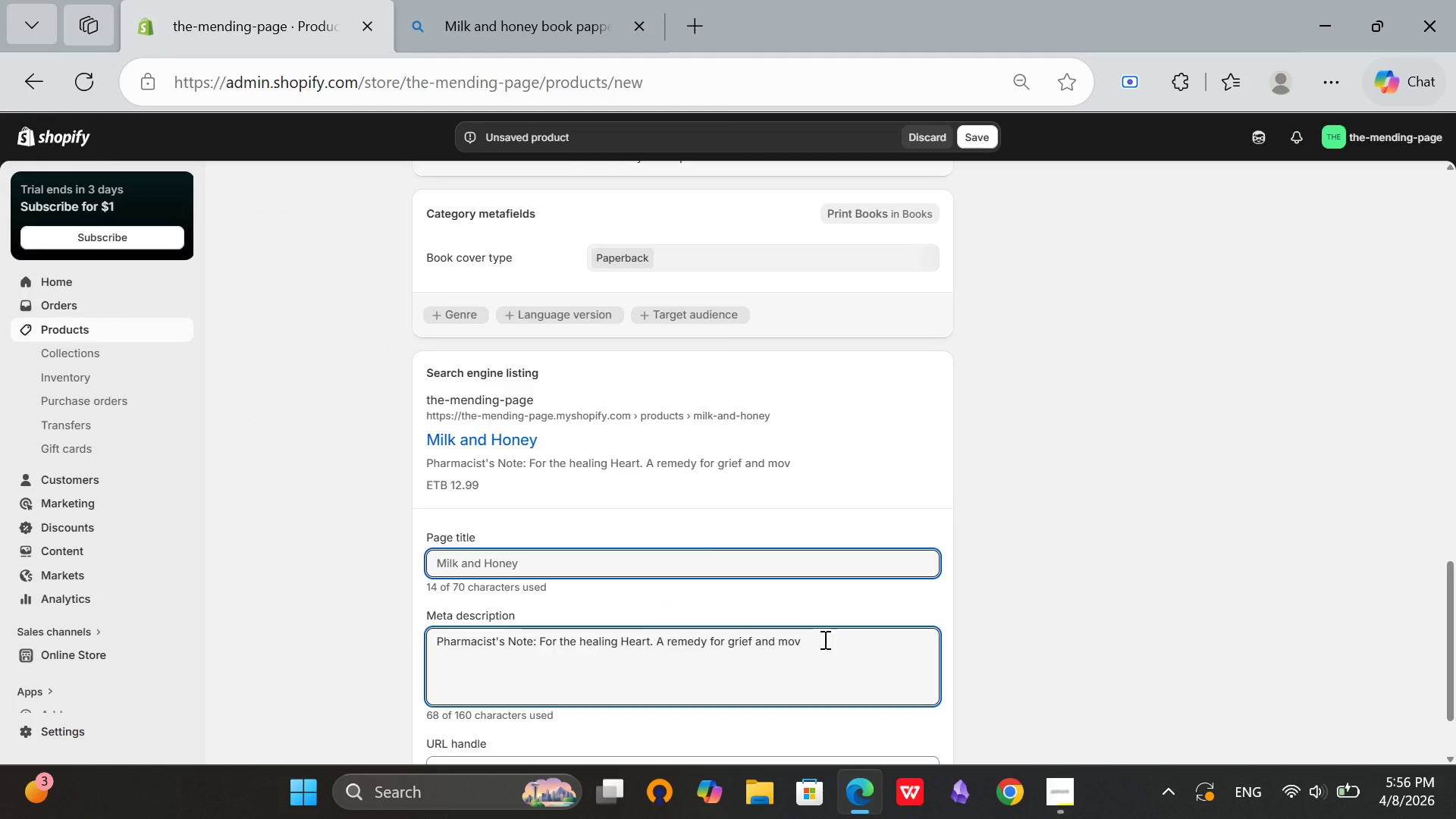 
hold_key(key=Backspace, duration=0.33)
 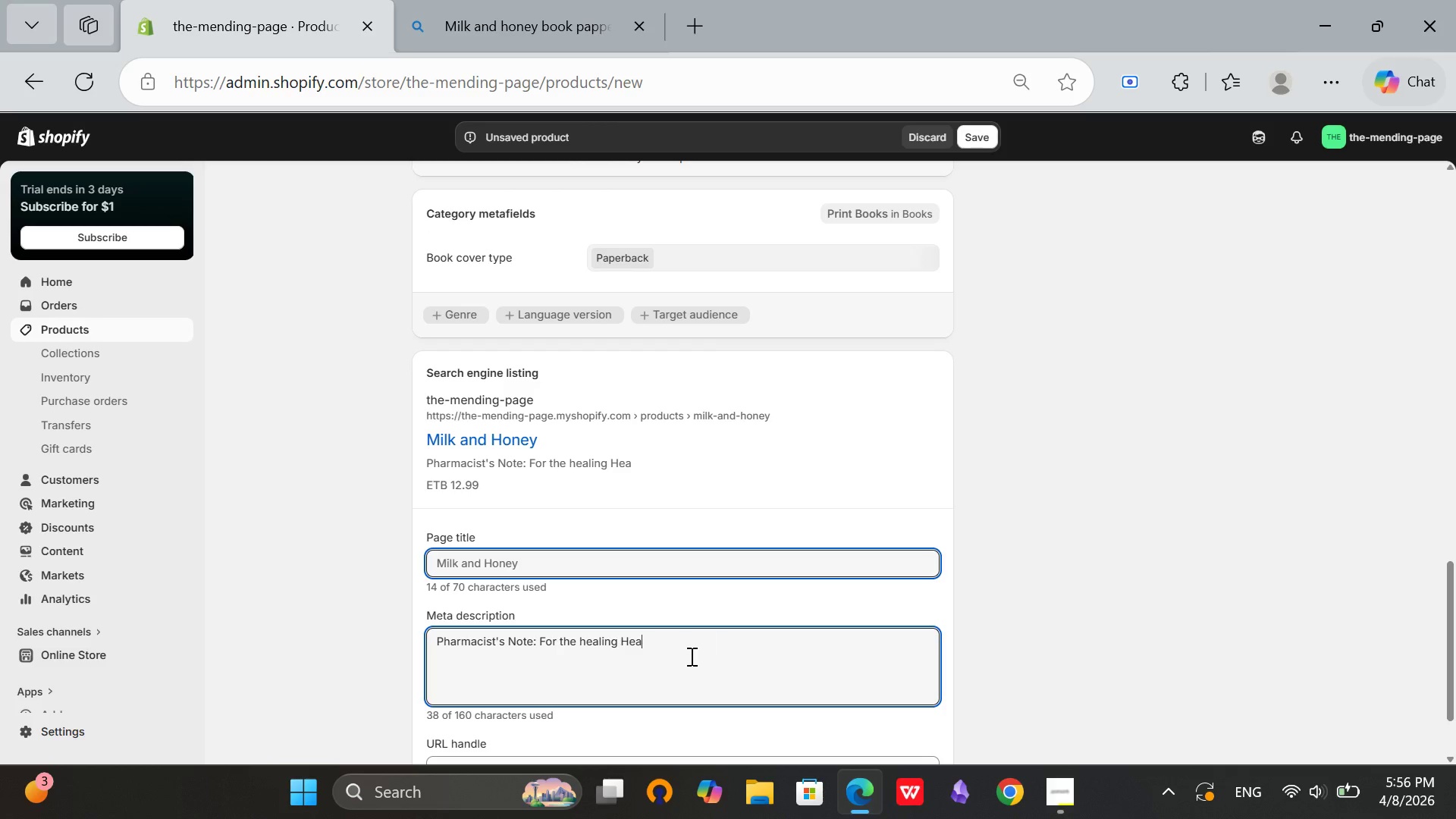 
hold_key(key=Backspace, duration=1.52)
 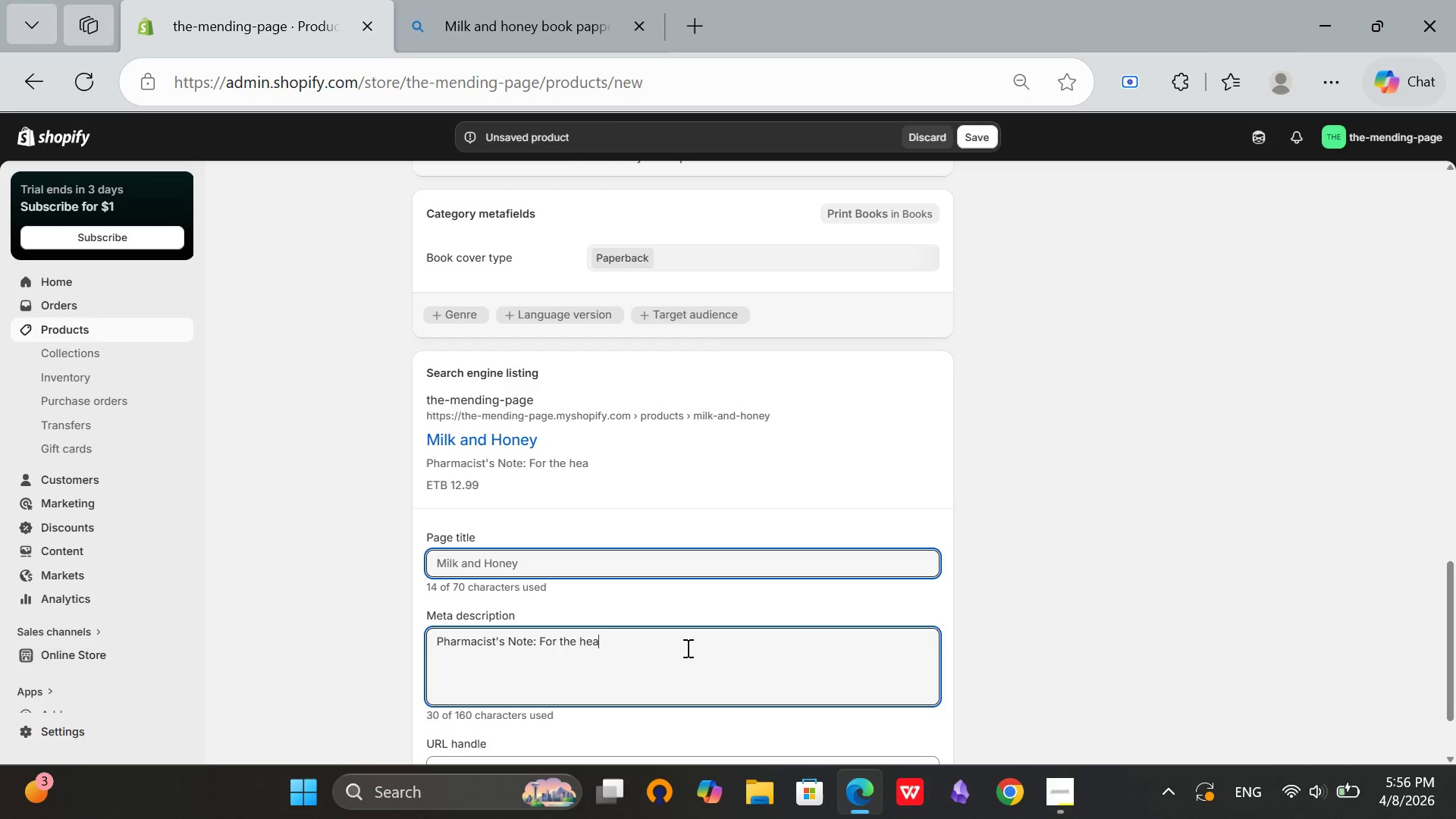 
key(Backspace)
 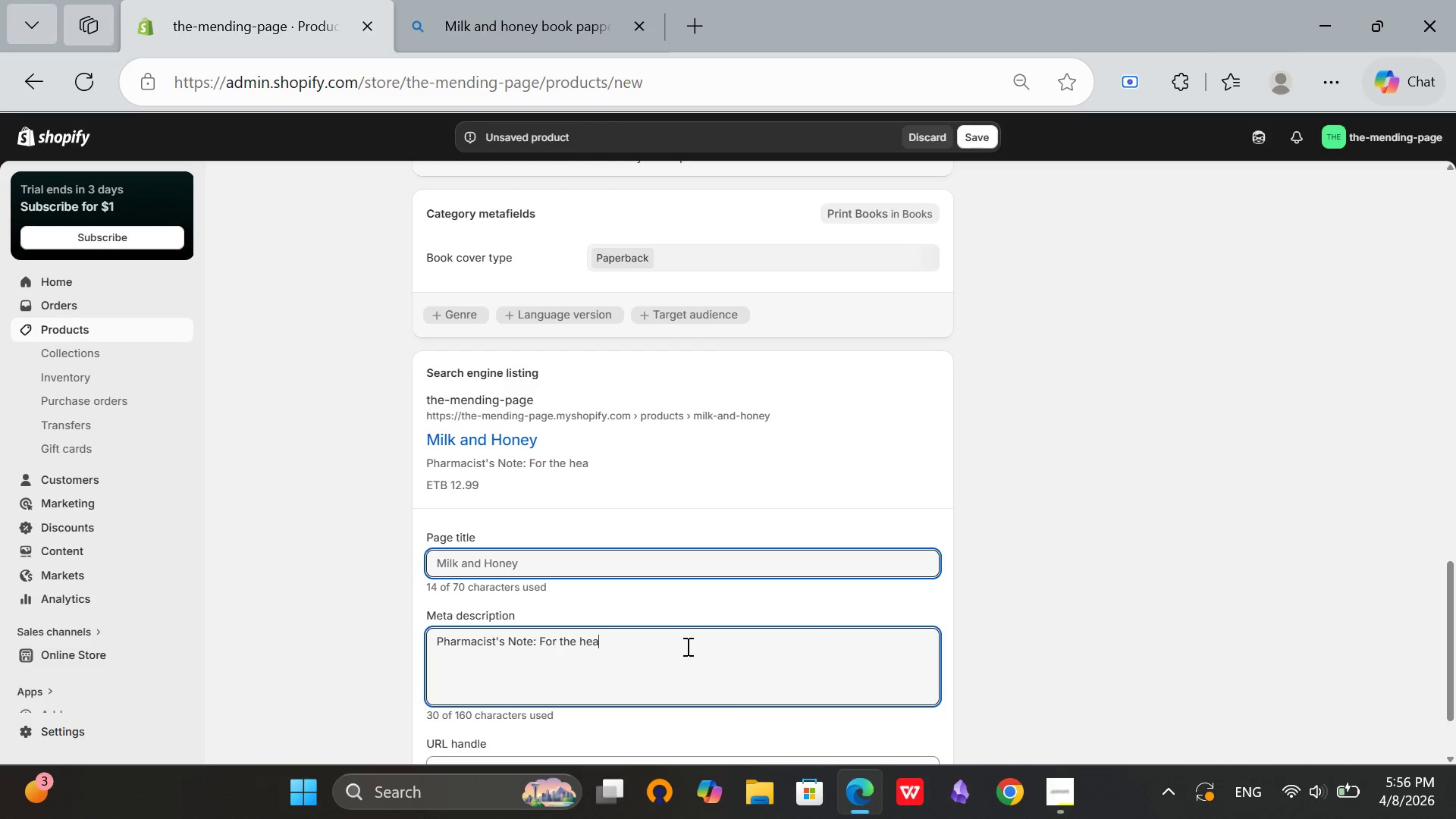 
key(Backspace)
 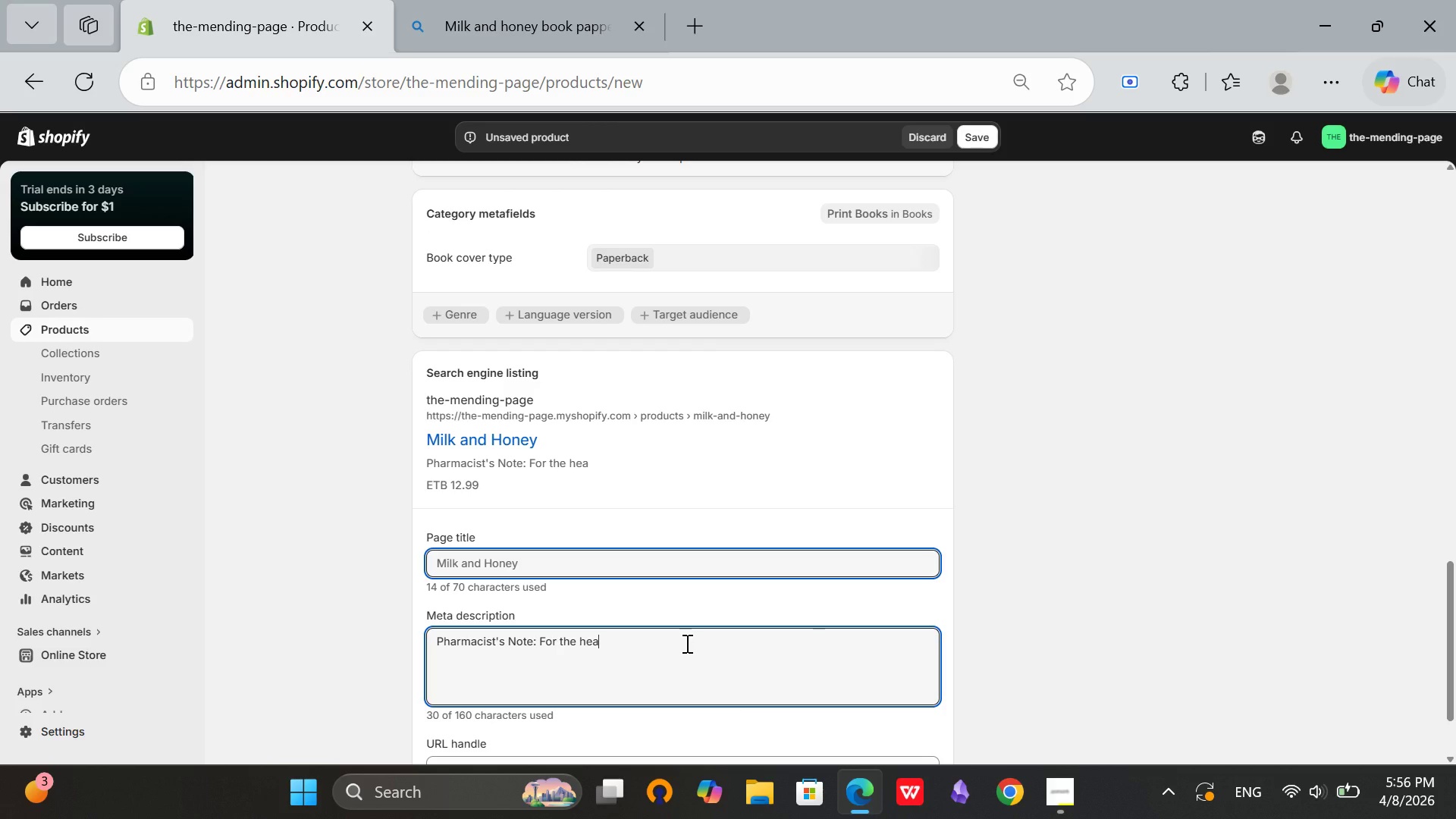 
hold_key(key=Backspace, duration=1.19)
 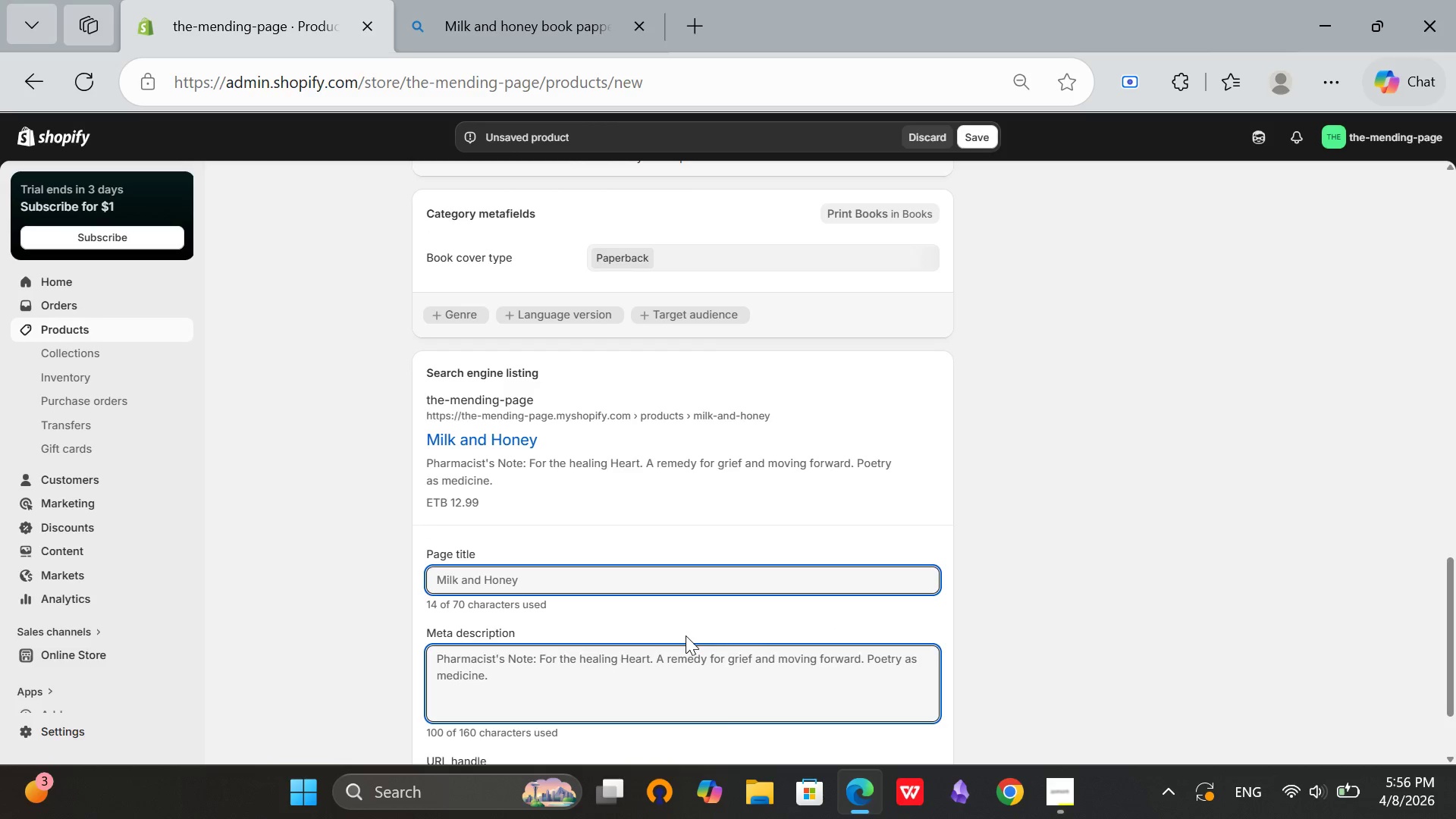 
key(Backspace)
 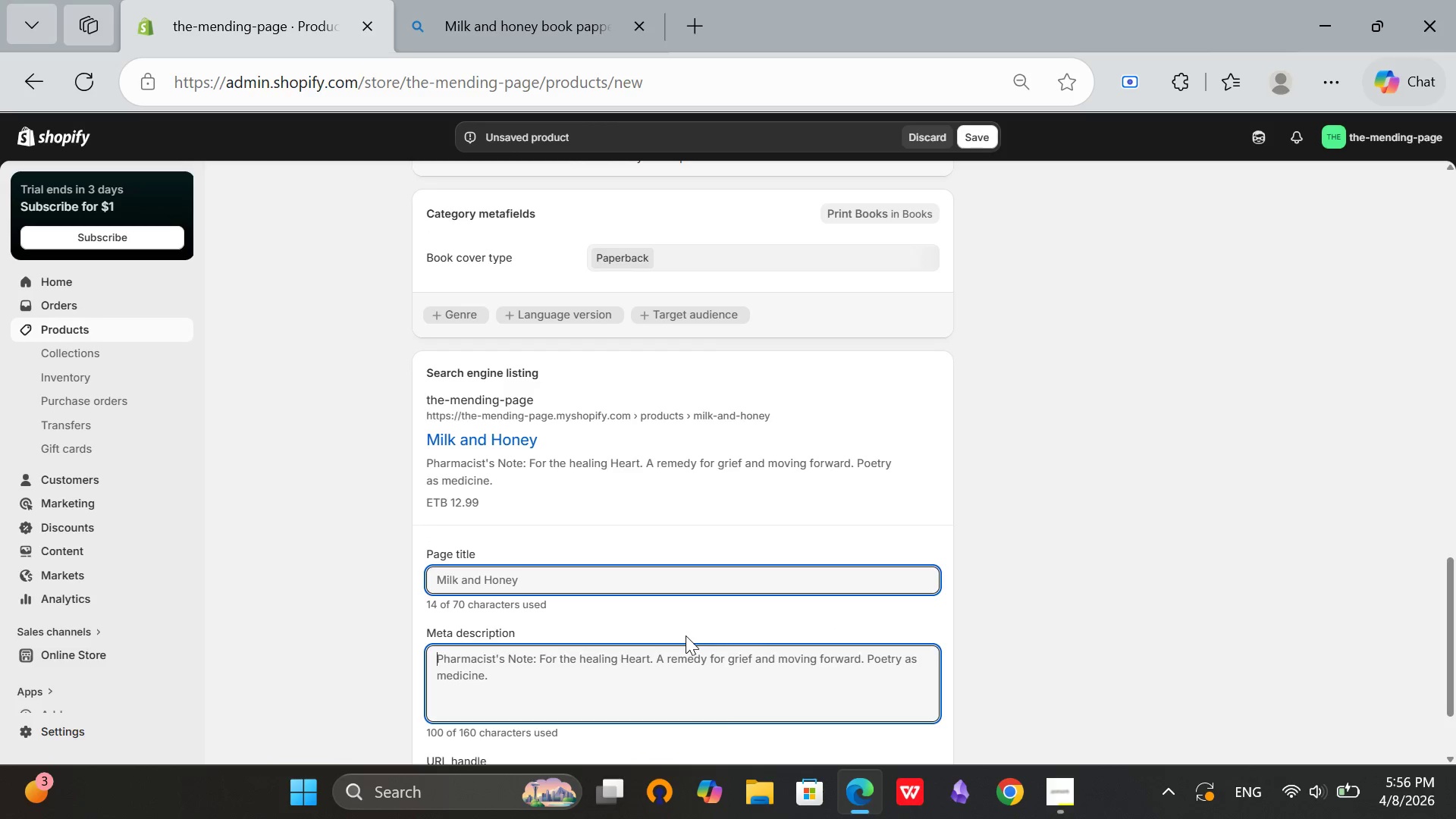 
key(Backspace)
 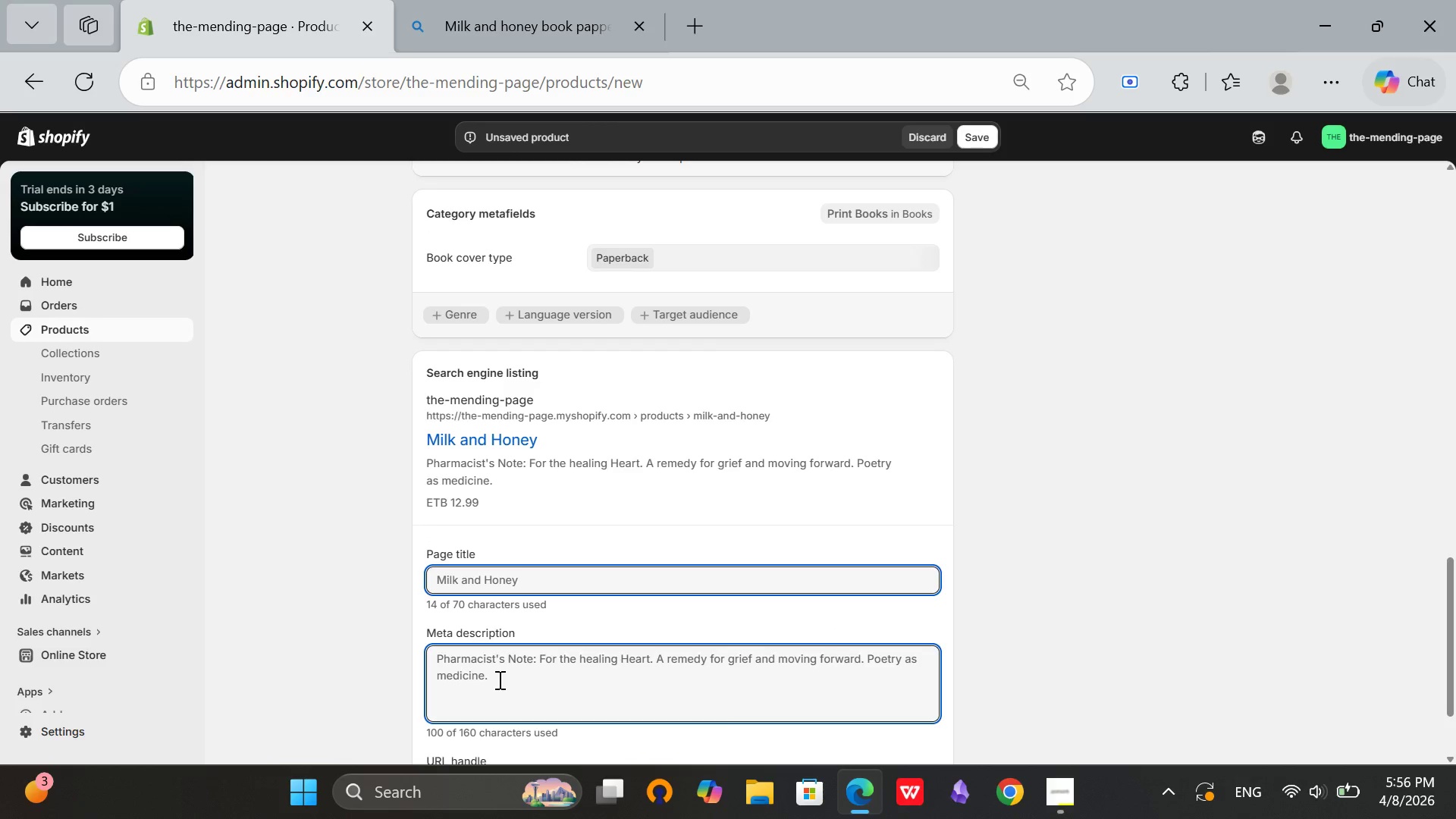 
type(Milk and Honey by Rupi Kaur. Aremedy f)
 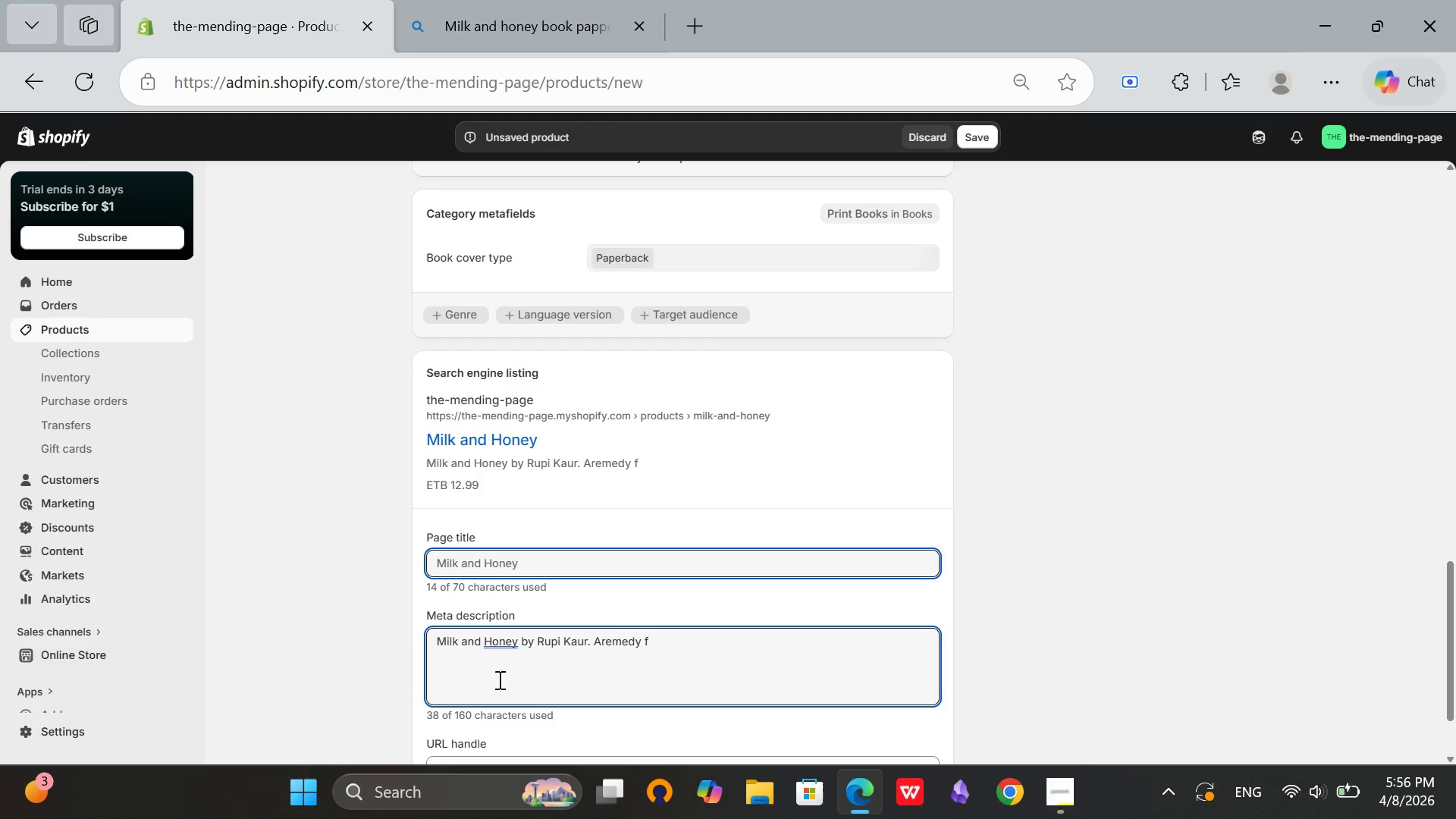 
hold_key(key=ArrowLeft, duration=0.72)
 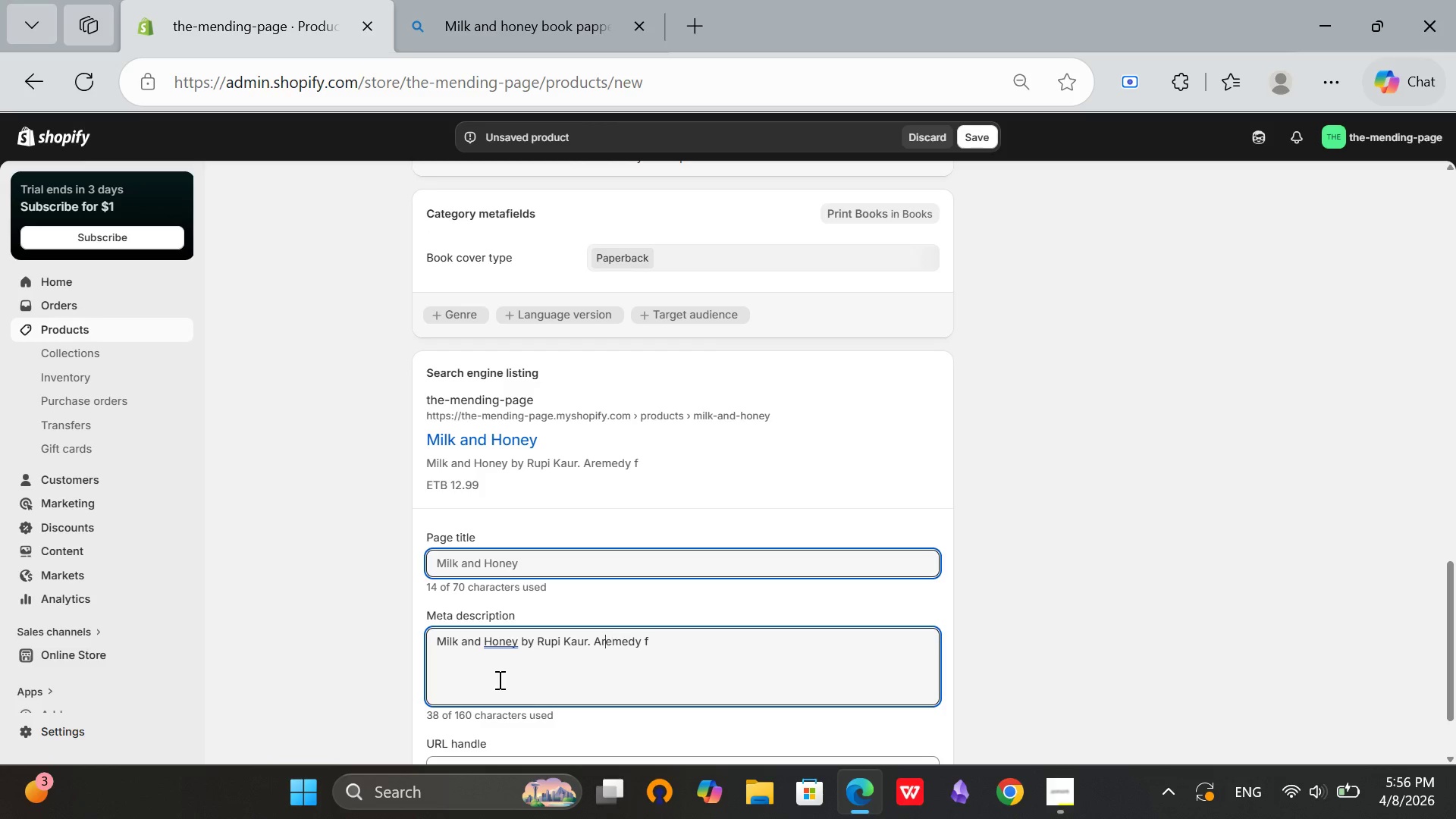 
key(ArrowLeft)
 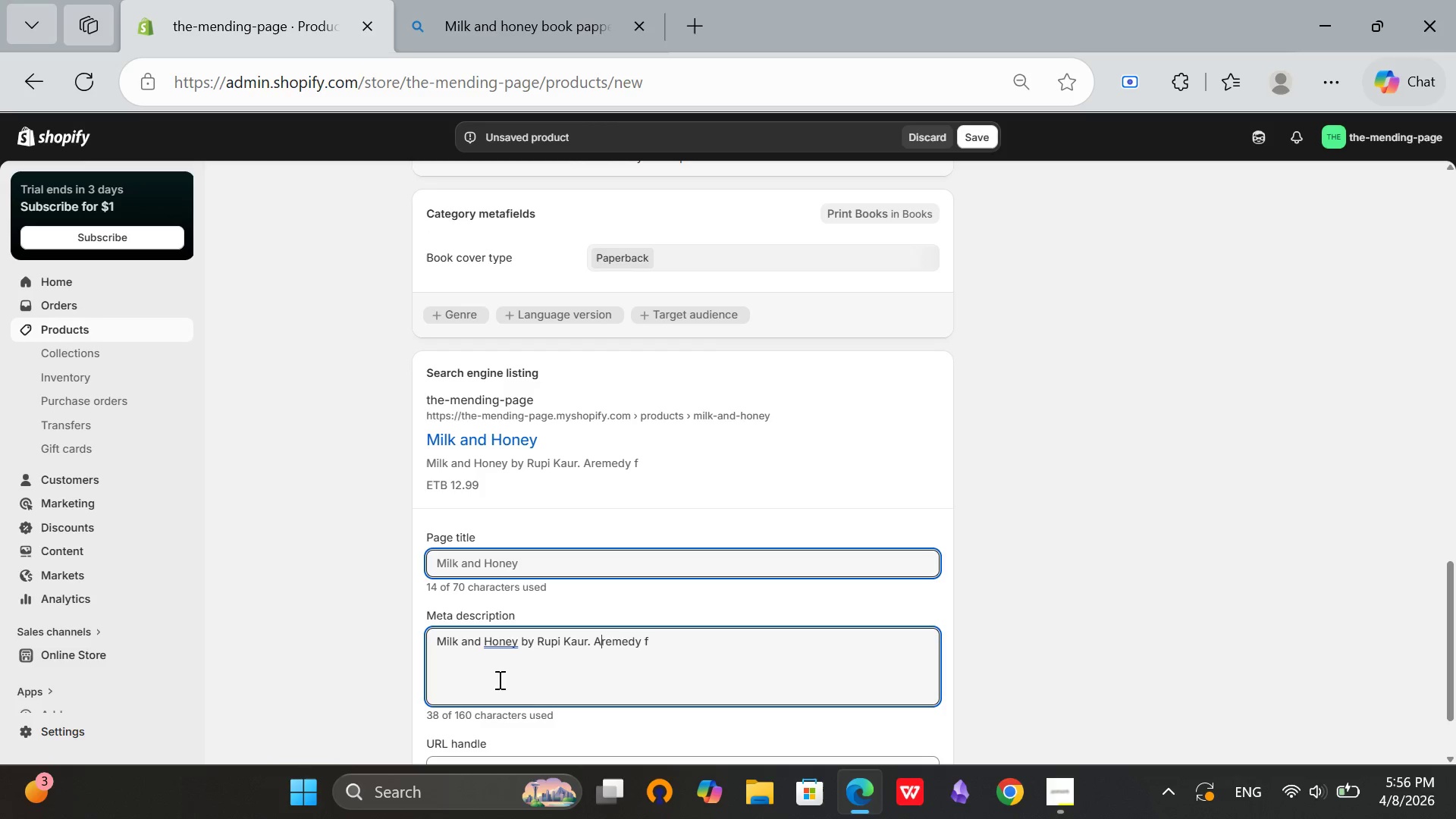 
key(ArrowLeft)
 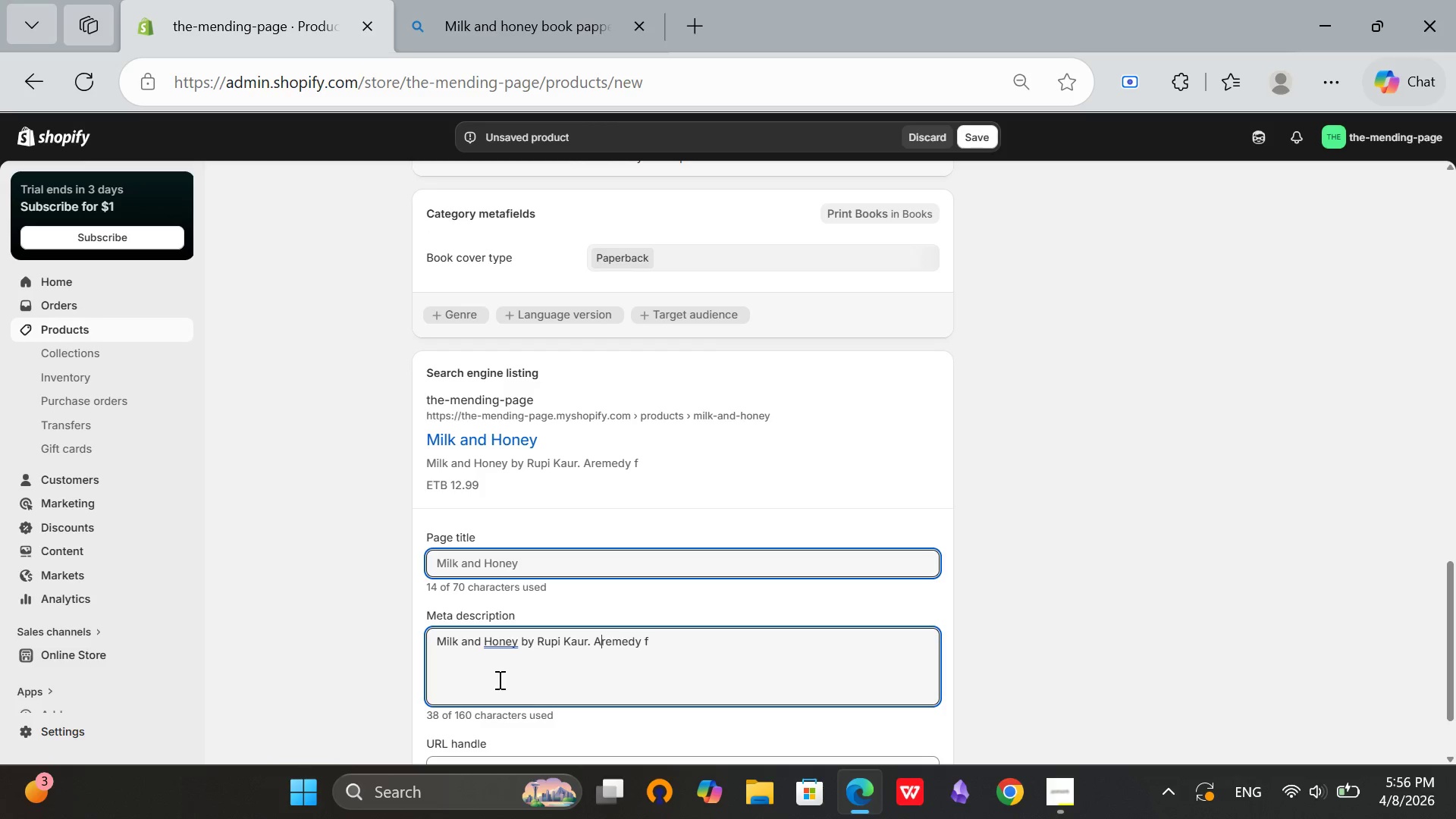 
type( or heartbreak. Poetry to heal and move forward.)
 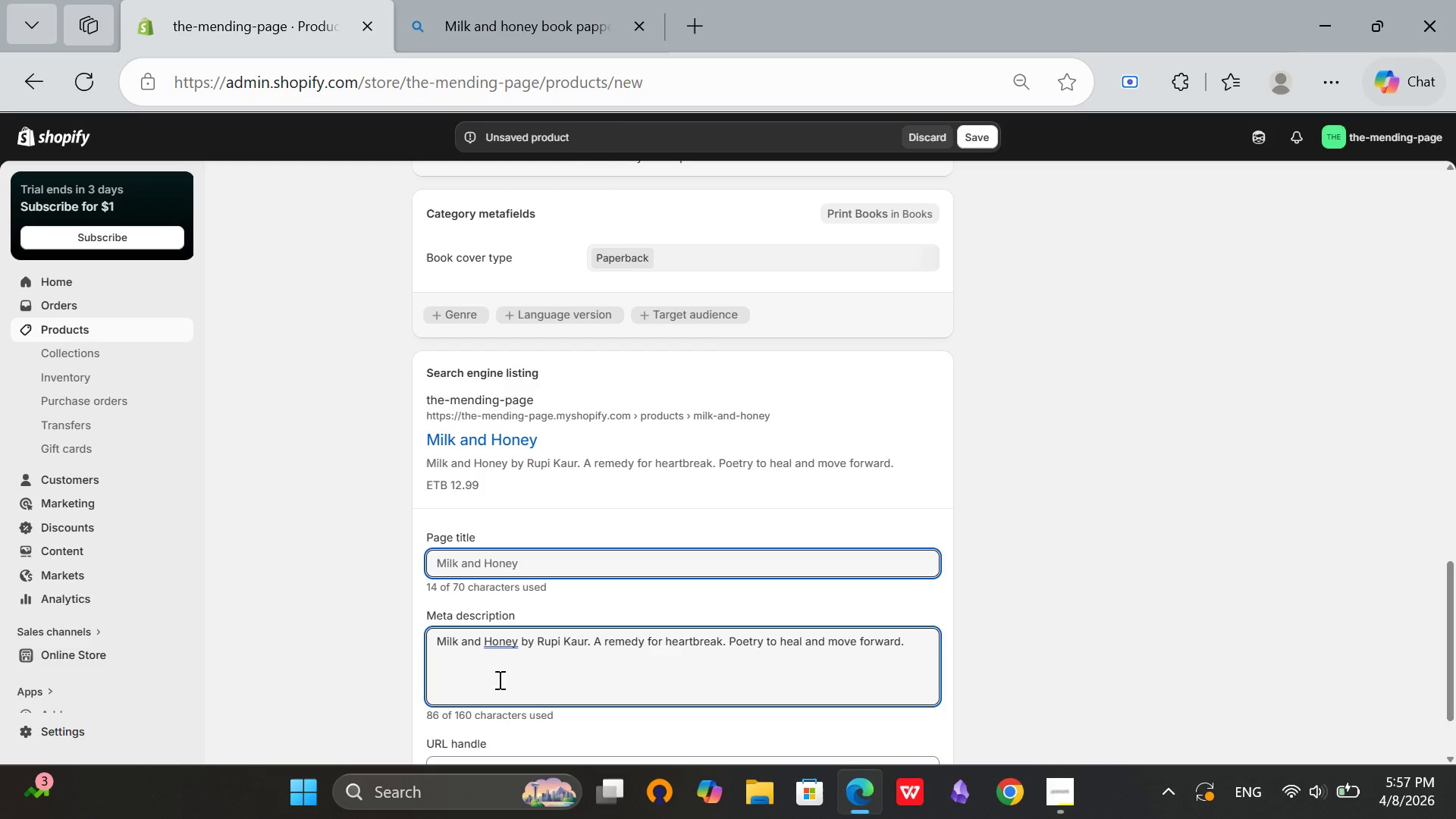 
hold_key(key=ArrowRight, duration=0.81)
 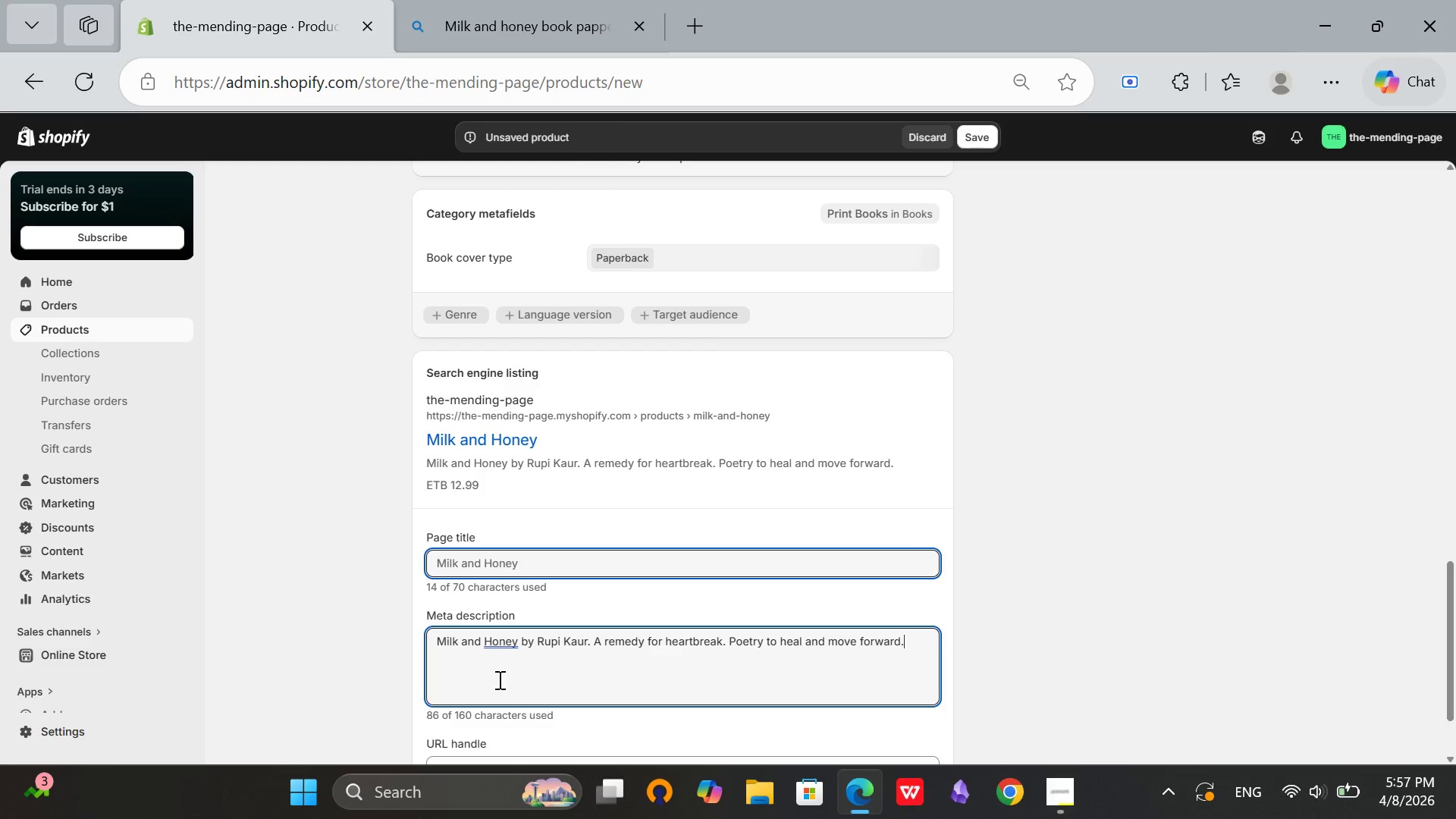 
wait(7.14)
 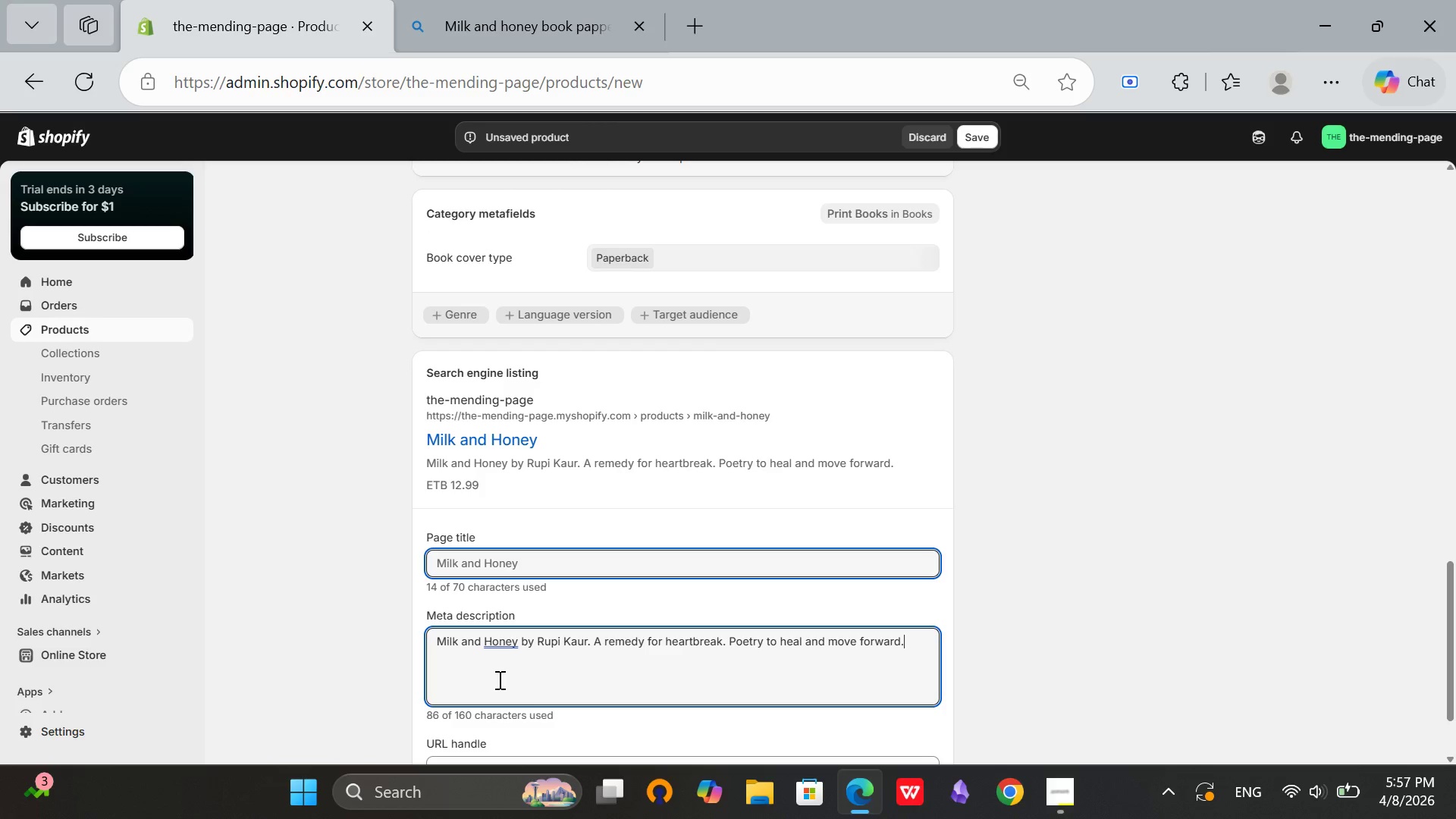 
scroll: coordinate [836, 617], scroll_direction: down, amount: 2.0
 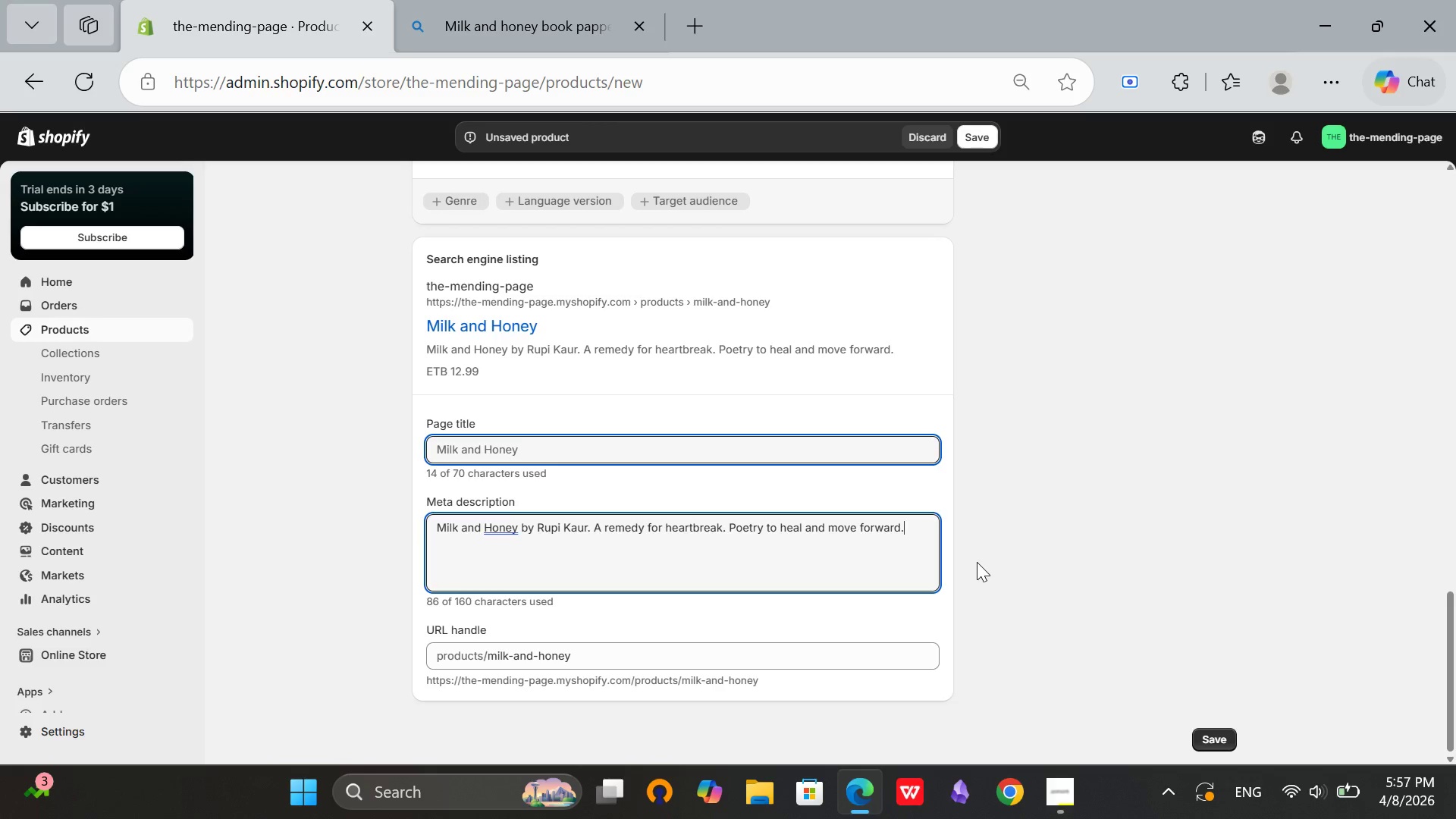 
scroll: coordinate [890, 551], scroll_direction: up, amount: 4.0
 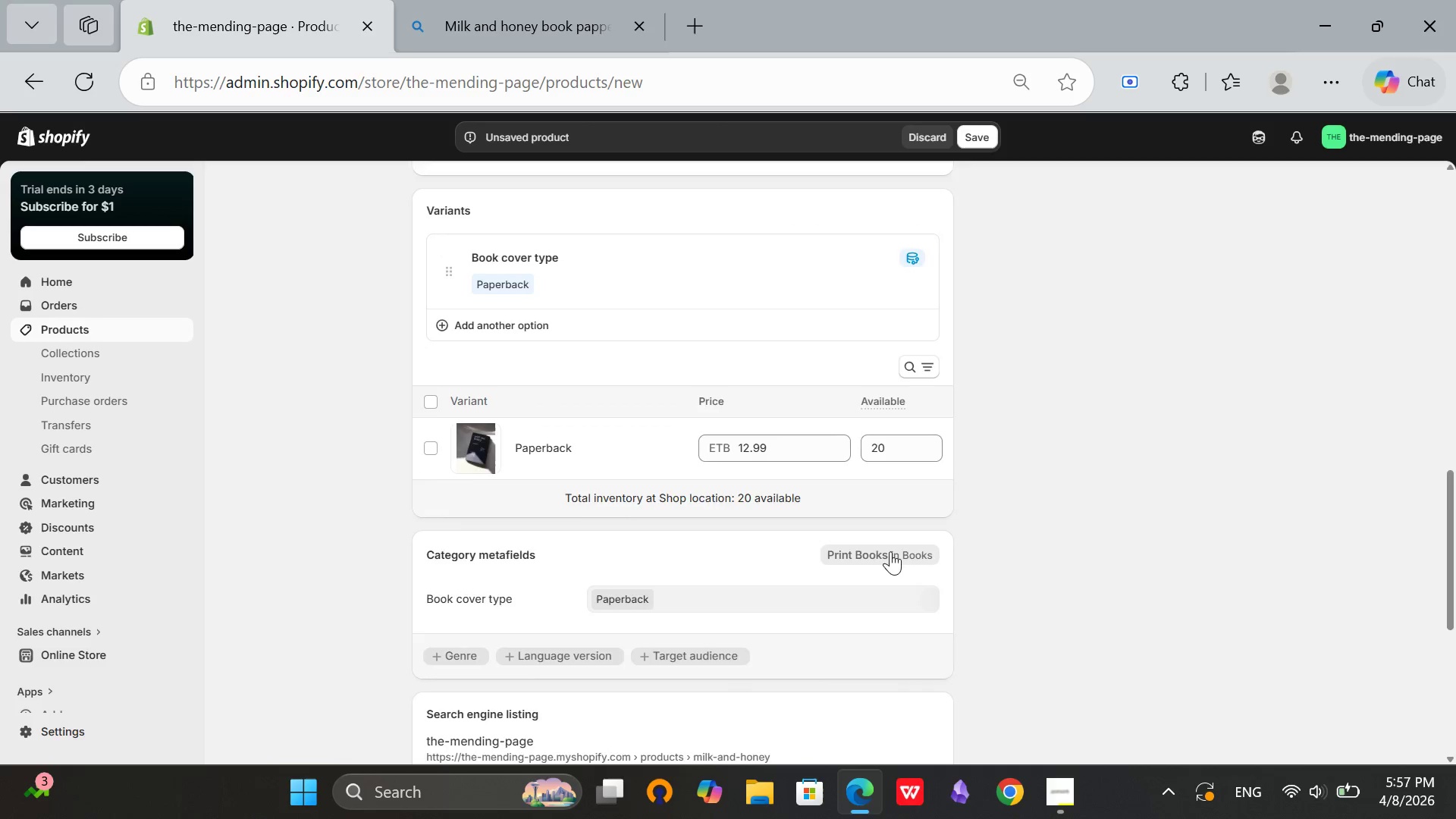 
scroll: coordinate [931, 567], scroll_direction: down, amount: 9.0
 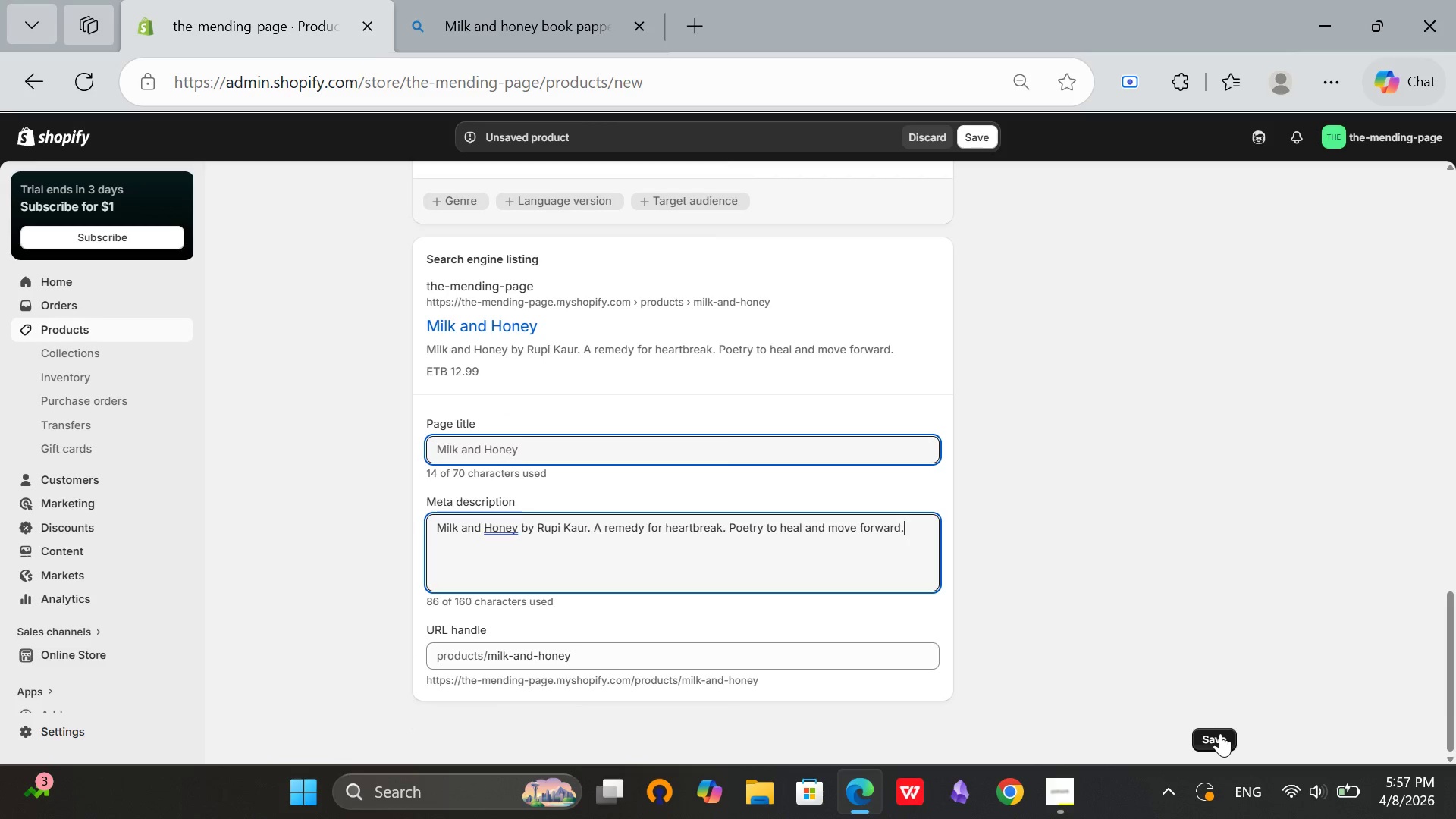 
left_click([1220, 733])
 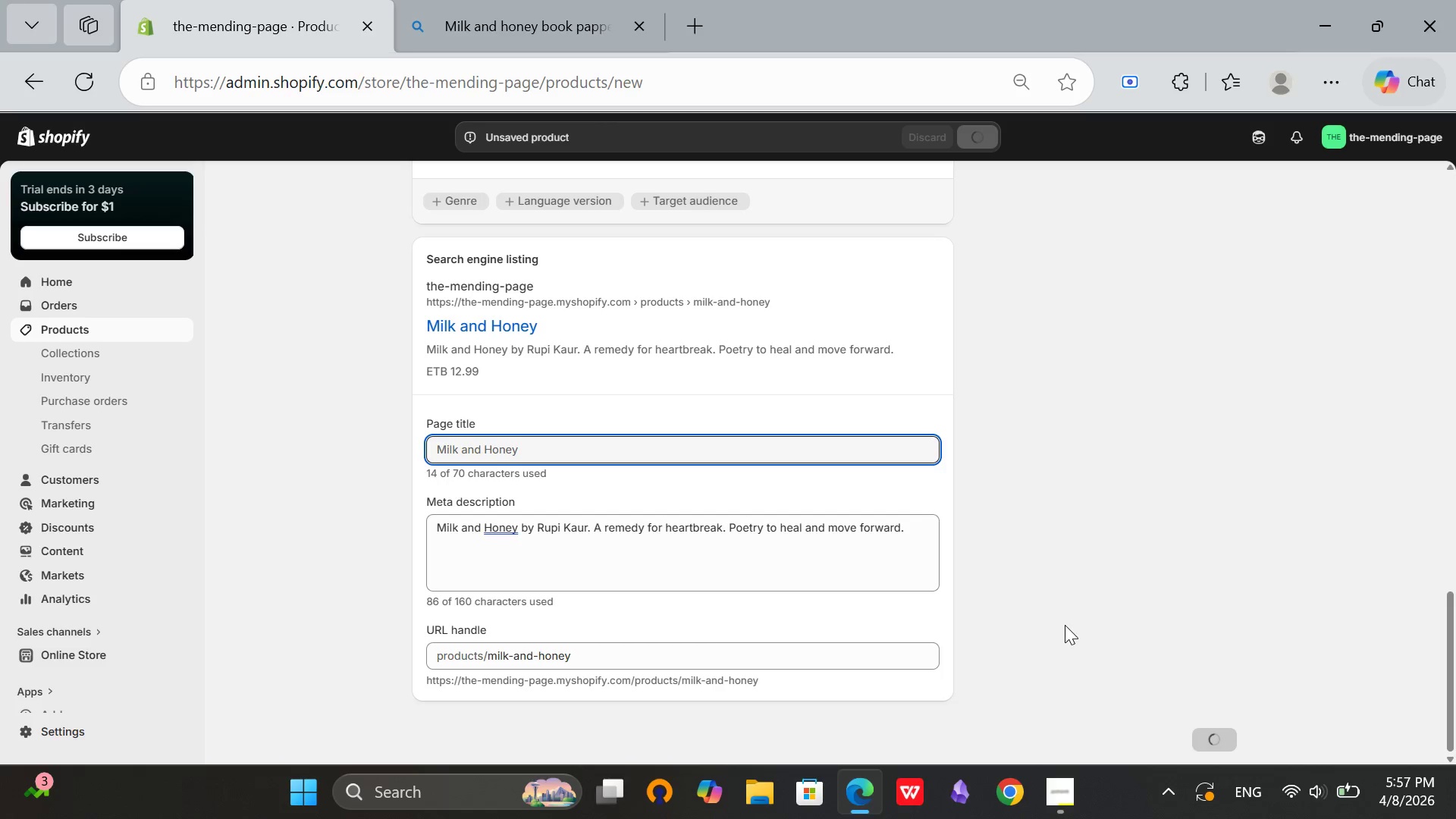 
mouse_move([968, 589])
 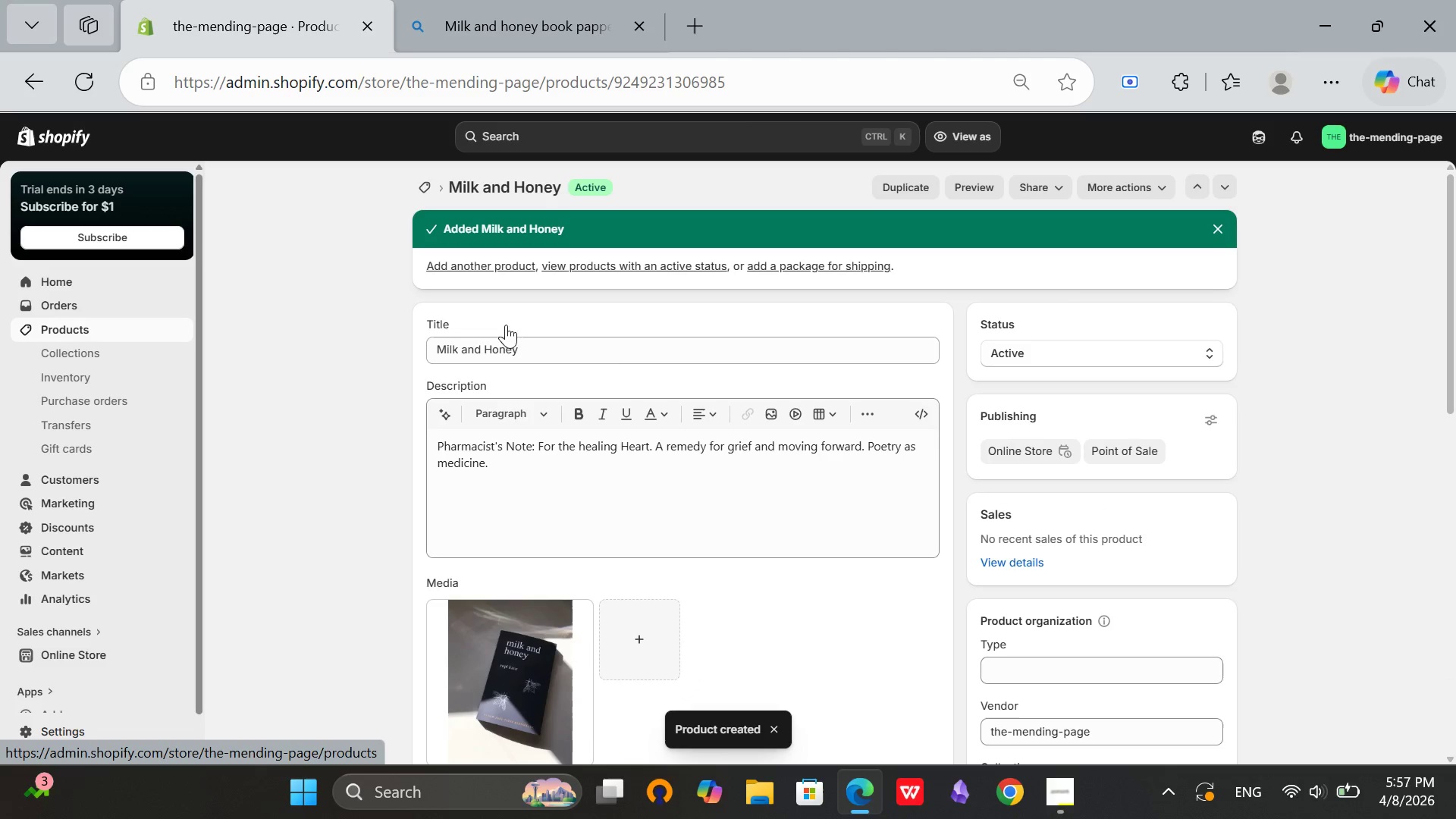 
scroll: coordinate [707, 387], scroll_direction: down, amount: 2.0
 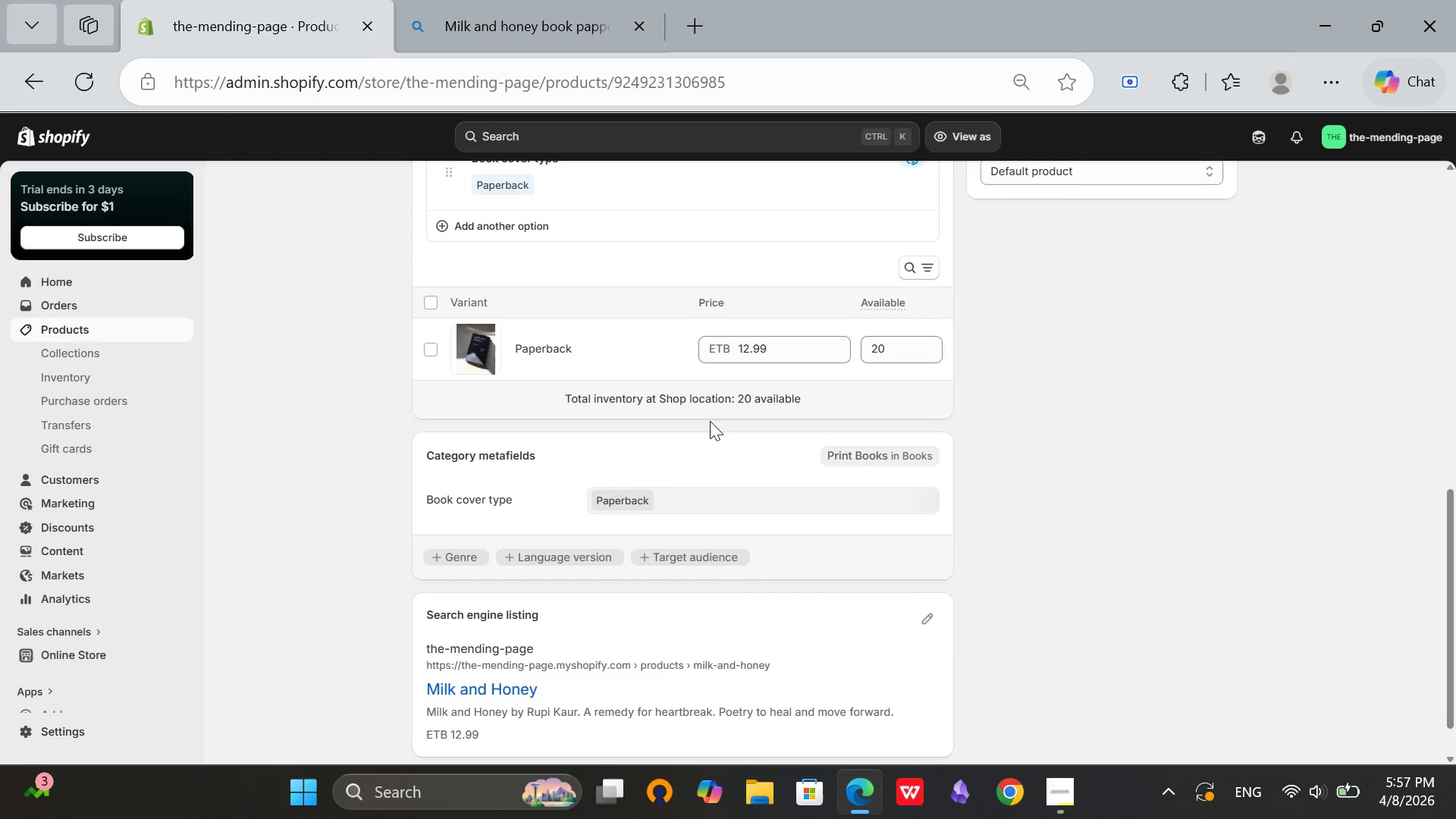 
scroll: coordinate [685, 497], scroll_direction: up, amount: 13.0
 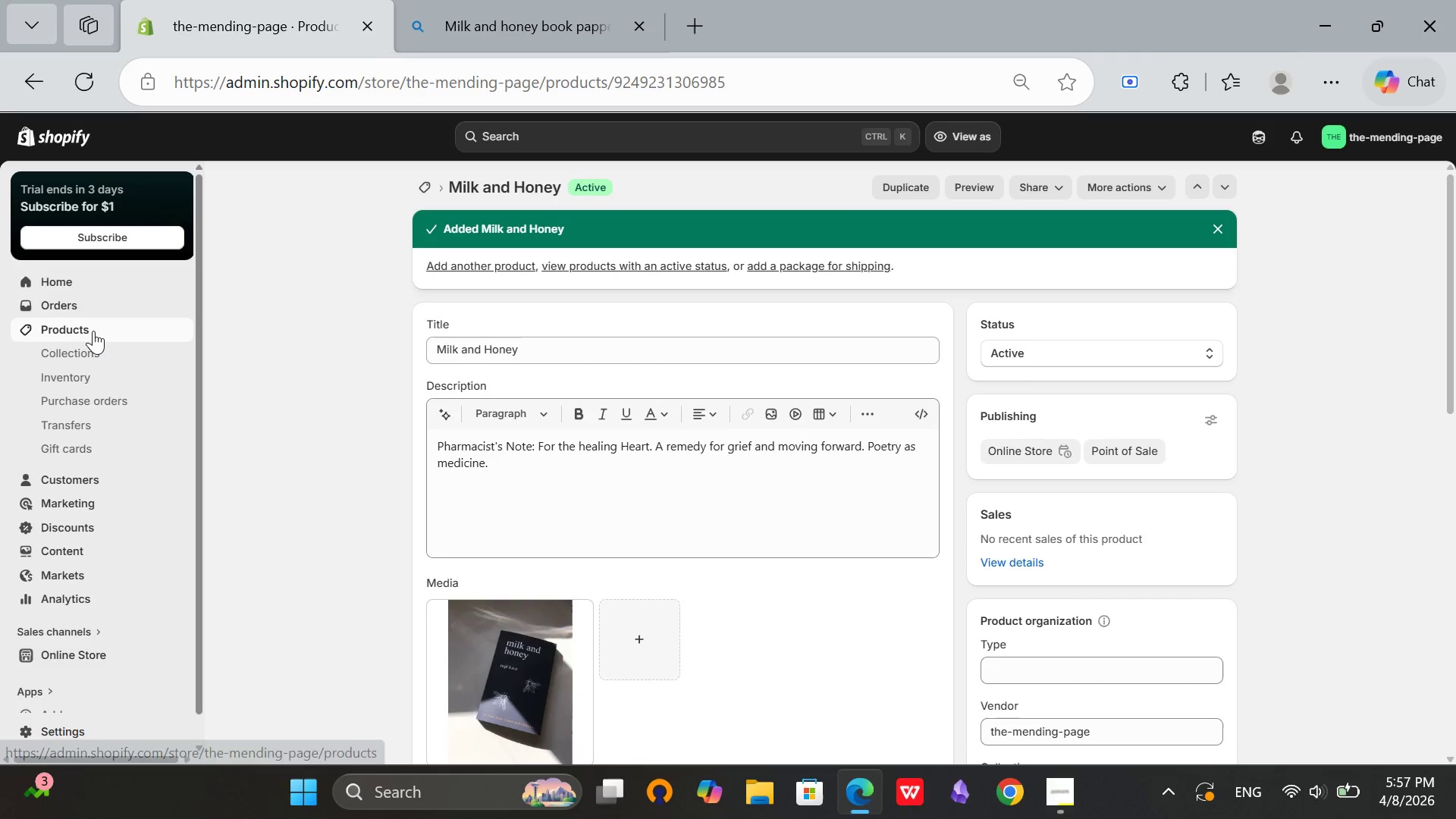 
left_click([93, 331])
 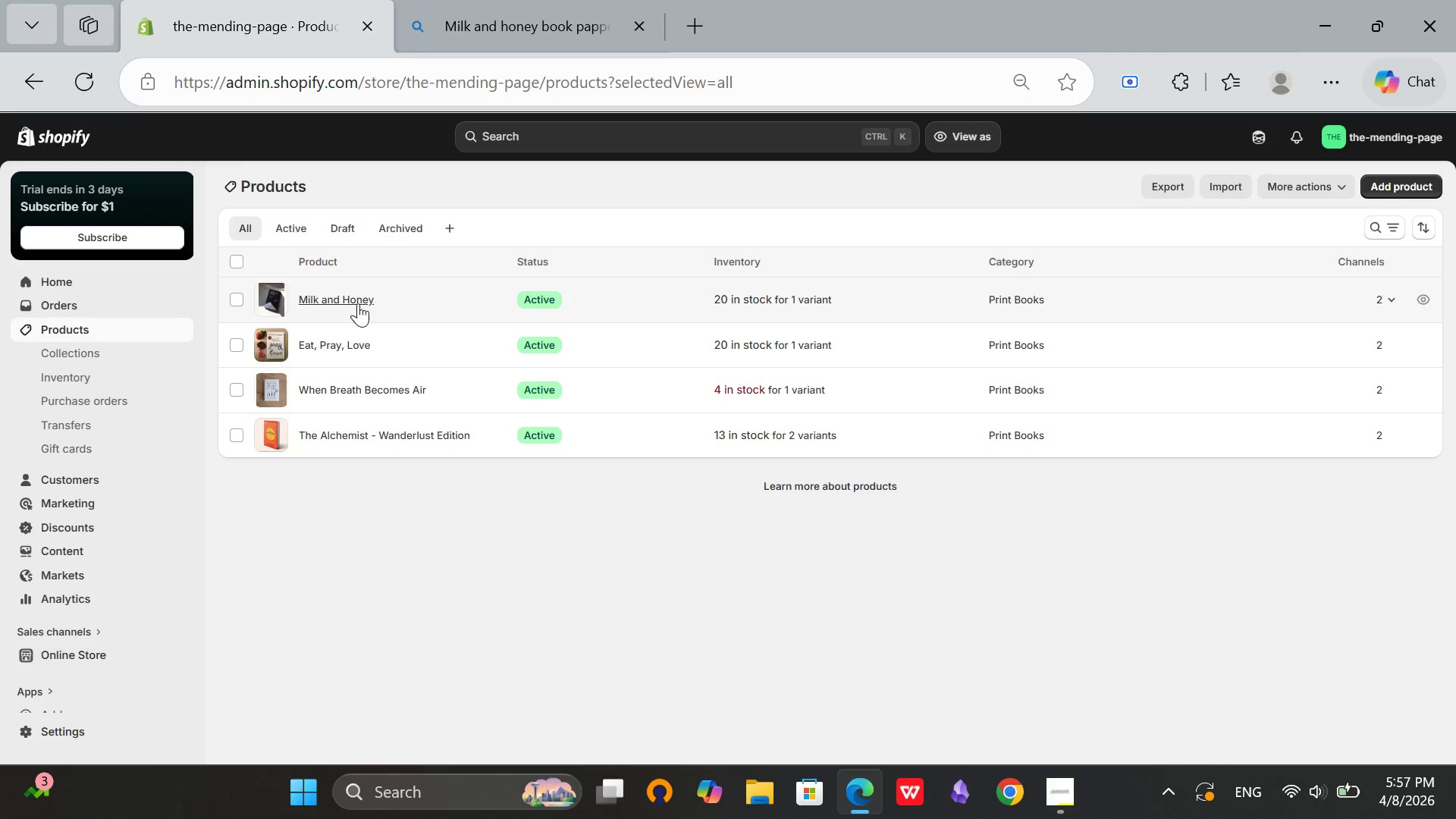 
scroll: coordinate [312, 538], scroll_direction: up, amount: 1.0
 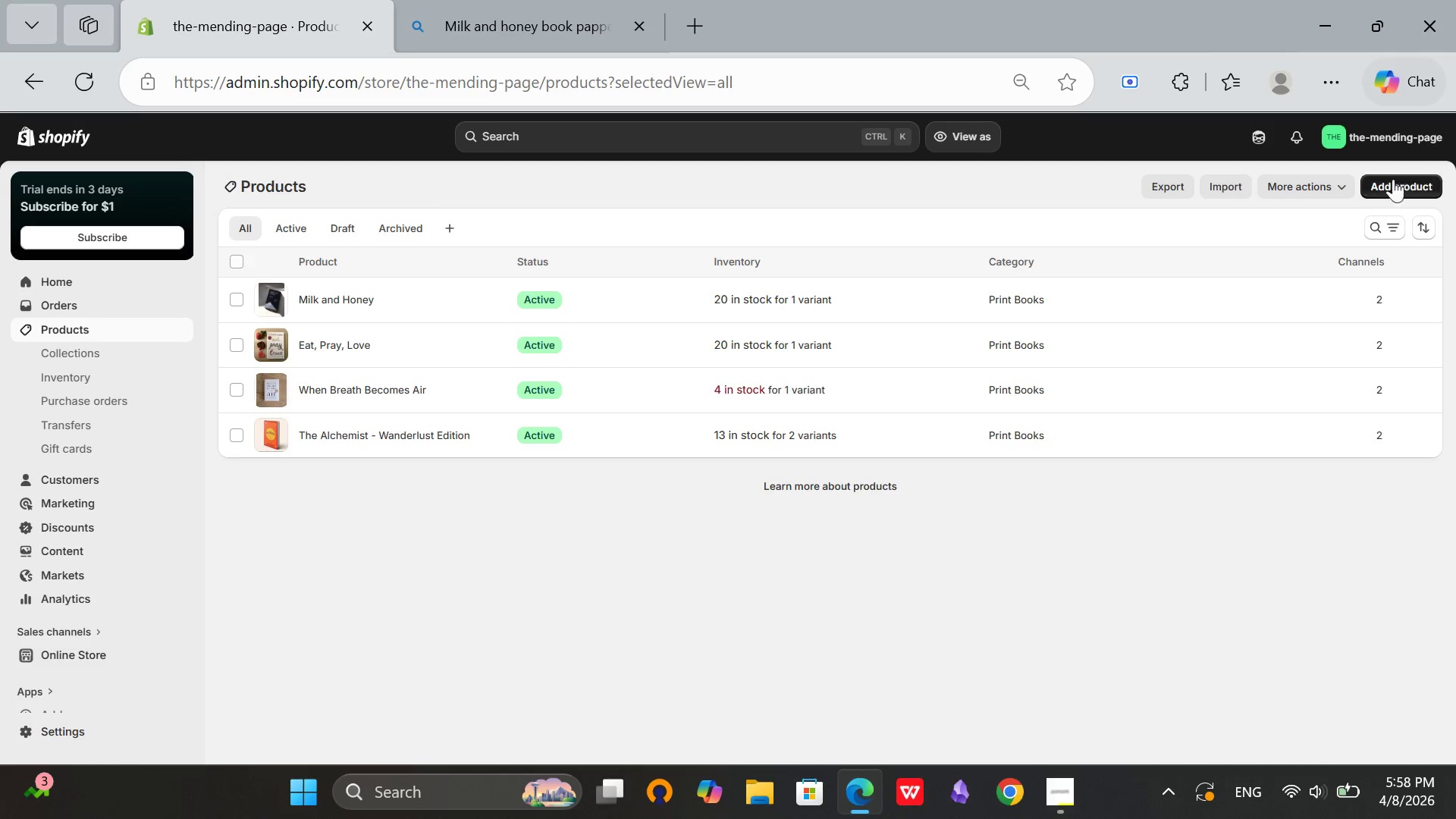 
left_click([1395, 183])
 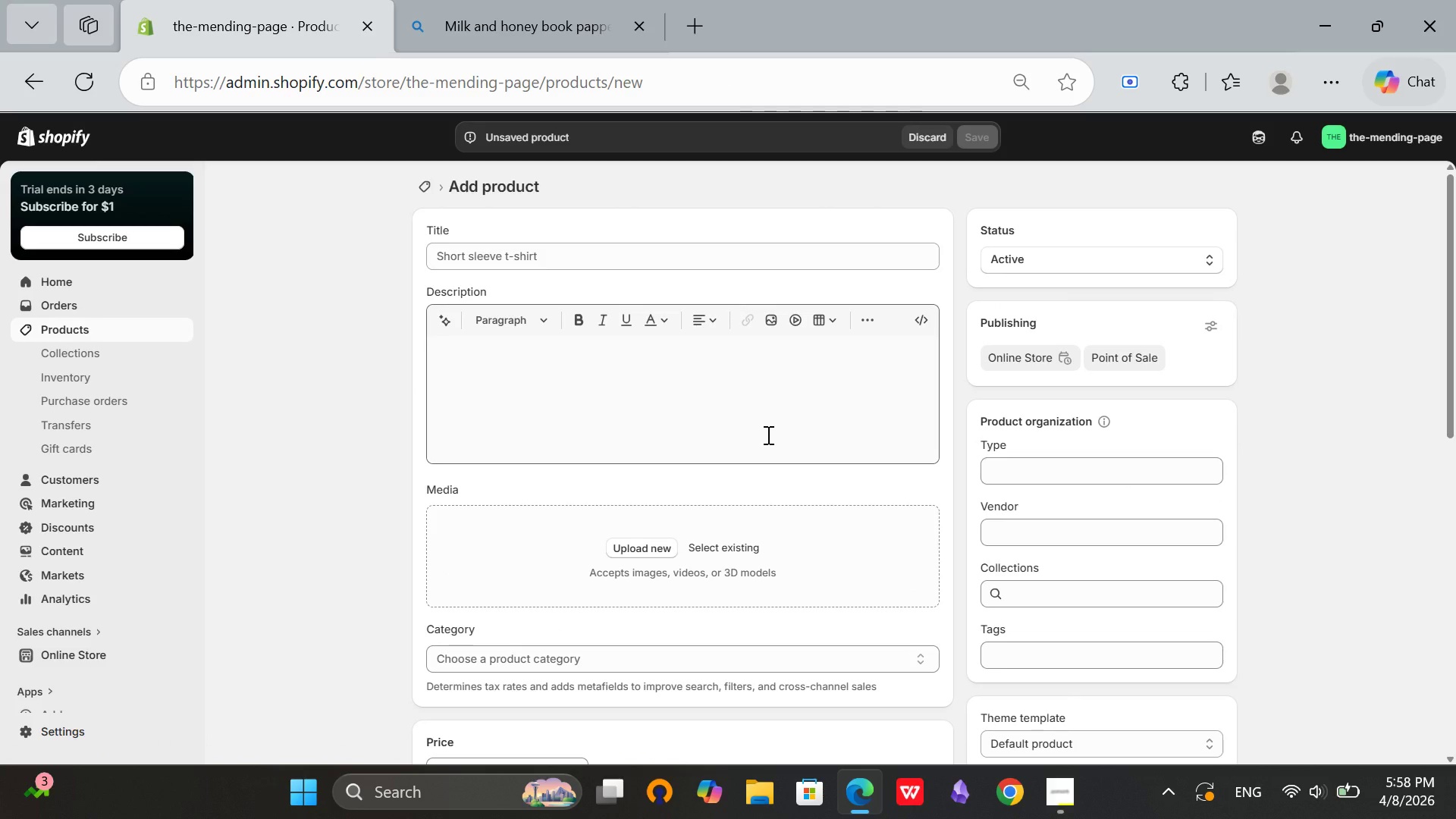 
wait(5.34)
 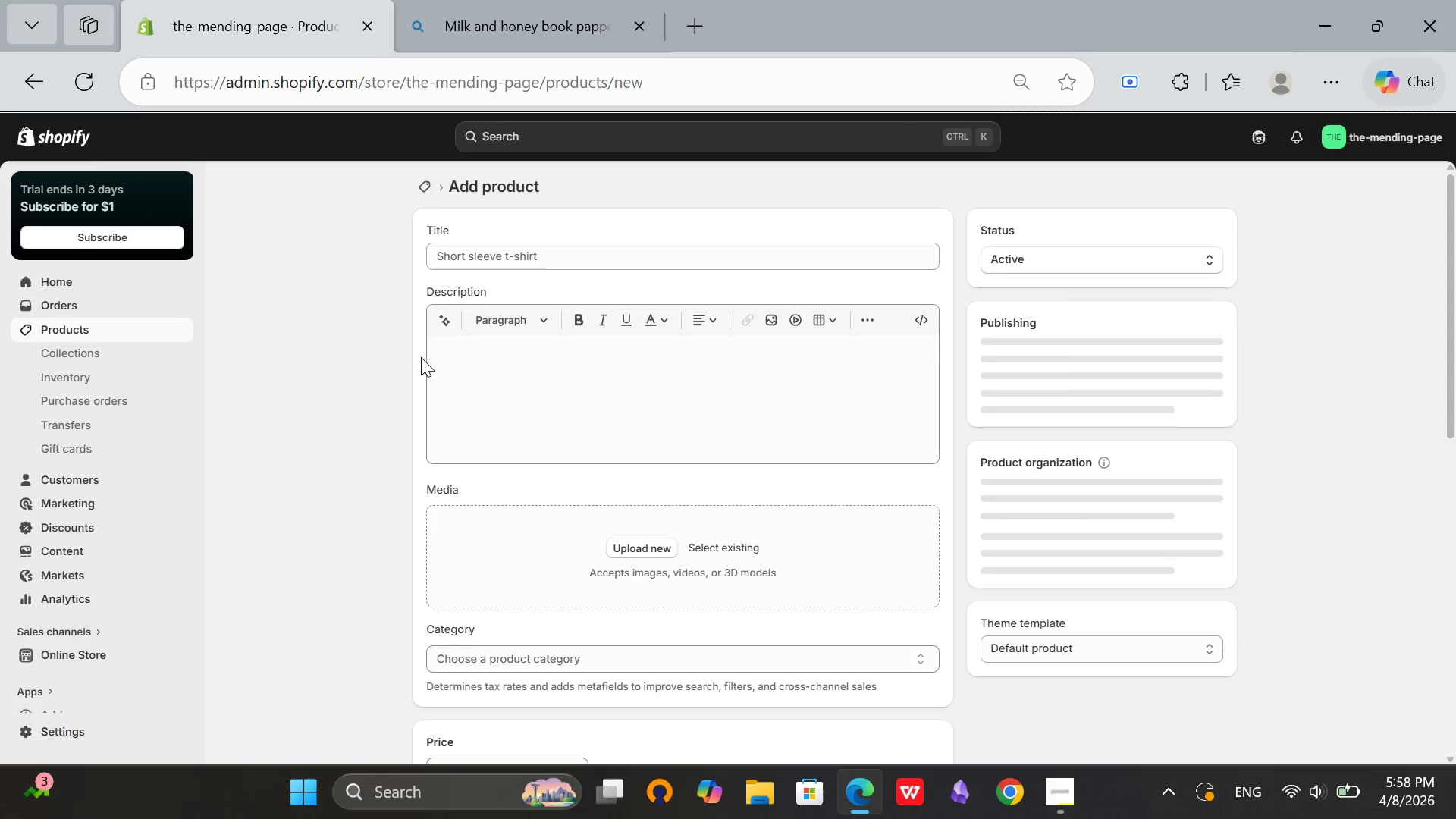 
left_click([524, 253])
 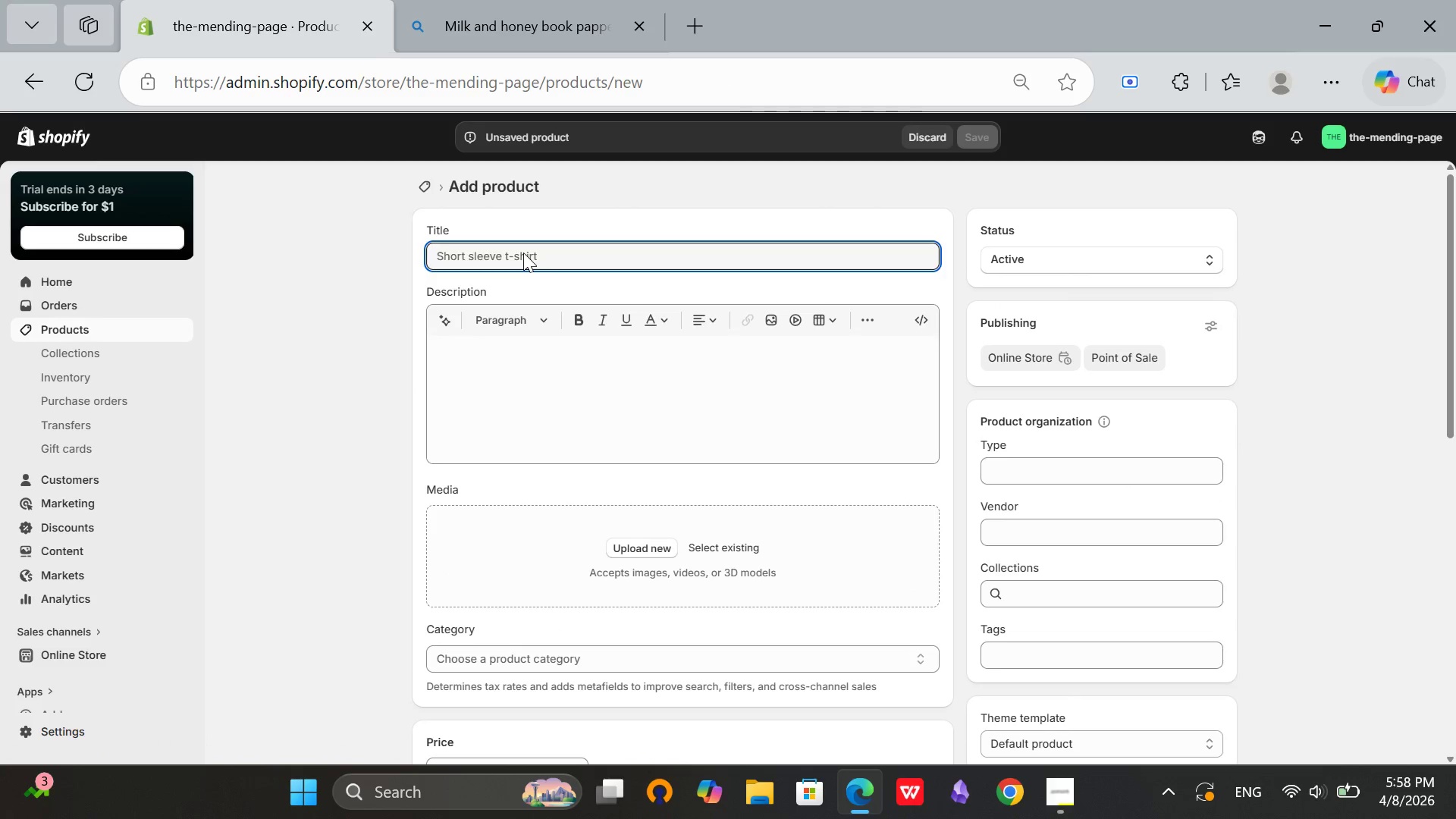 
type(Atomic Hbits)
key(Backspace)
key(Backspace)
key(Backspace)
key(Backspace)
type(abits)
 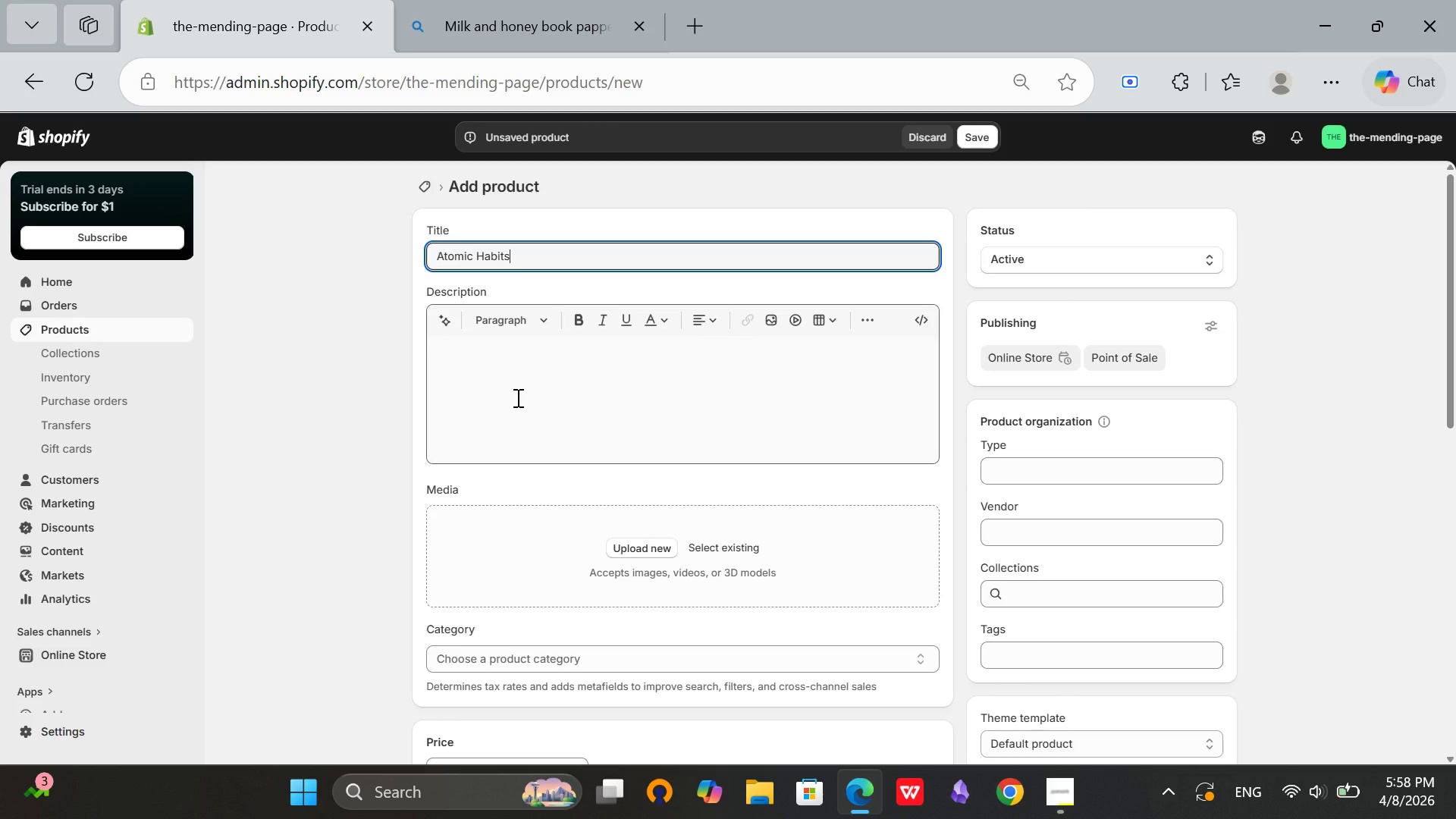 
left_click([516, 397])
 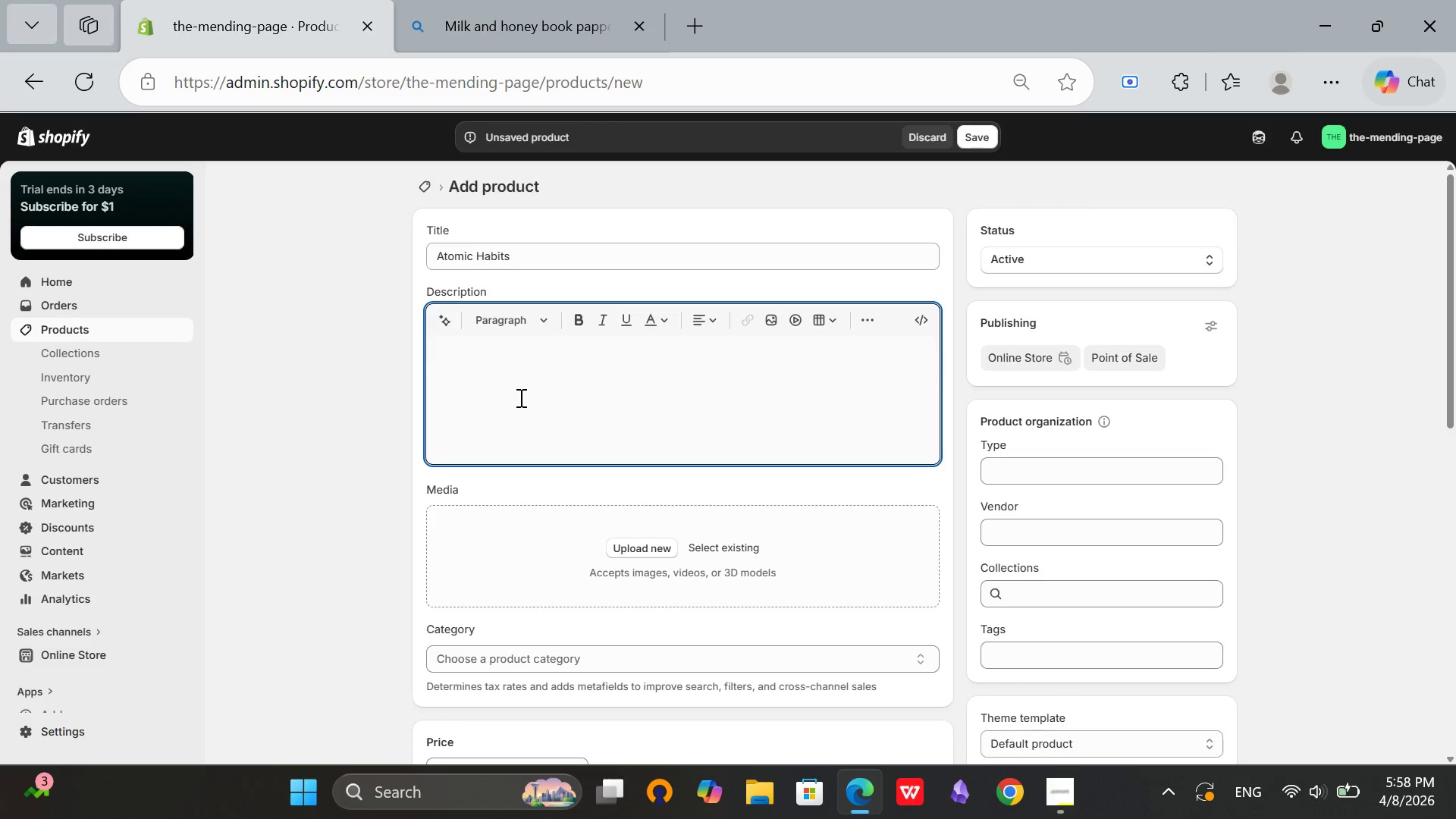 
wait(16.27)
 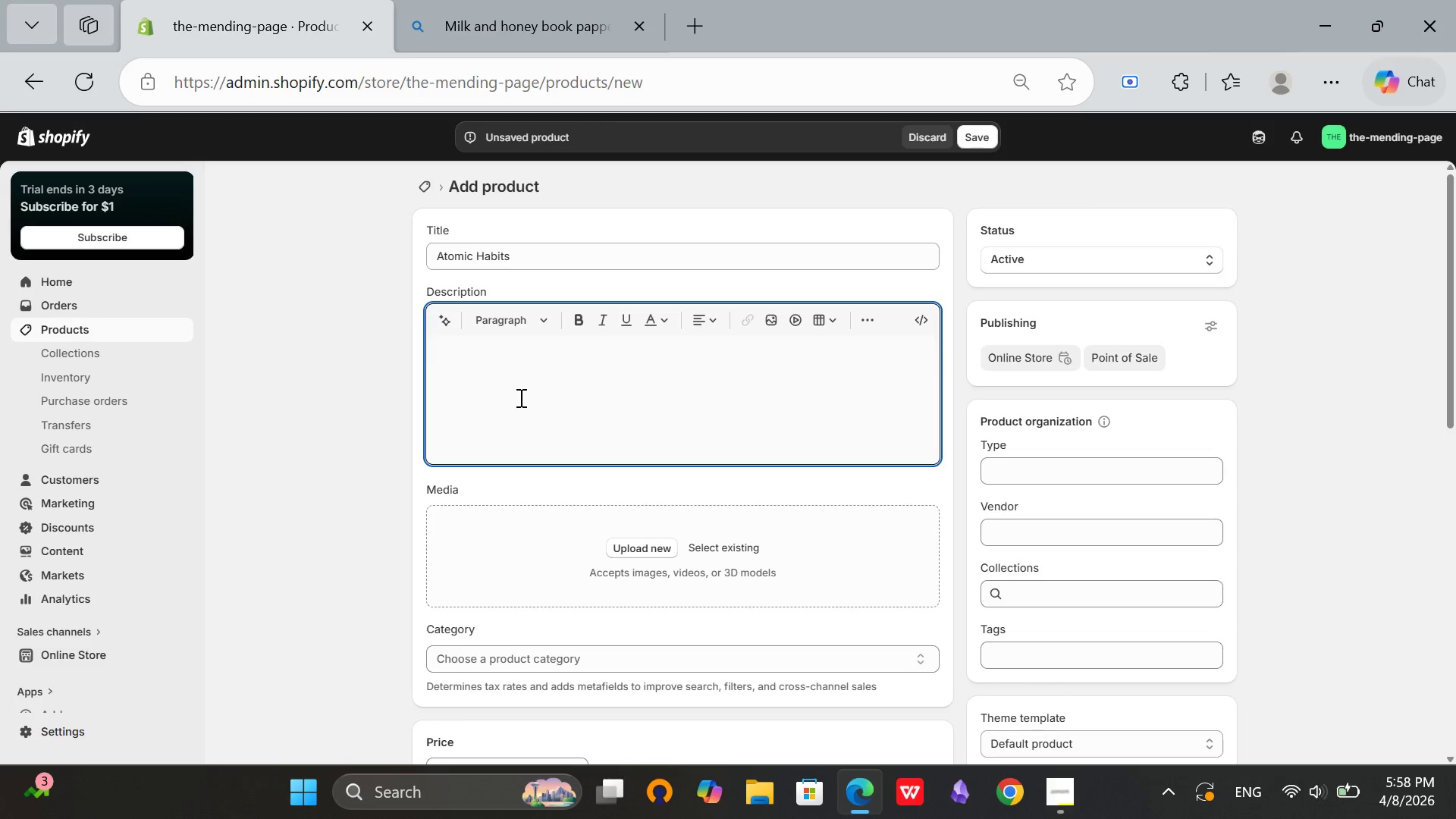 
type(Pharmacist's Note: For building better days. Aremedy)
key(Backspace)
type( remedy for life transformation. Sn)
key(Backspace)
type(mall changes, big results.)
 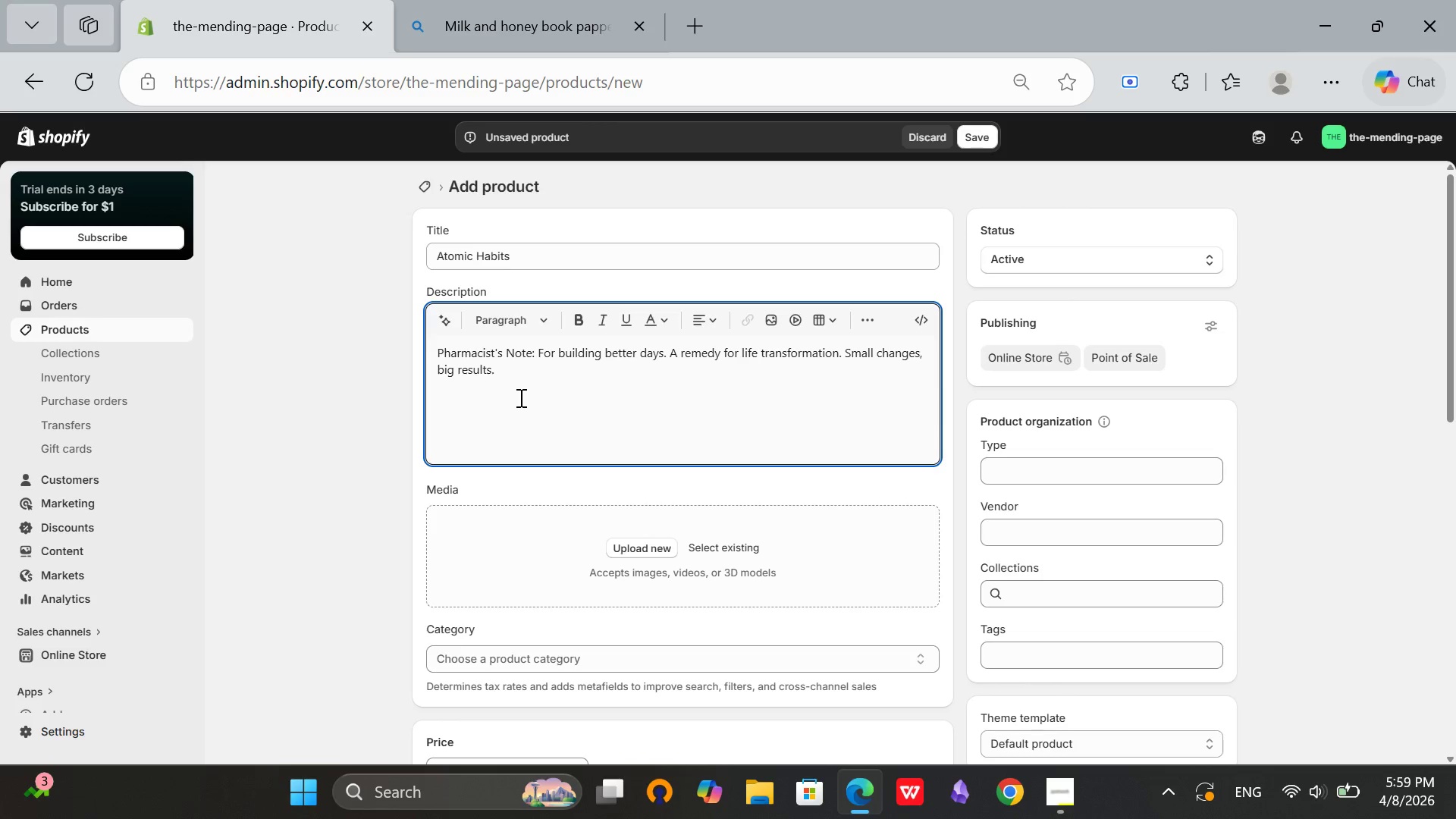 
scroll: coordinate [670, 541], scroll_direction: down, amount: 1.0
 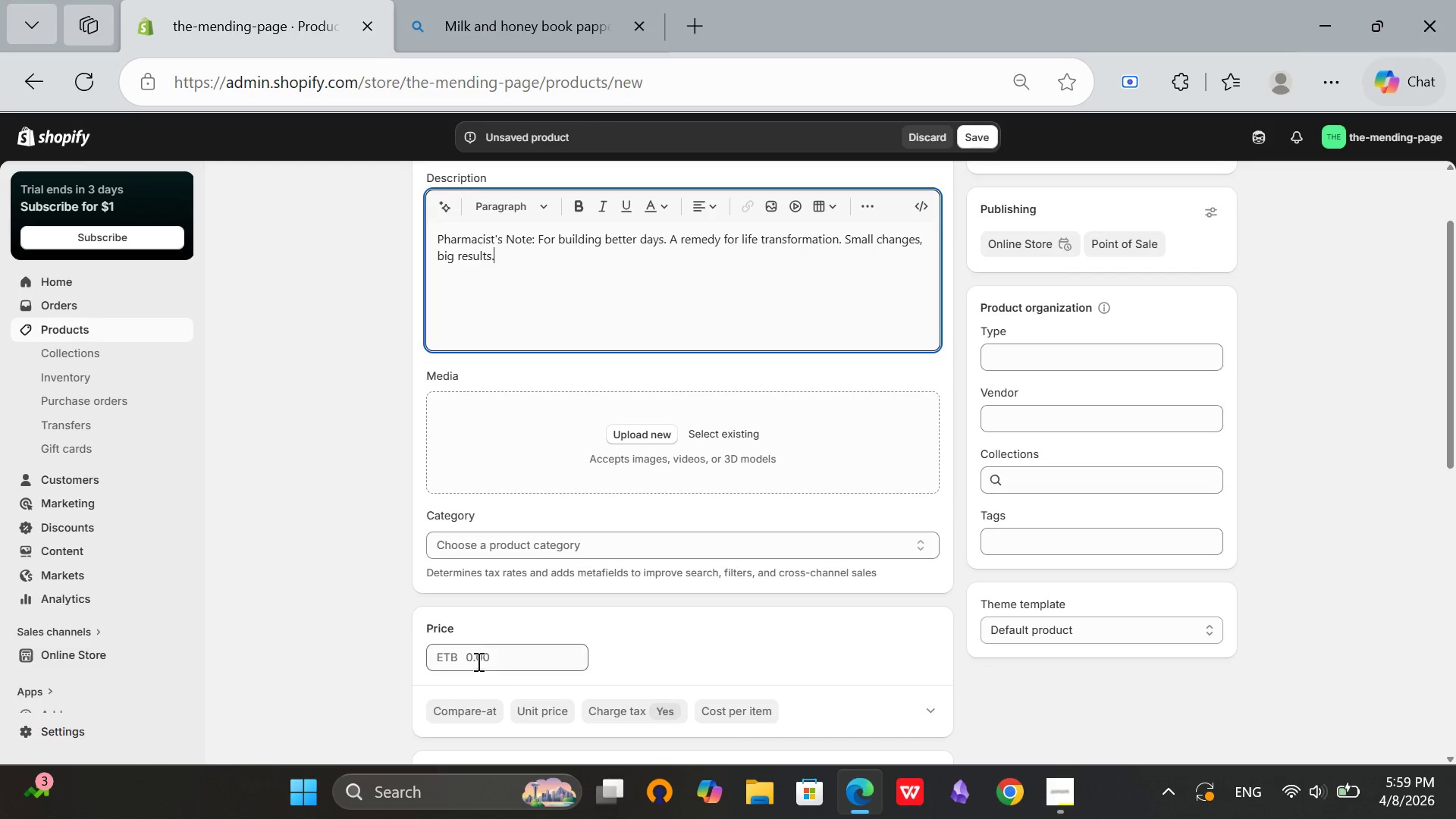 
left_click([477, 661])
 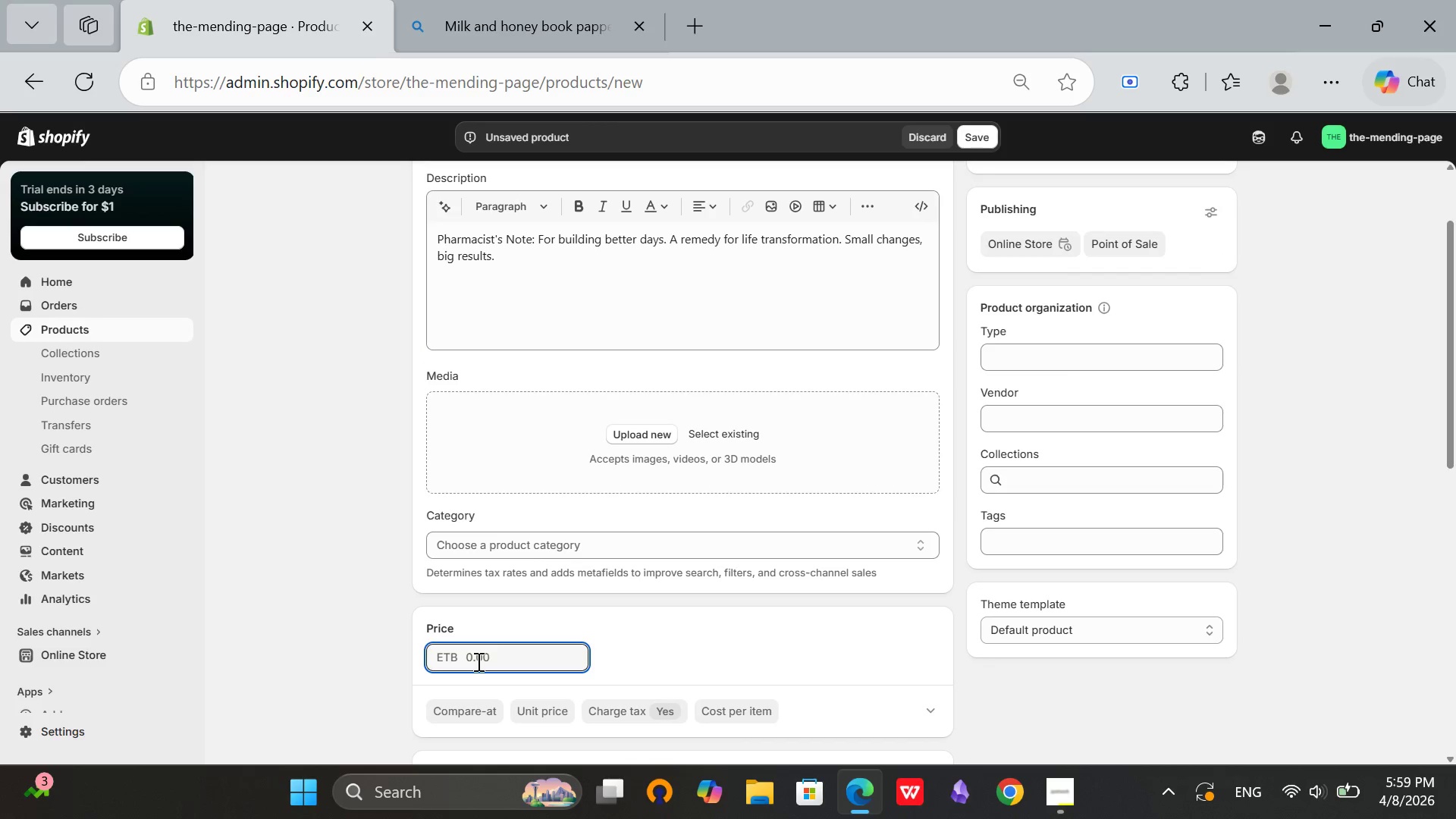 
type(18.99)
 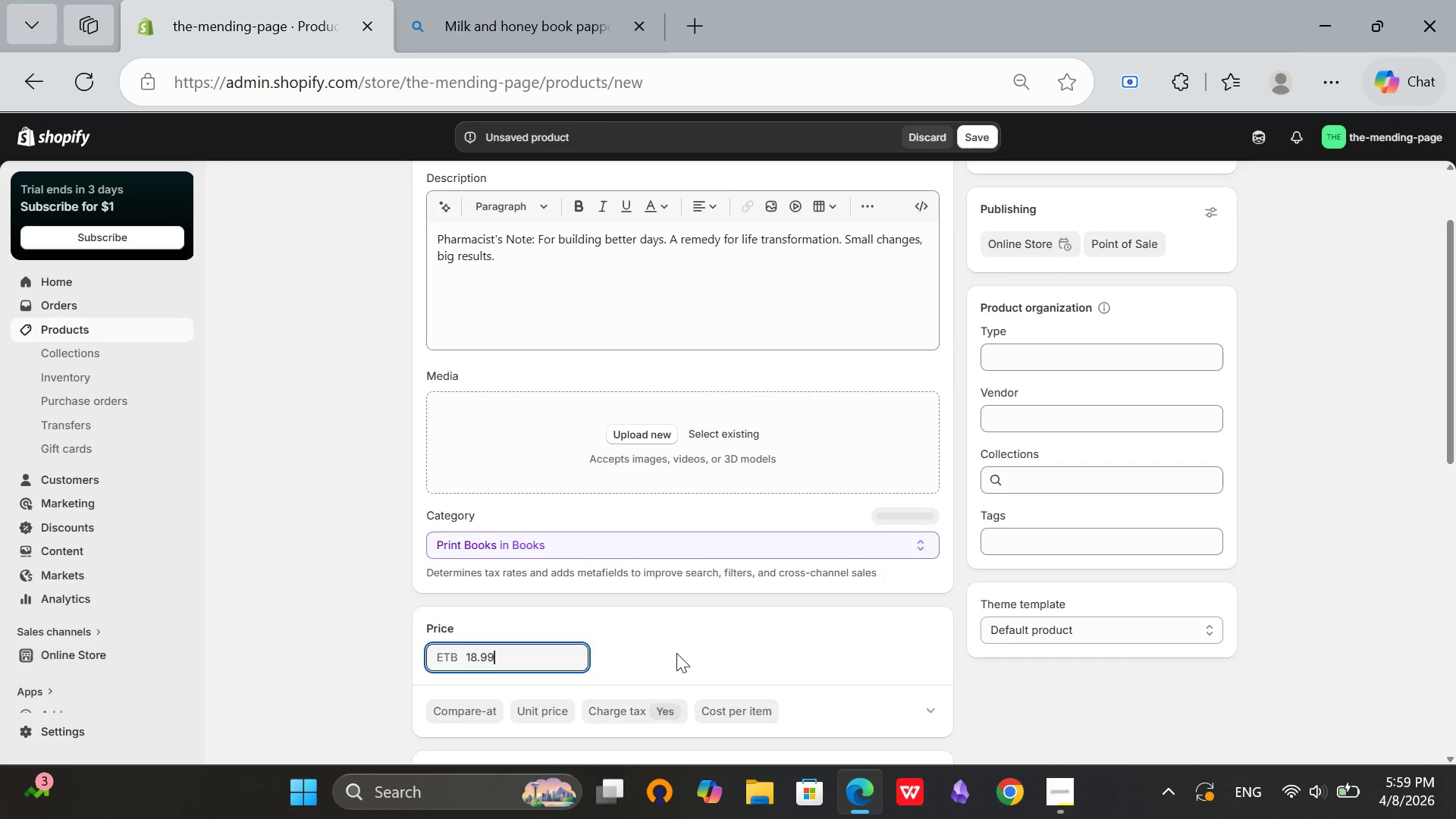 
left_click([676, 653])
 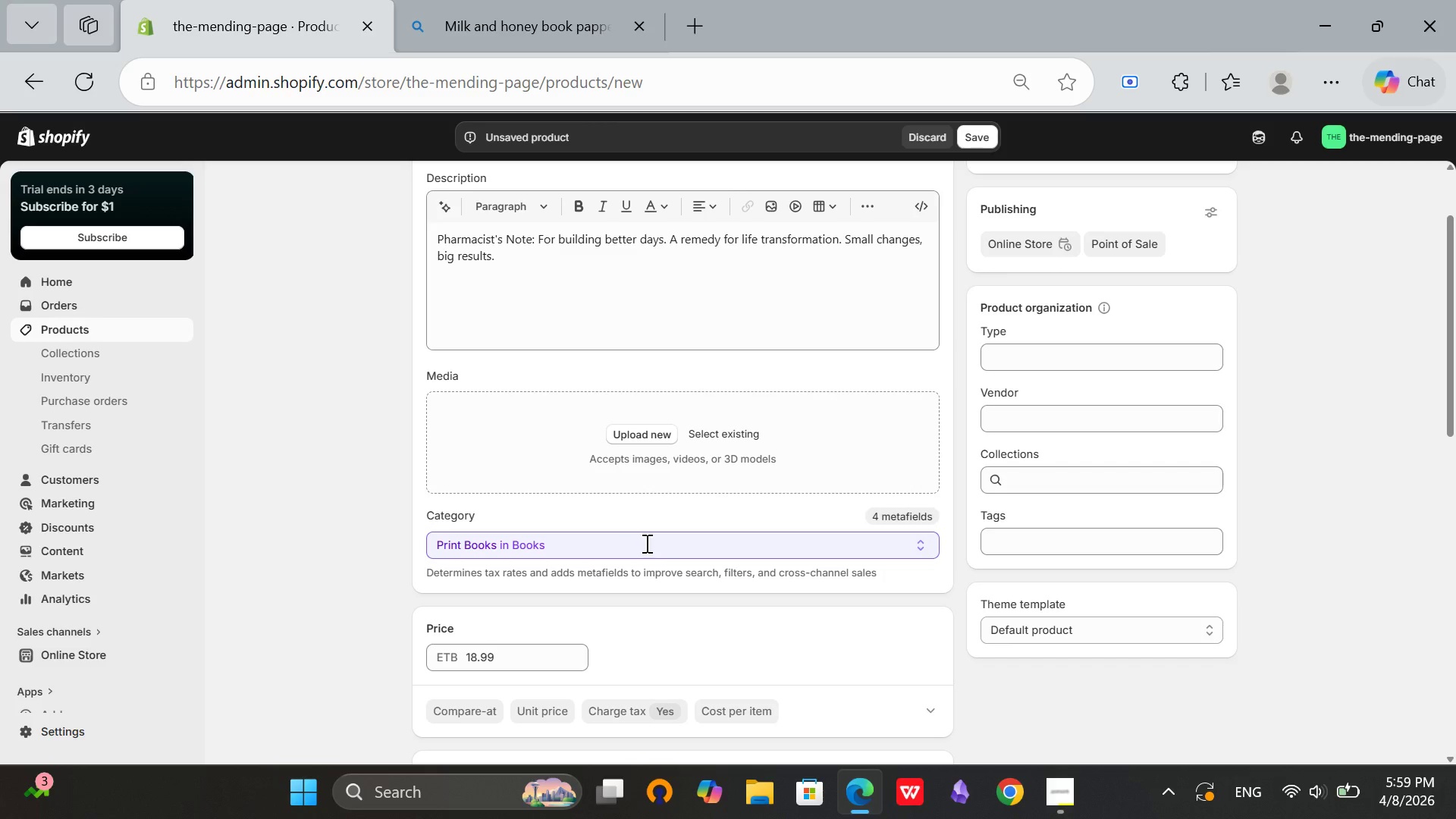 
left_click([645, 543])
 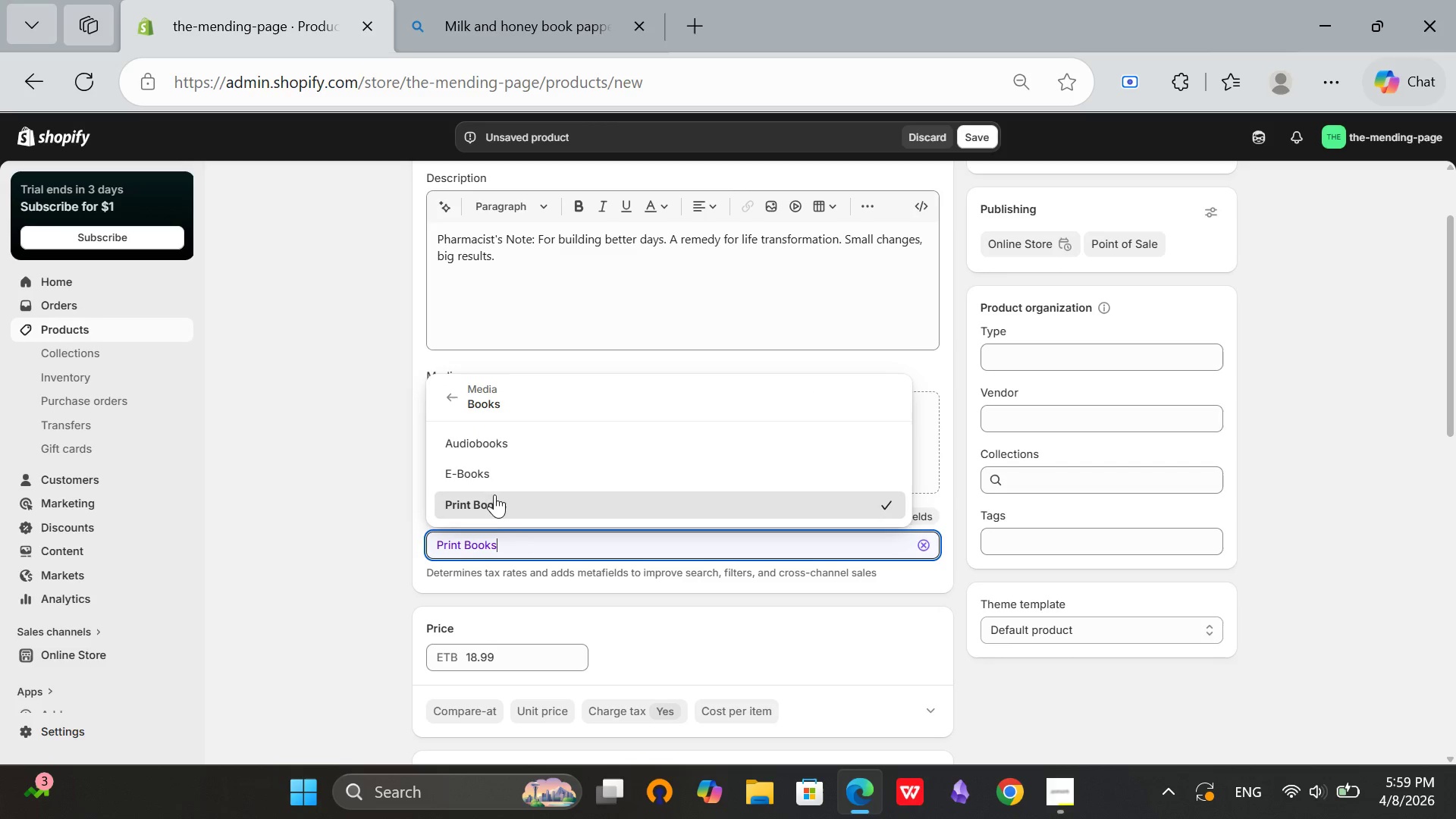 
left_click([492, 507])
 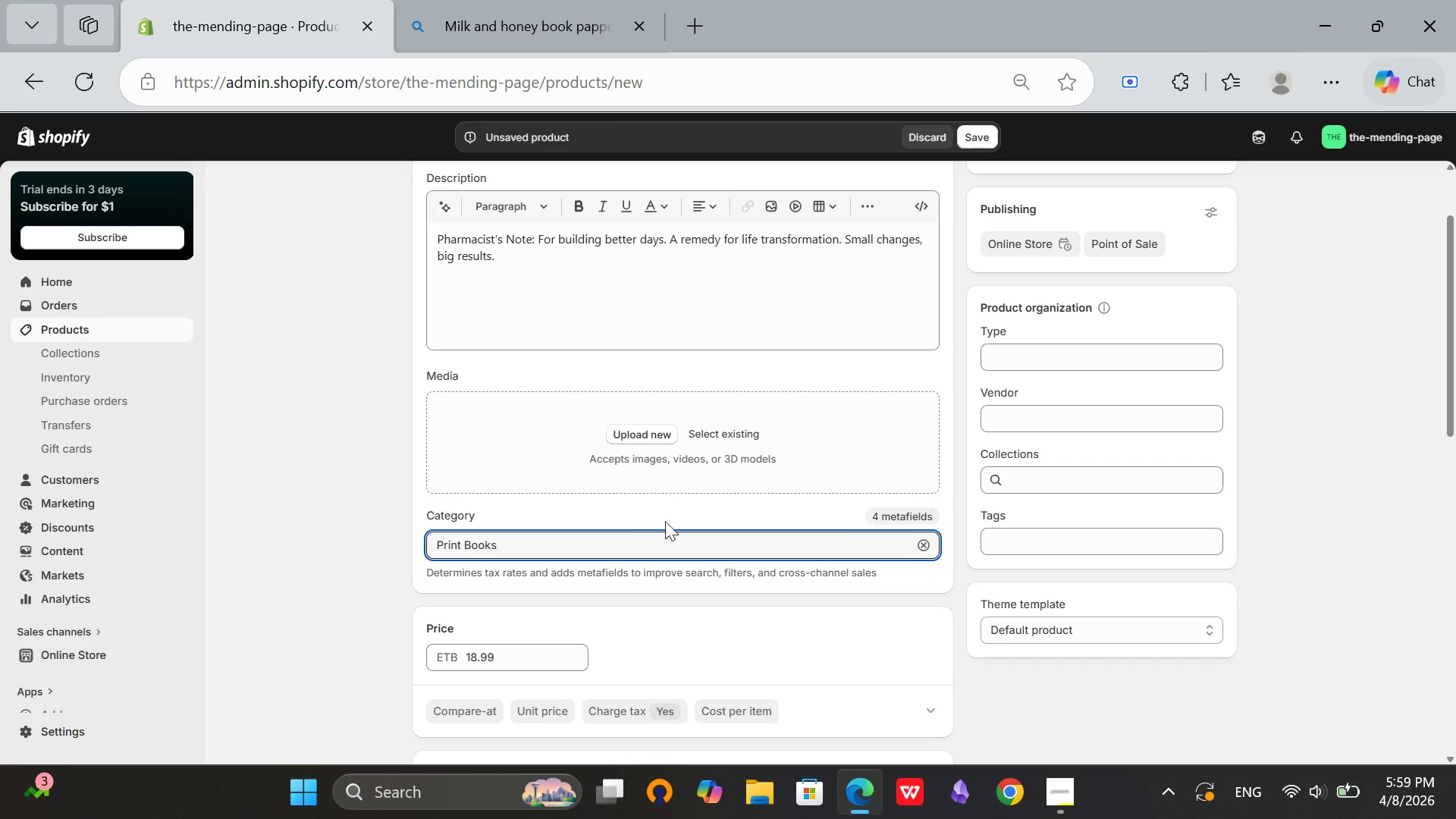 
scroll: coordinate [661, 482], scroll_direction: up, amount: 2.0
 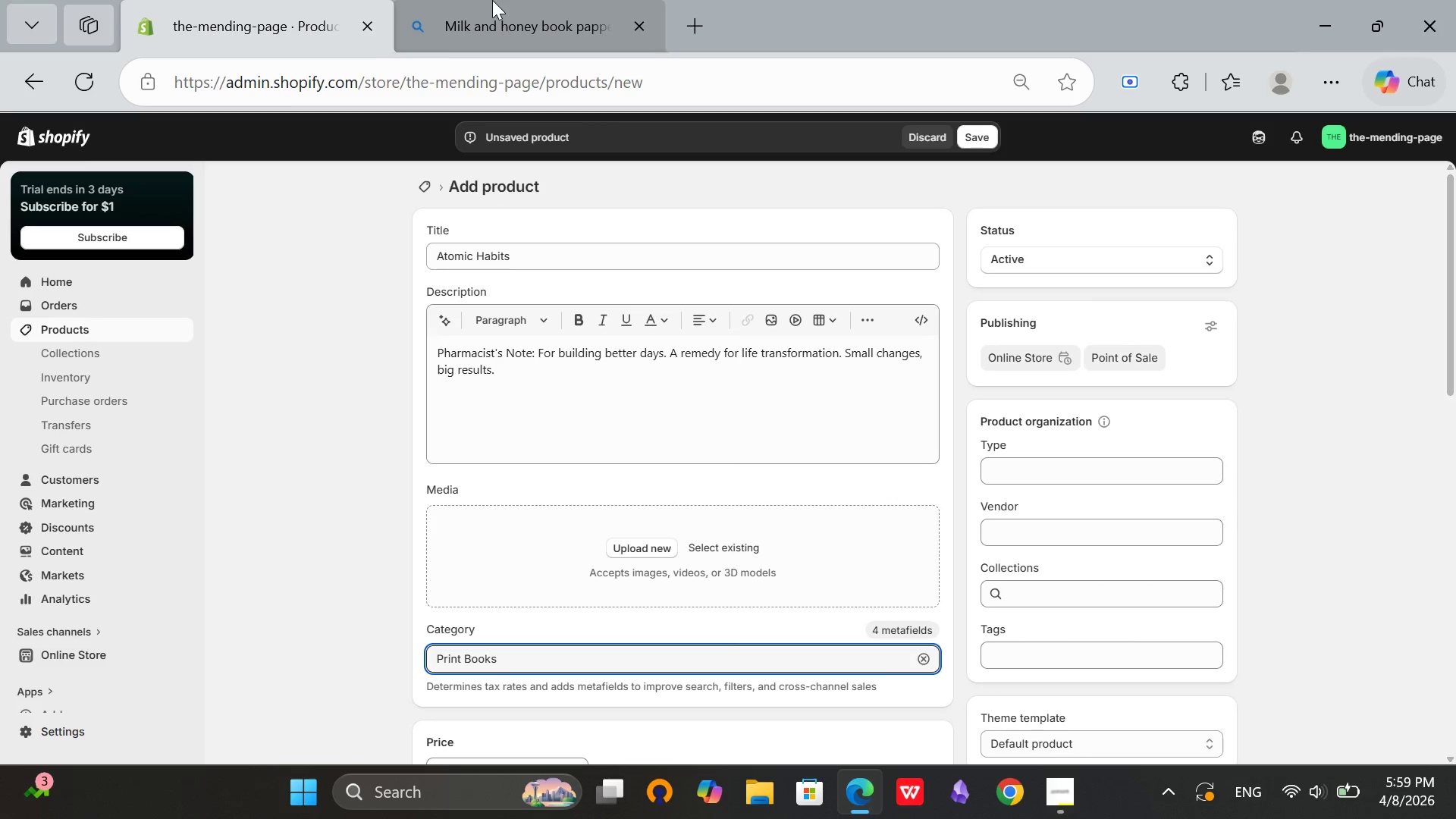 
left_click([492, 0])
 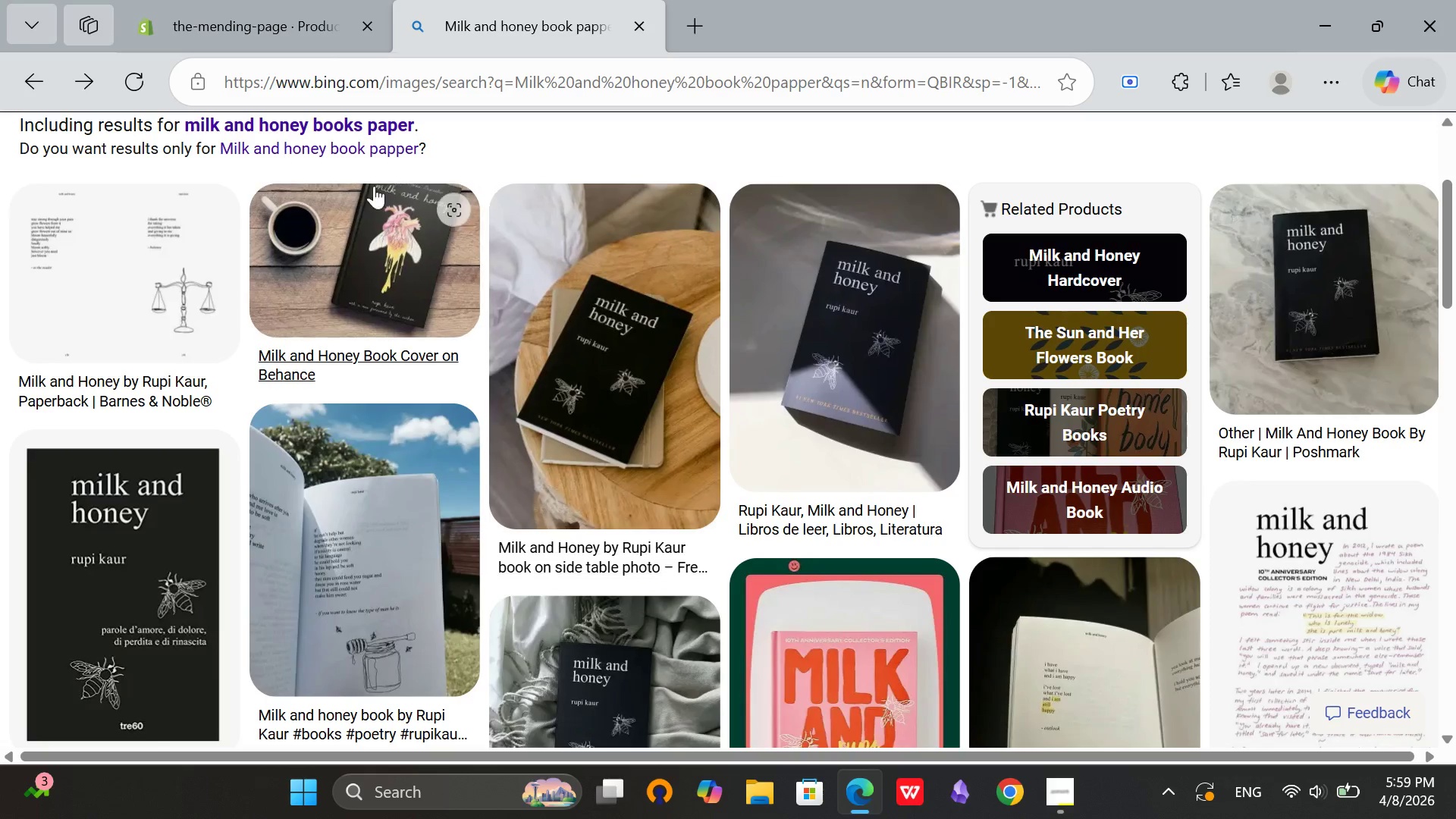 
scroll: coordinate [515, 178], scroll_direction: up, amount: 4.0
 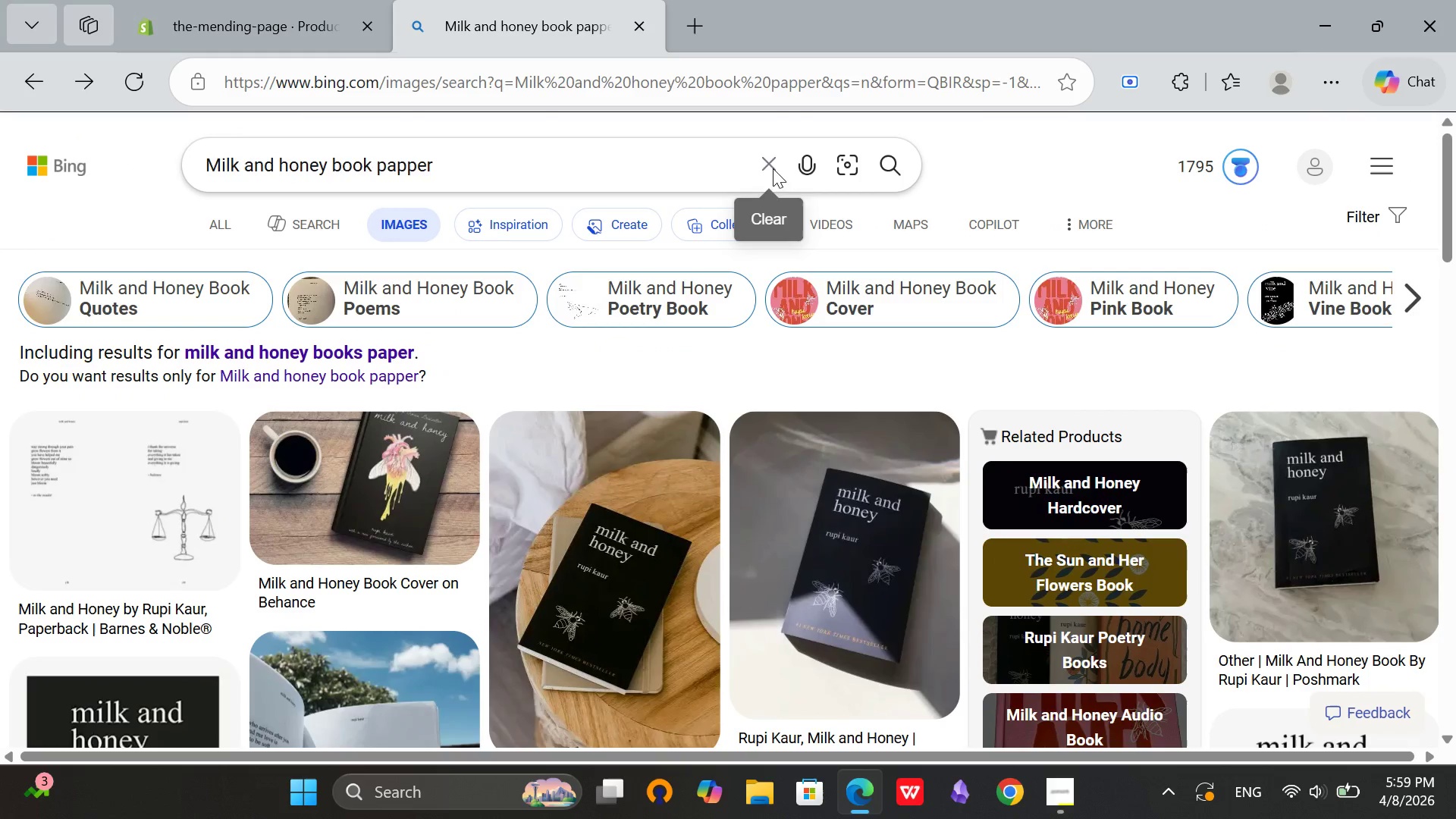 
left_click([772, 165])
 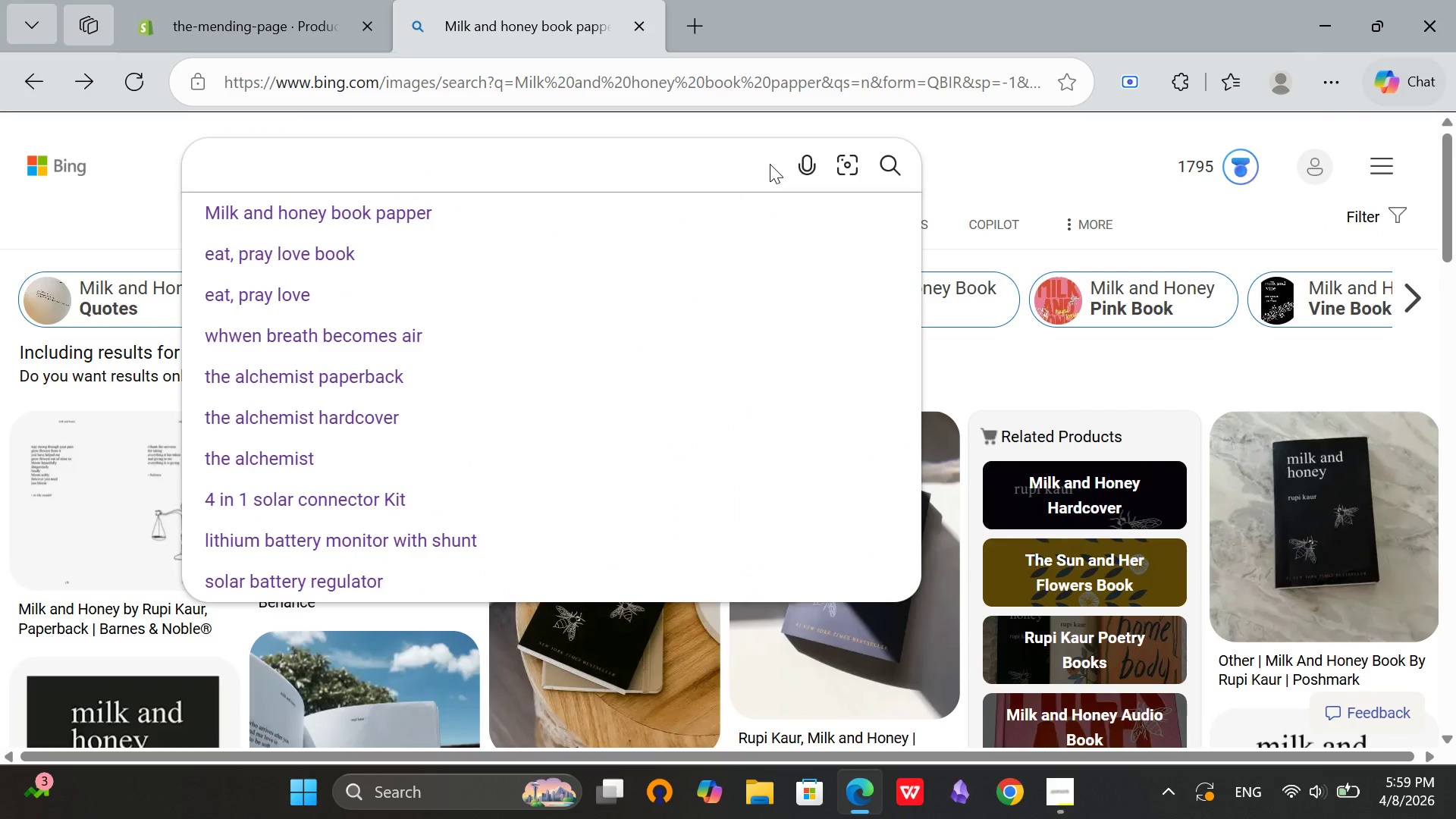 
type(Atoic H)
key(Backspace)
type(hAB)
key(Backspace)
key(Backspace)
type(abits)
 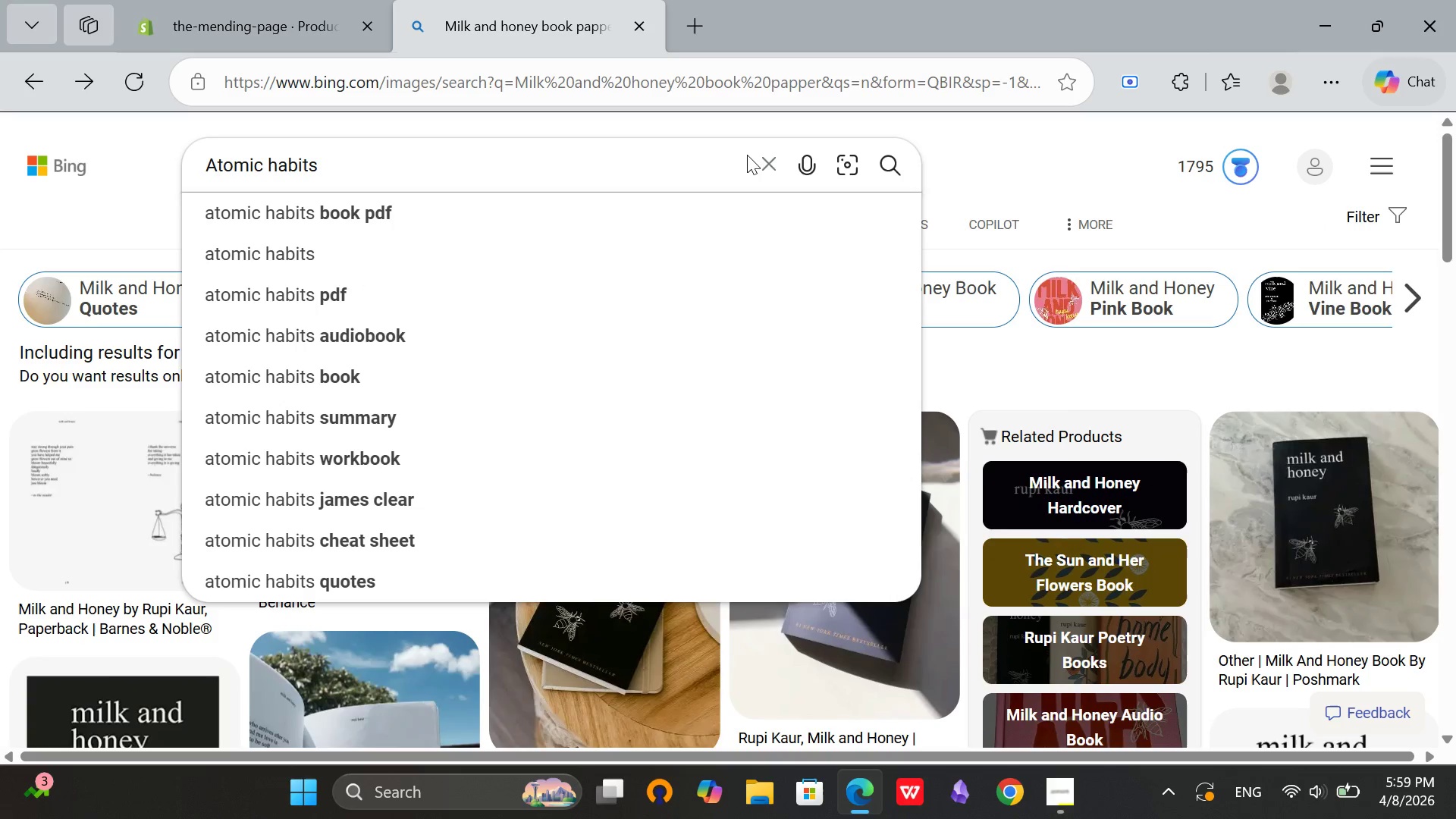 
hold_key(key=M, duration=0.34)
 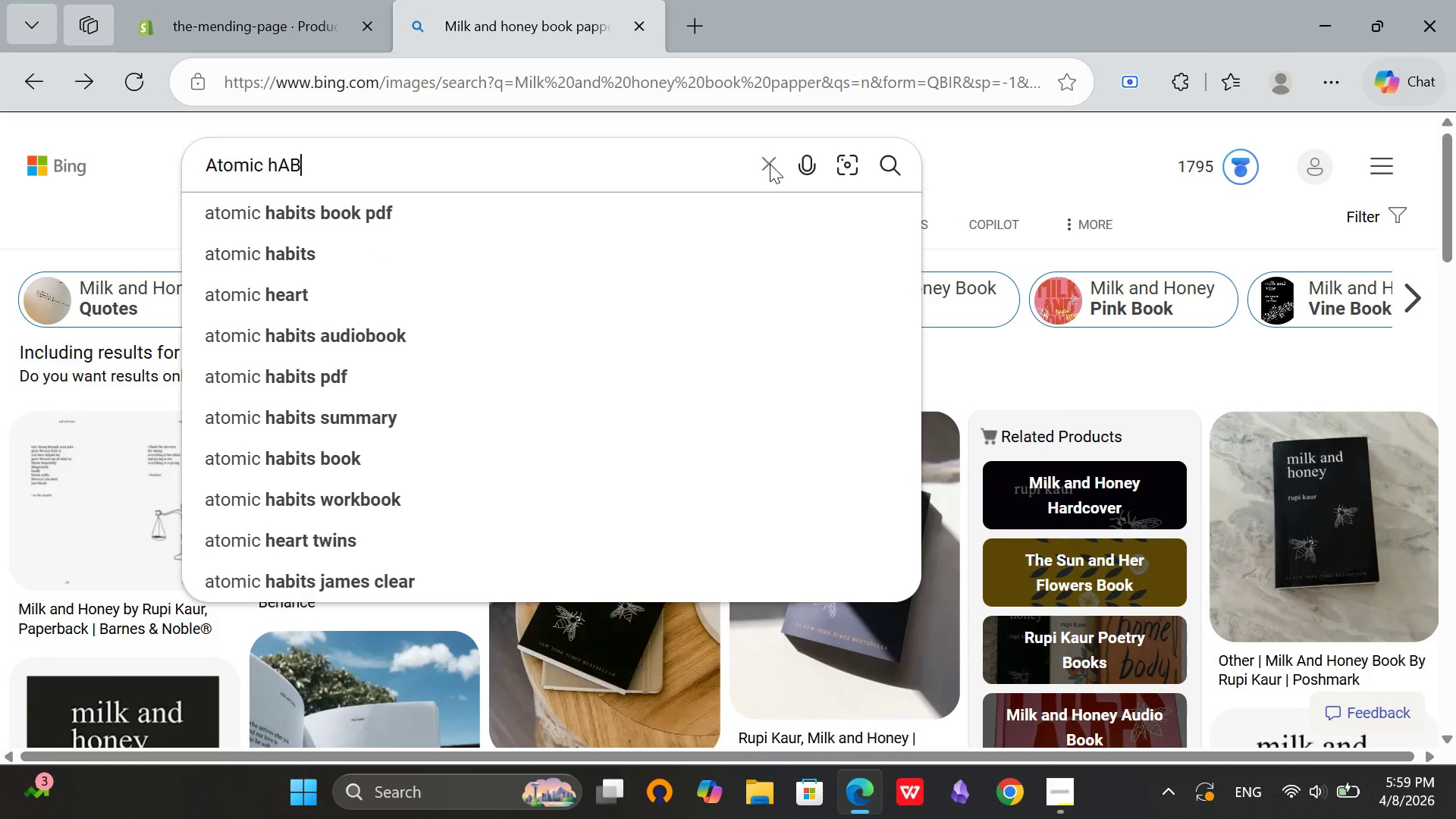 
type( pa)
 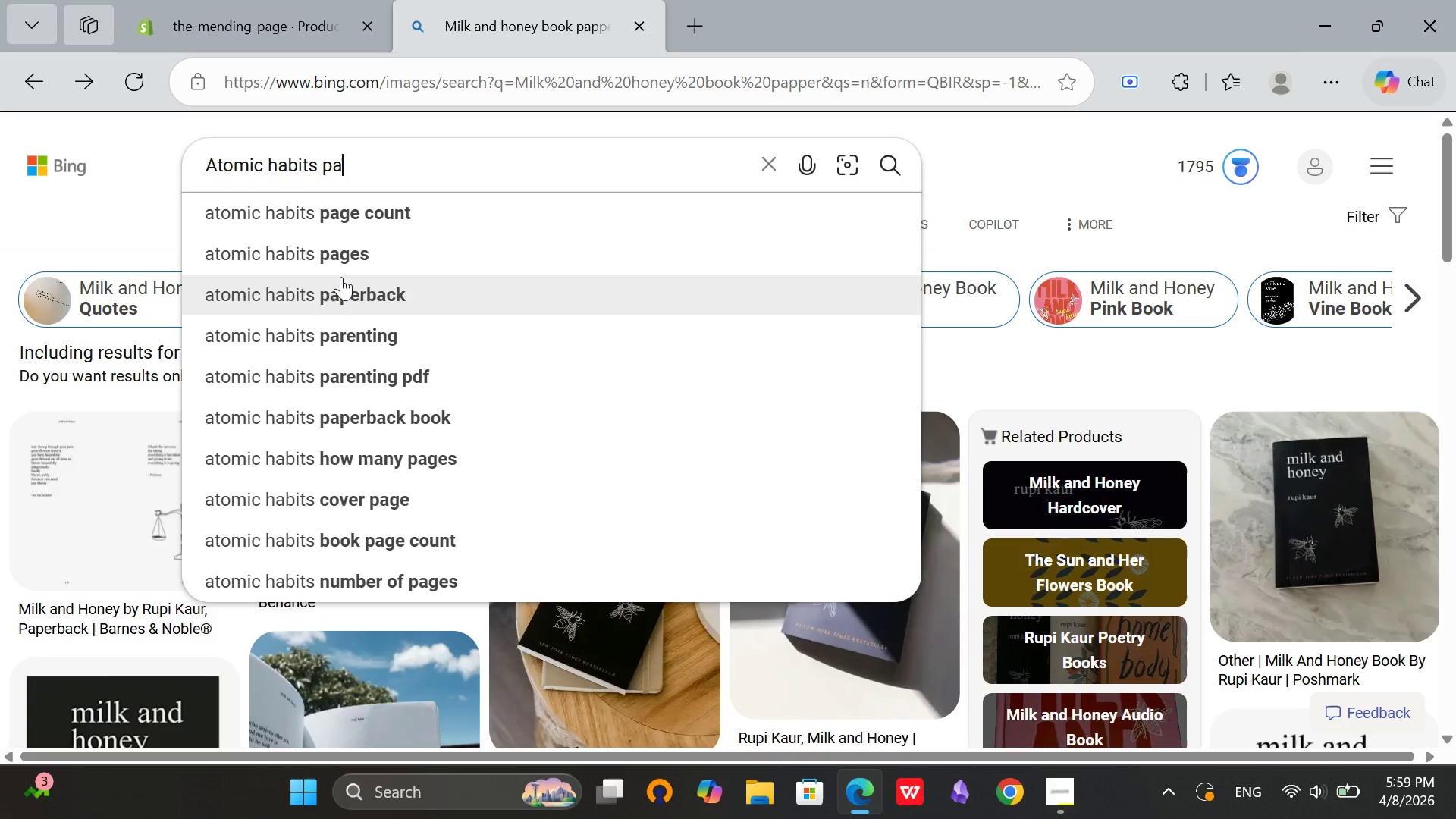 
left_click([336, 309])
 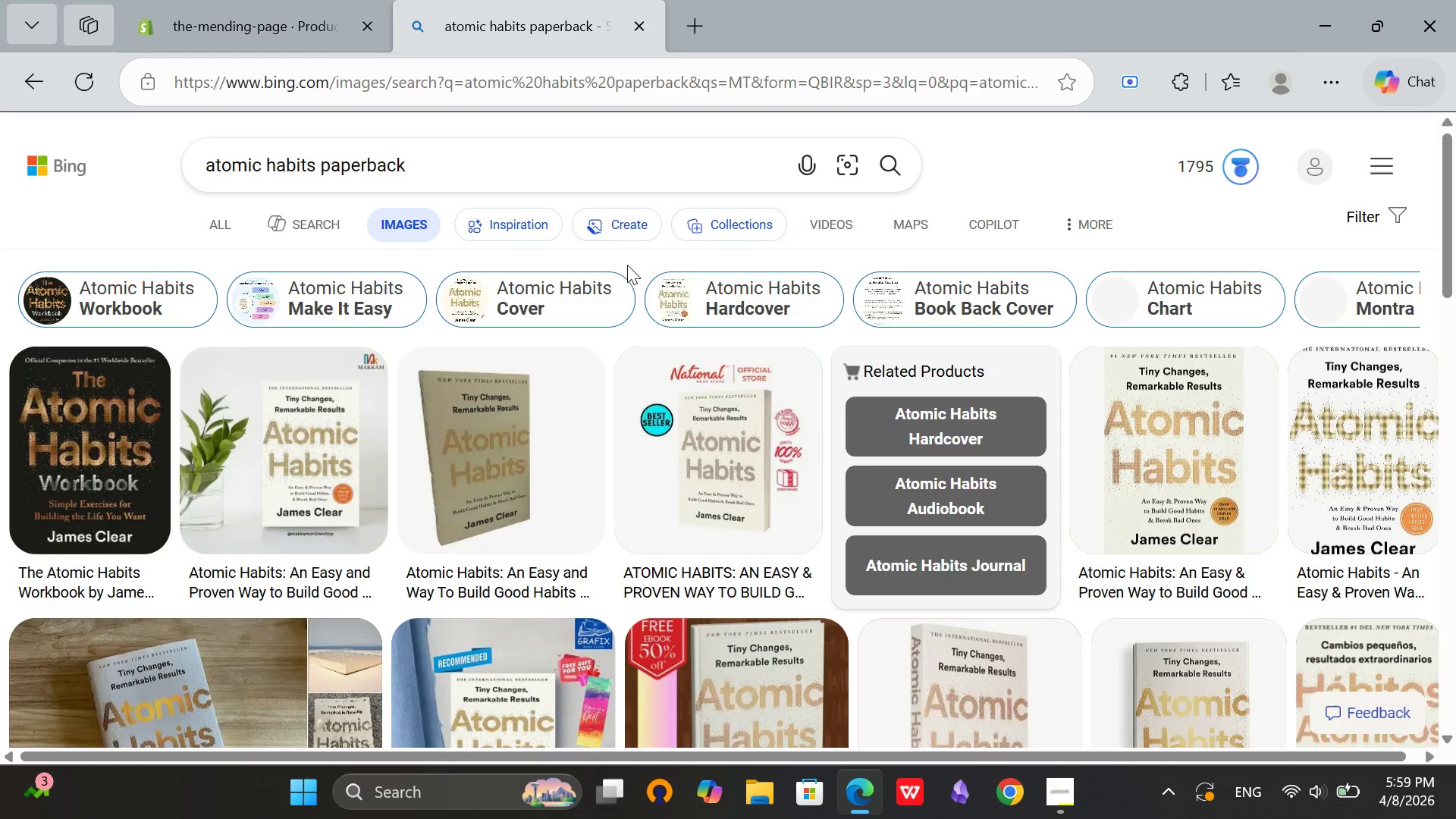 
scroll: coordinate [394, 375], scroll_direction: down, amount: 5.0
 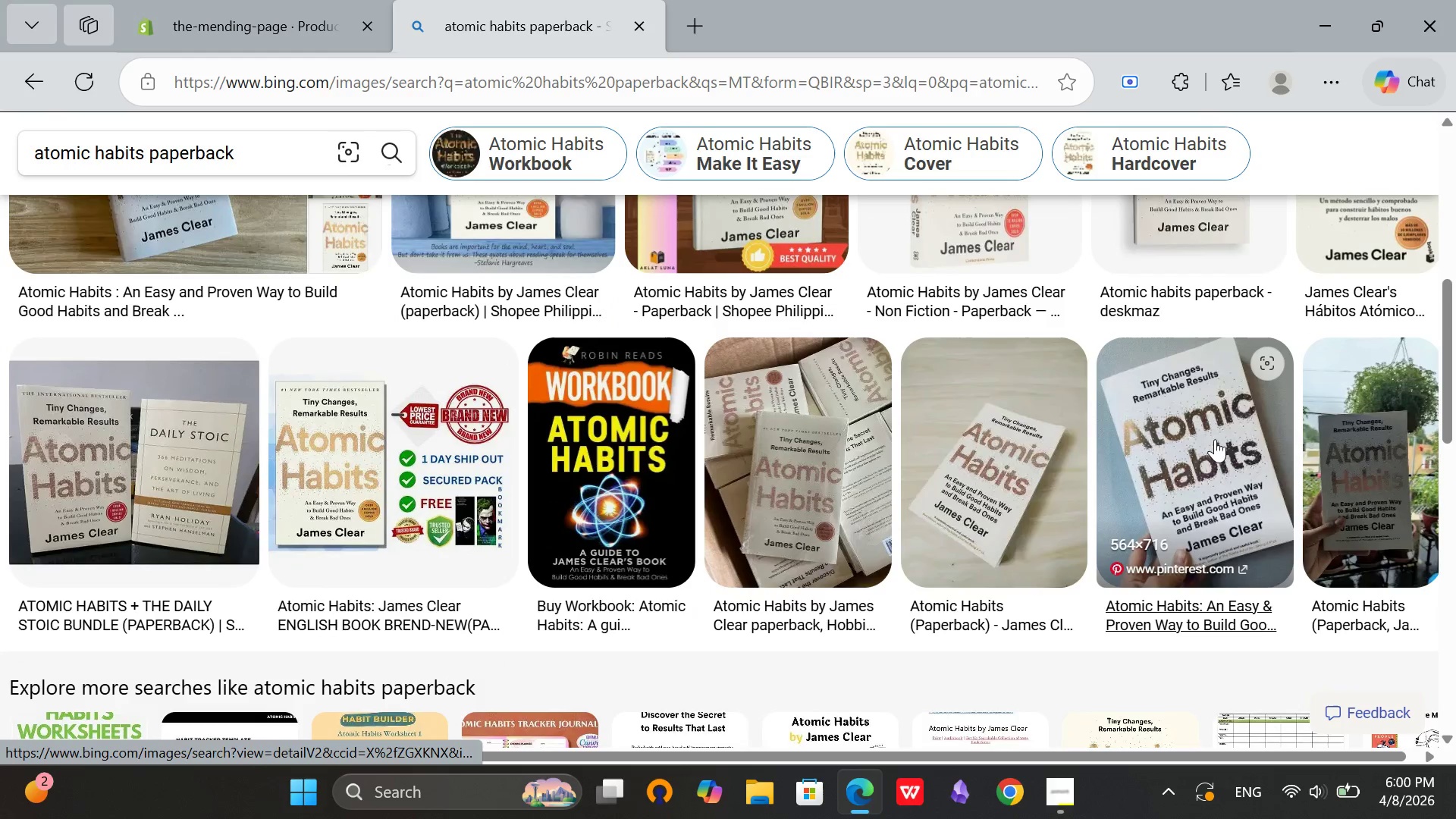 
left_click([1208, 438])
 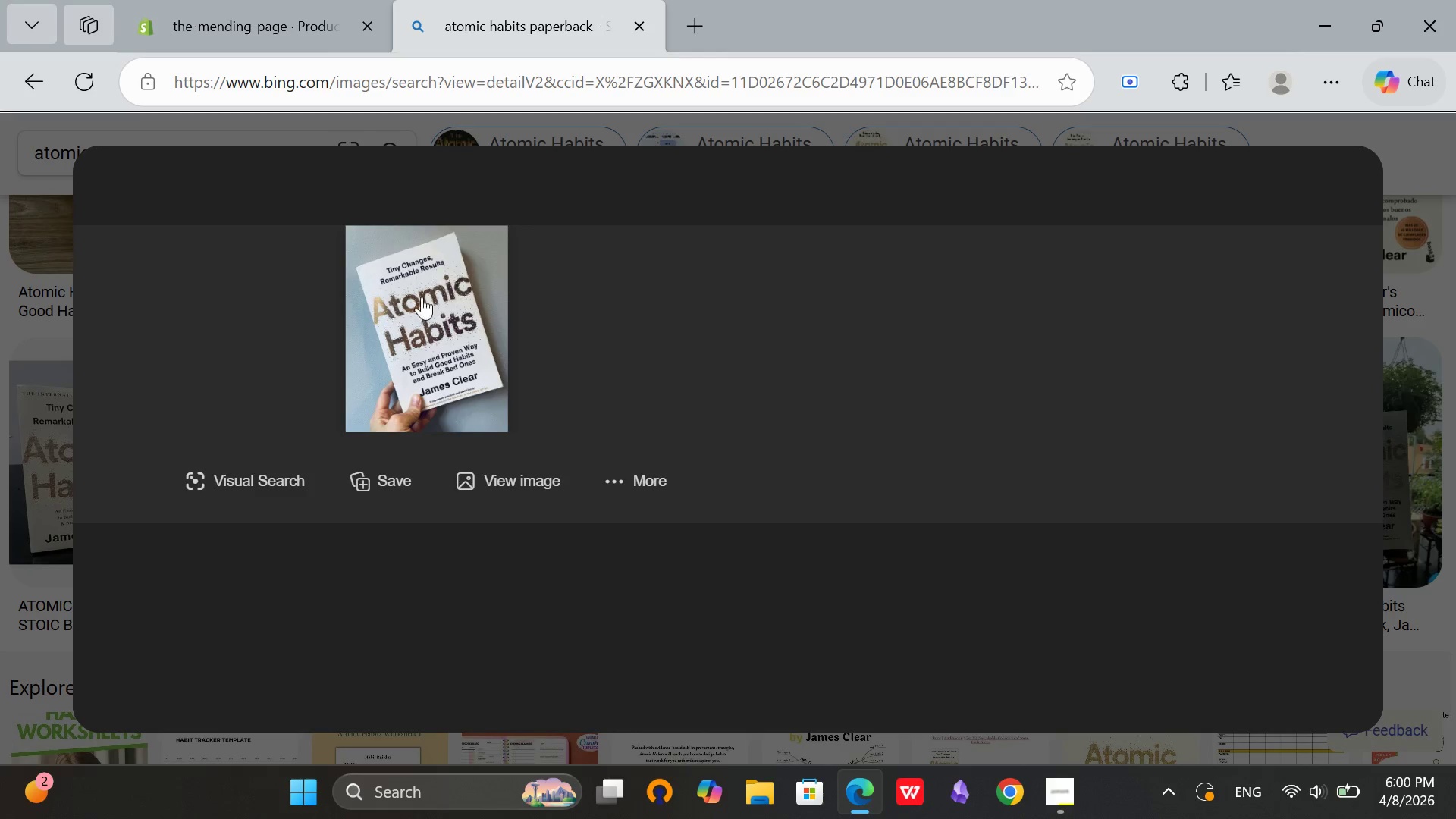 
right_click([416, 309])
 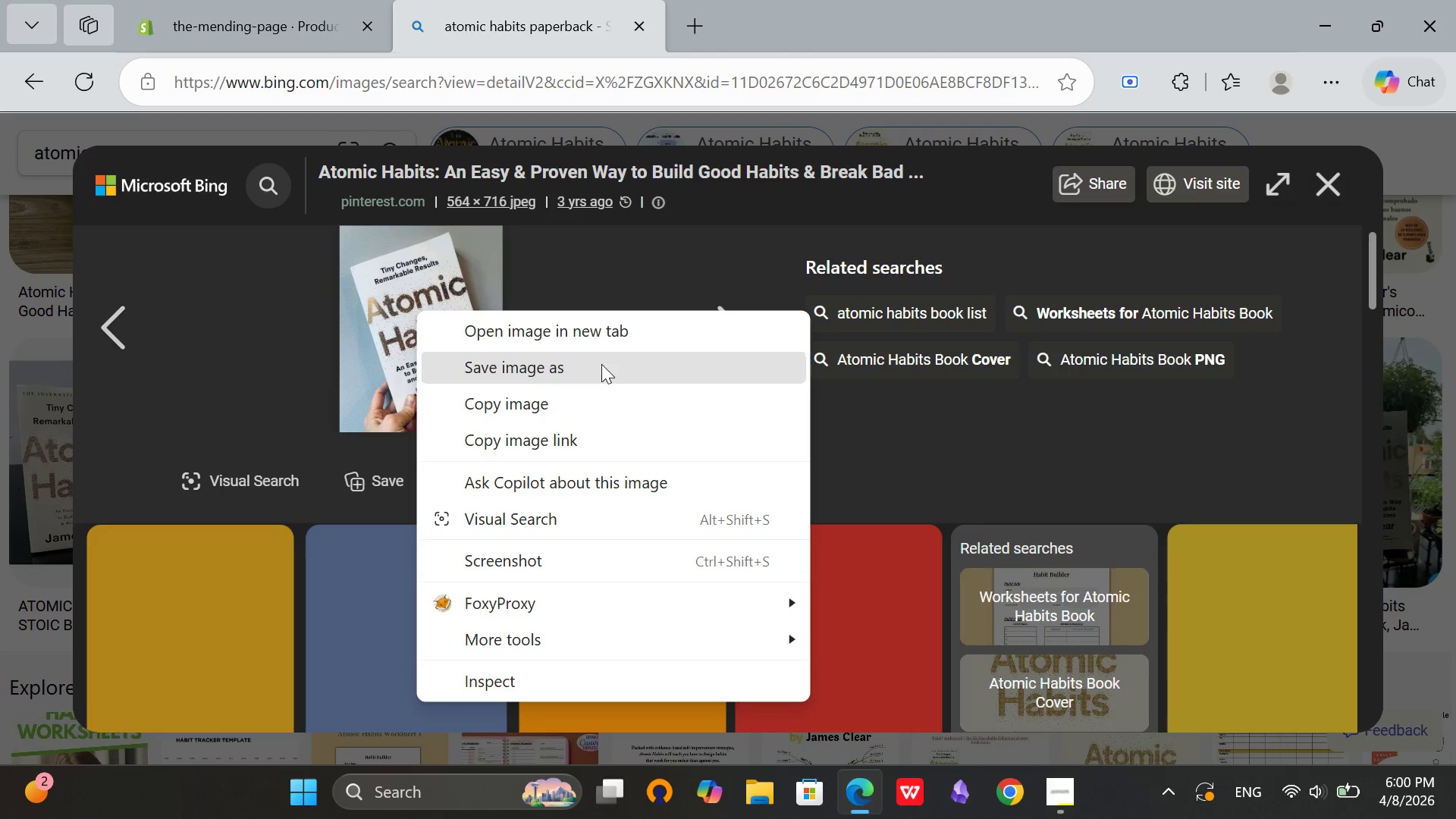 
left_click([601, 364])
 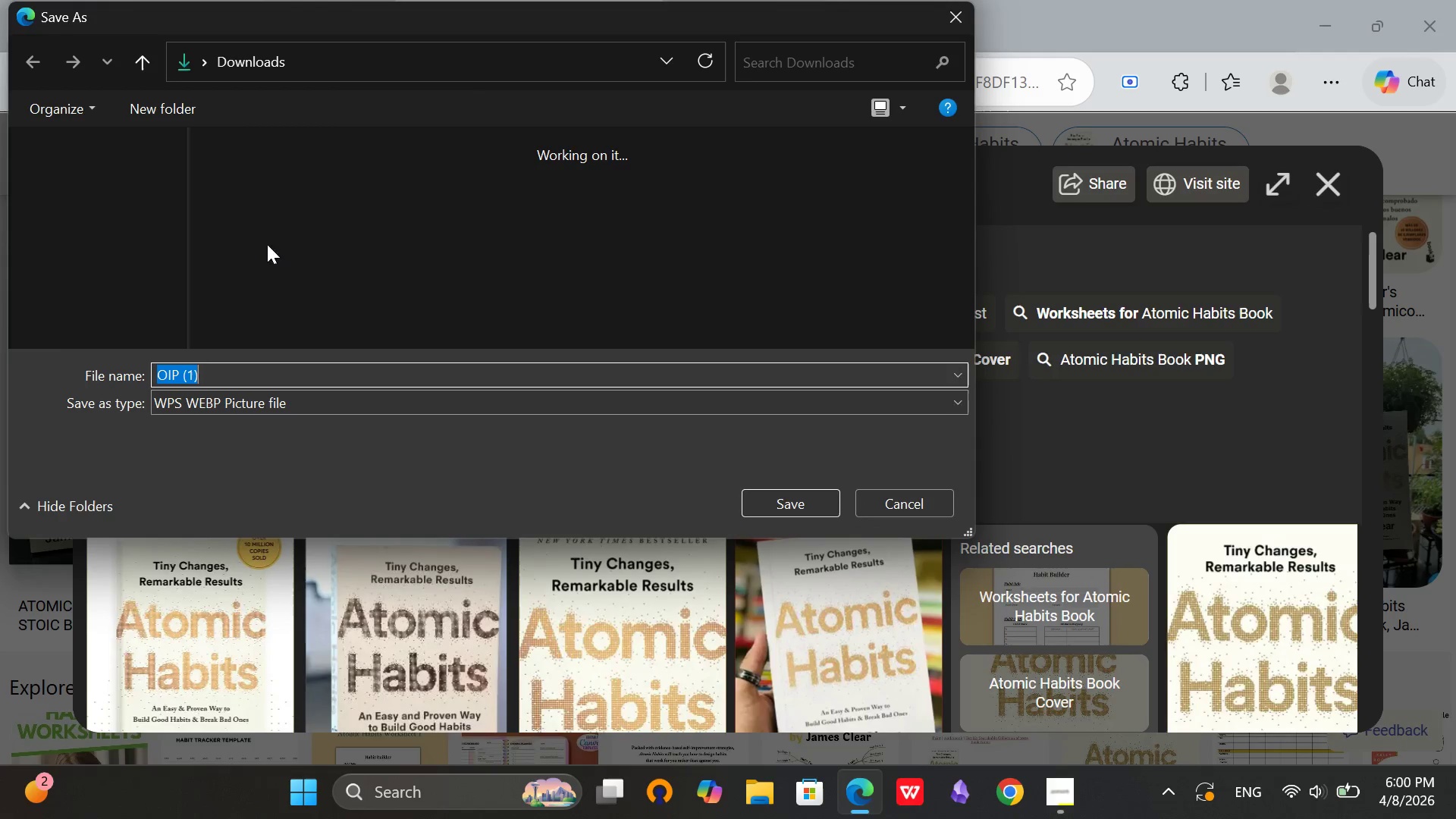 
left_click([89, 331])
 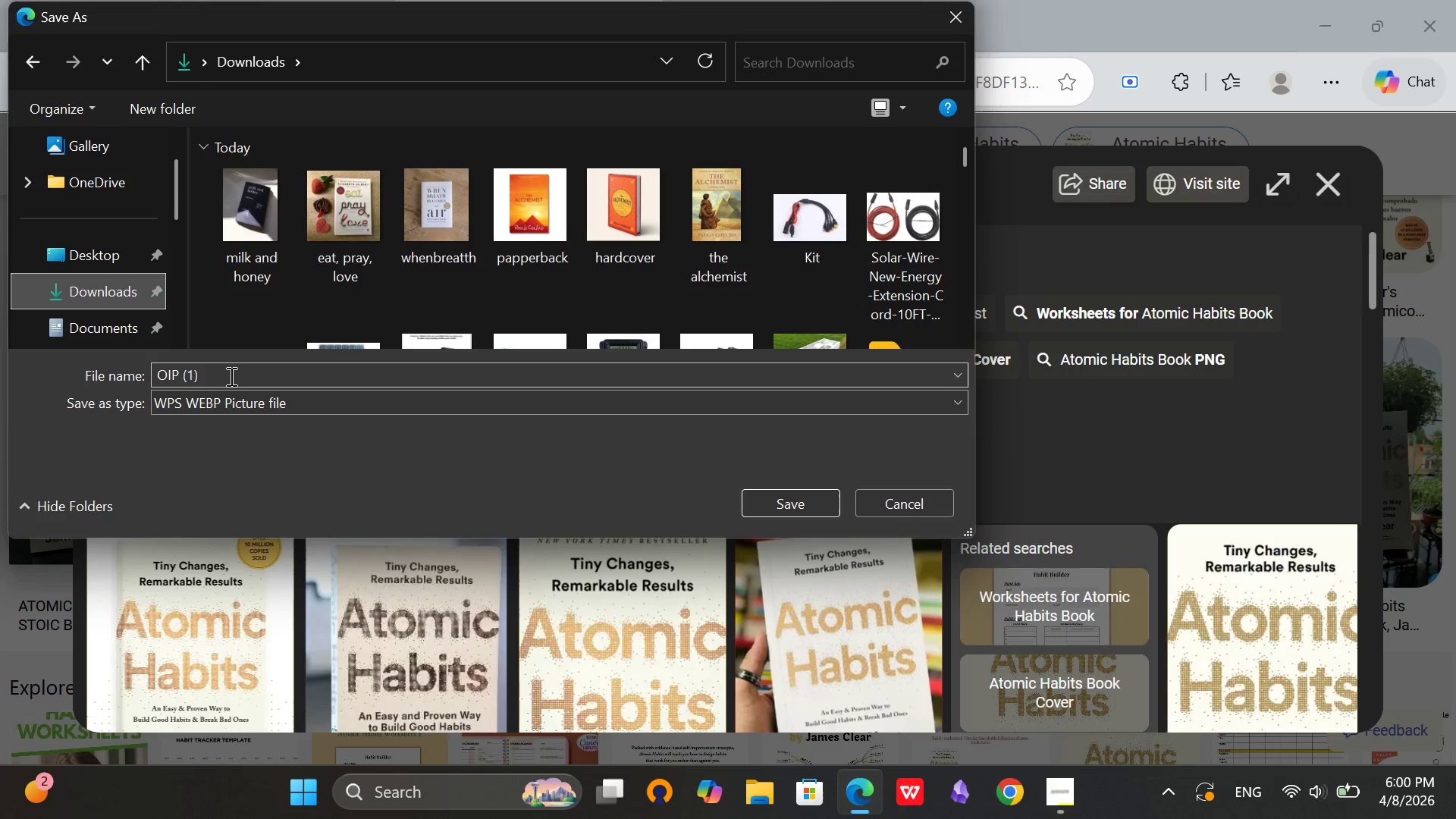 
left_click([230, 376])
 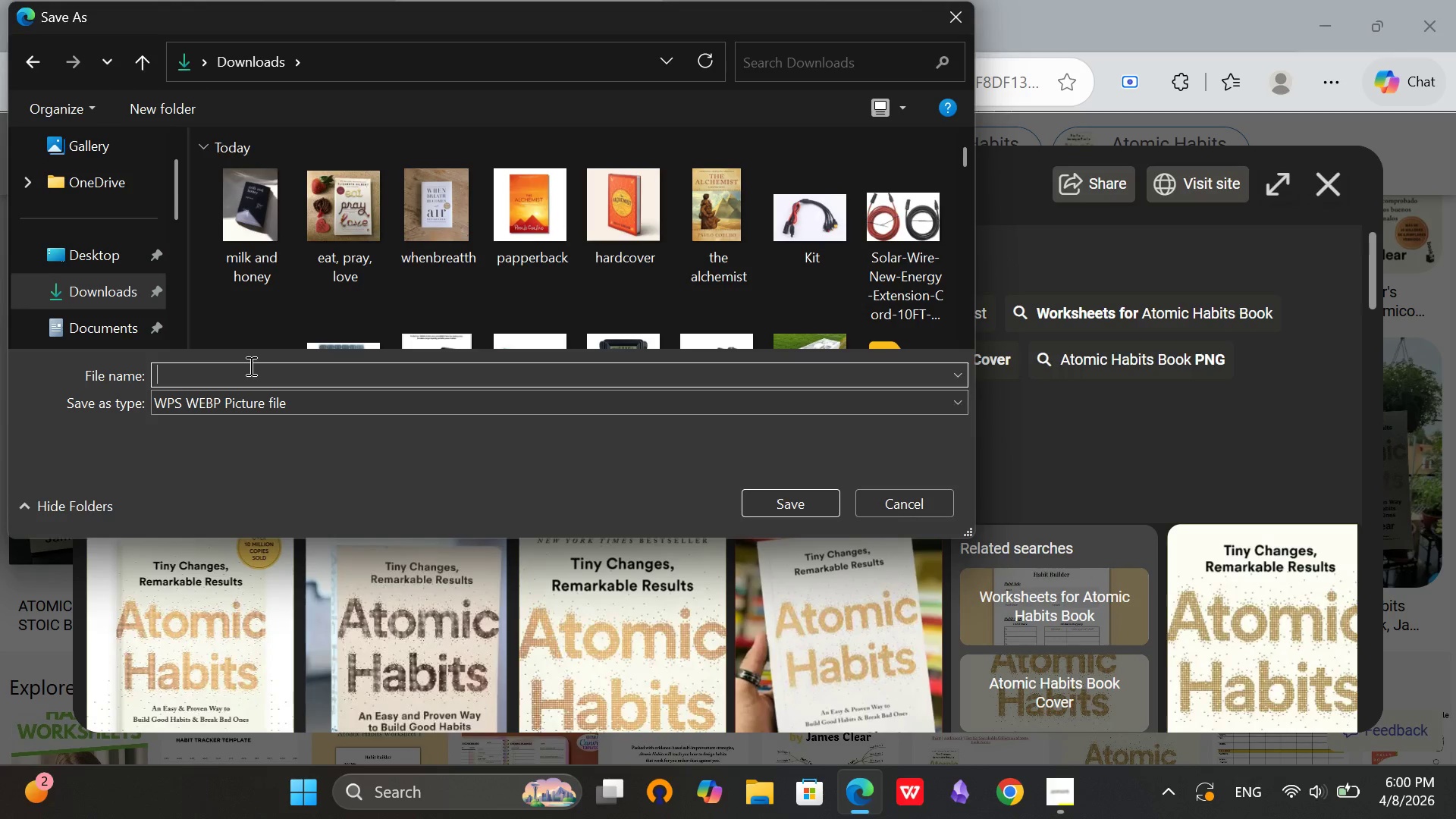 
key(Backspace)
type(atomic habits)
 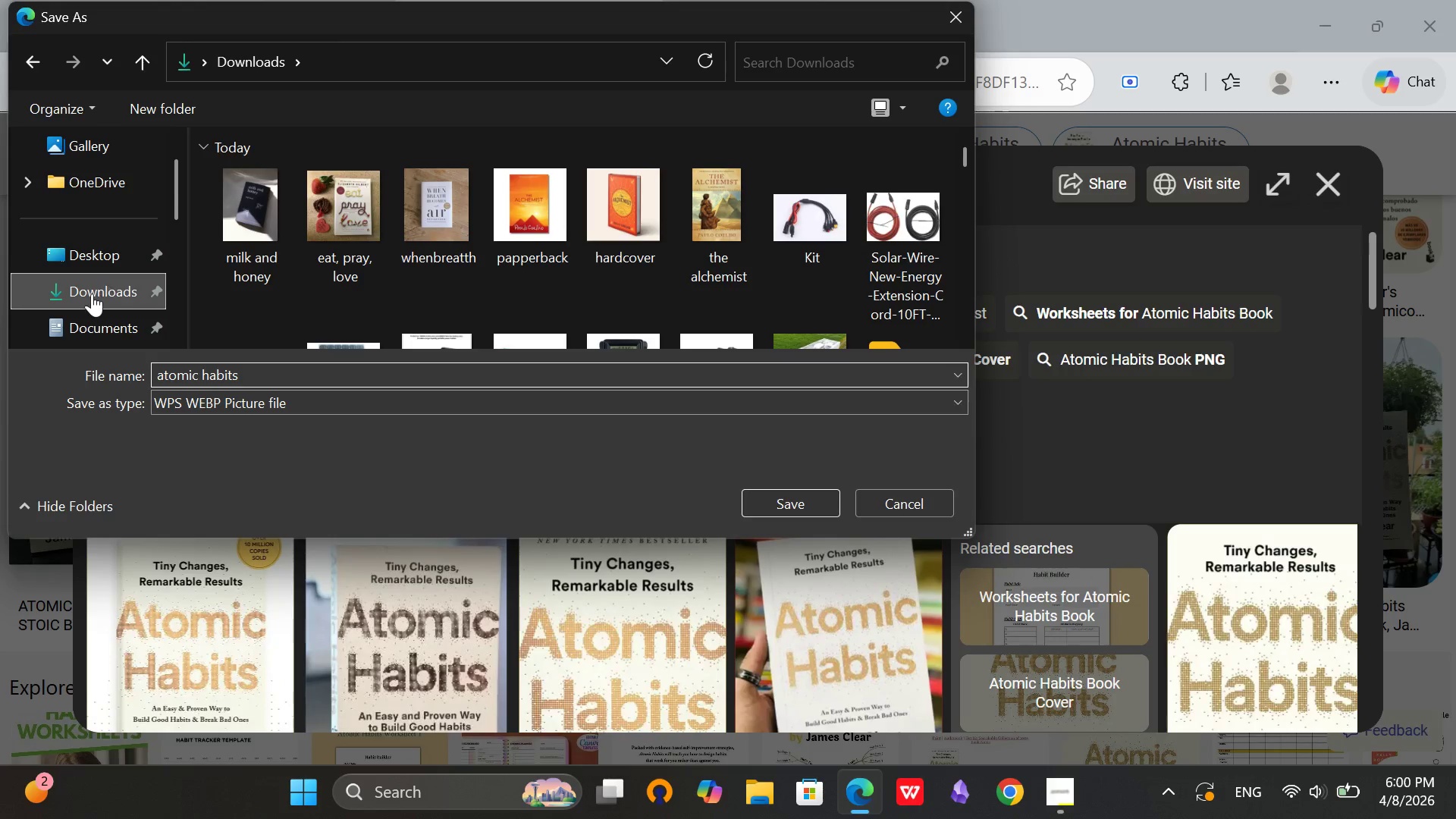 
left_click([92, 293])
 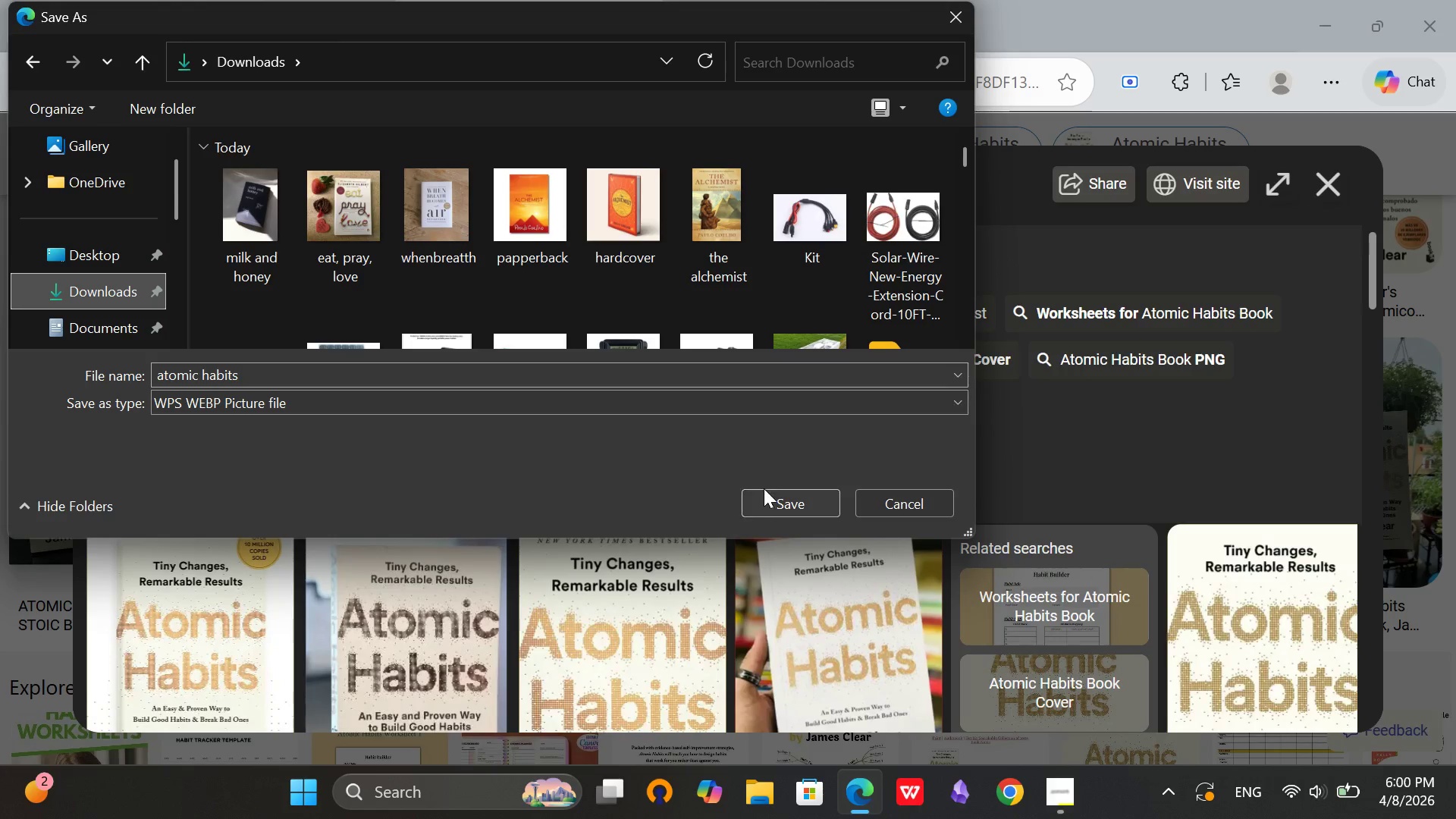 
left_click([763, 486])
 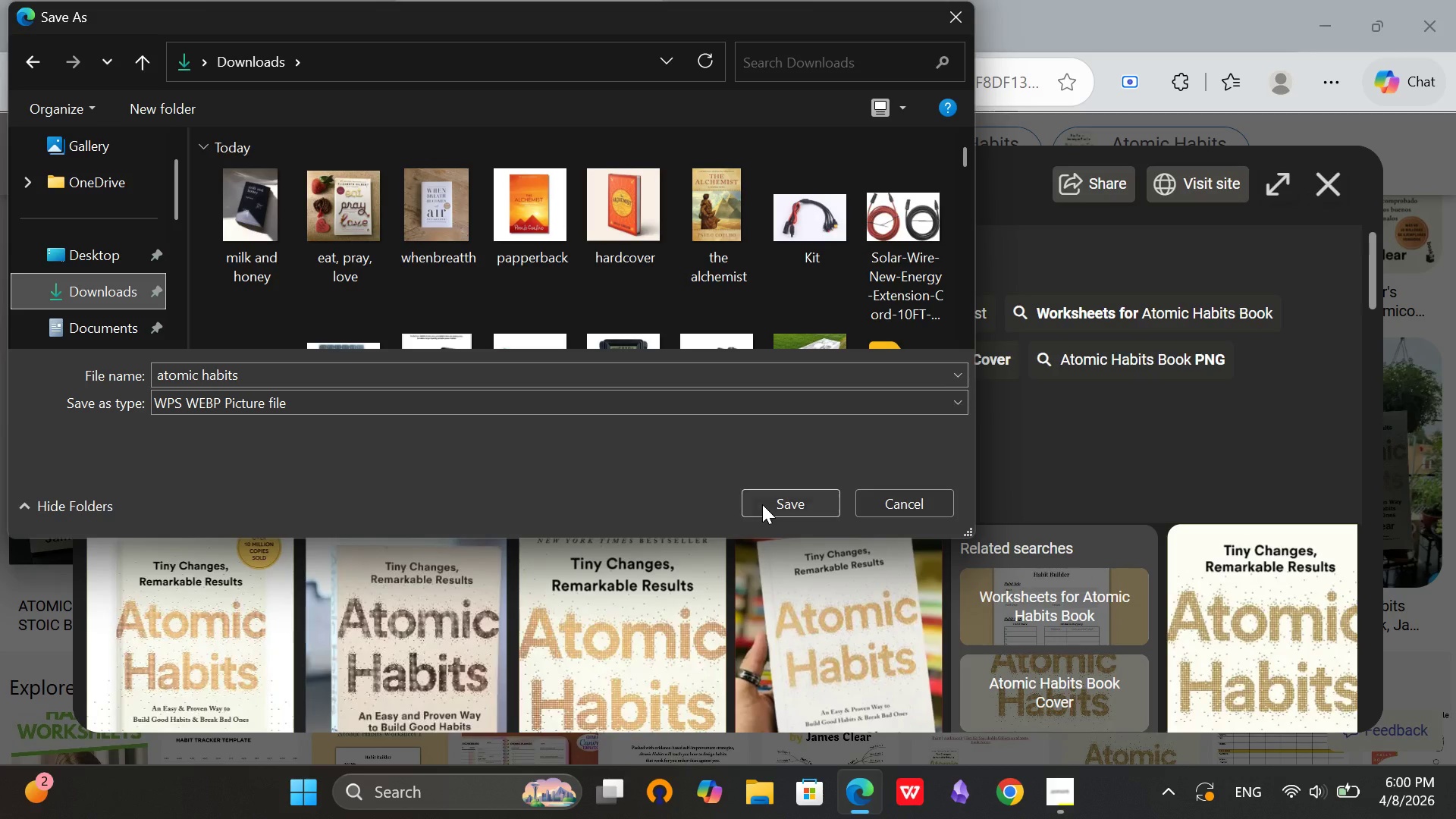 
left_click([762, 504])
 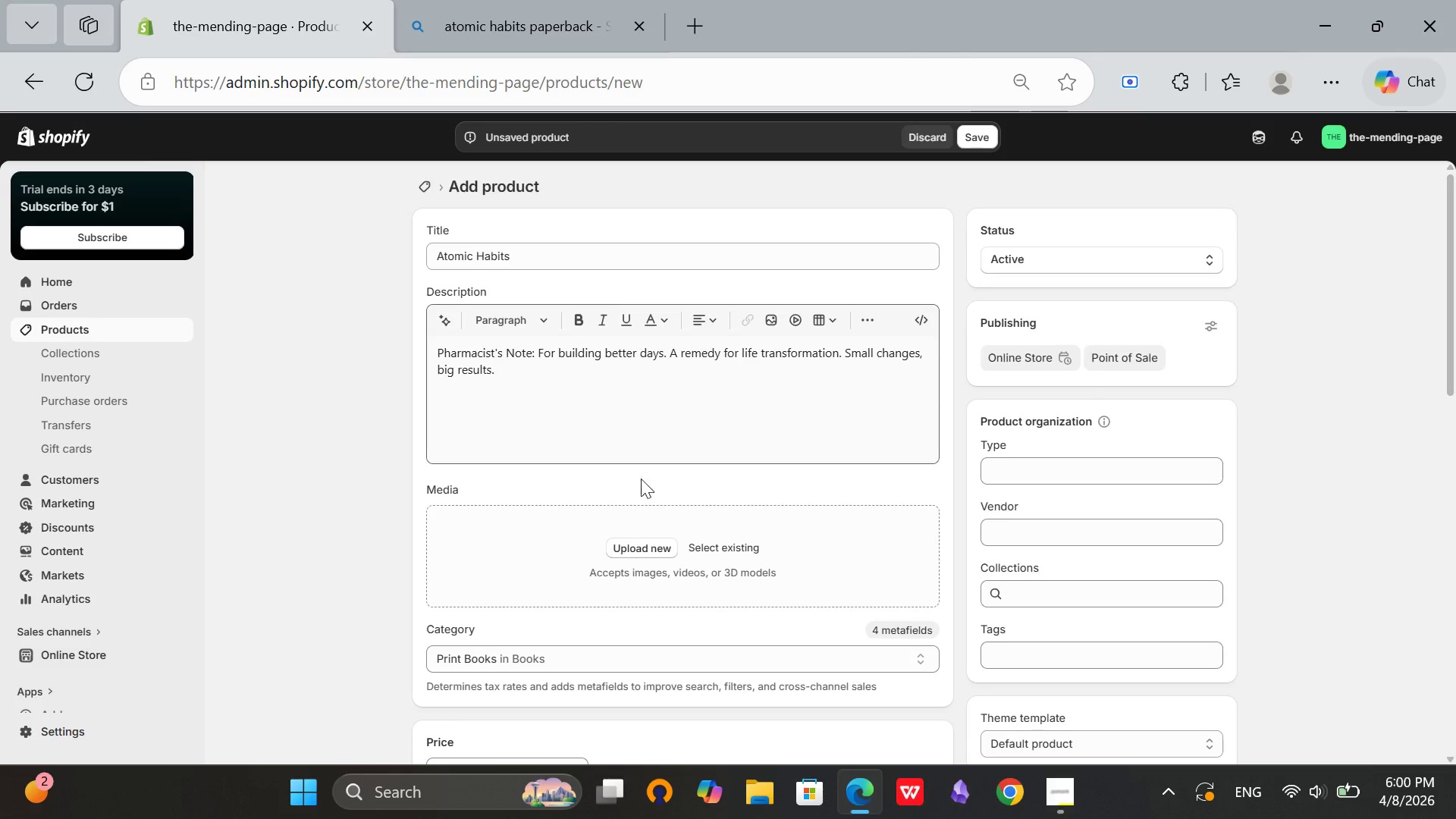 
left_click([643, 551])
 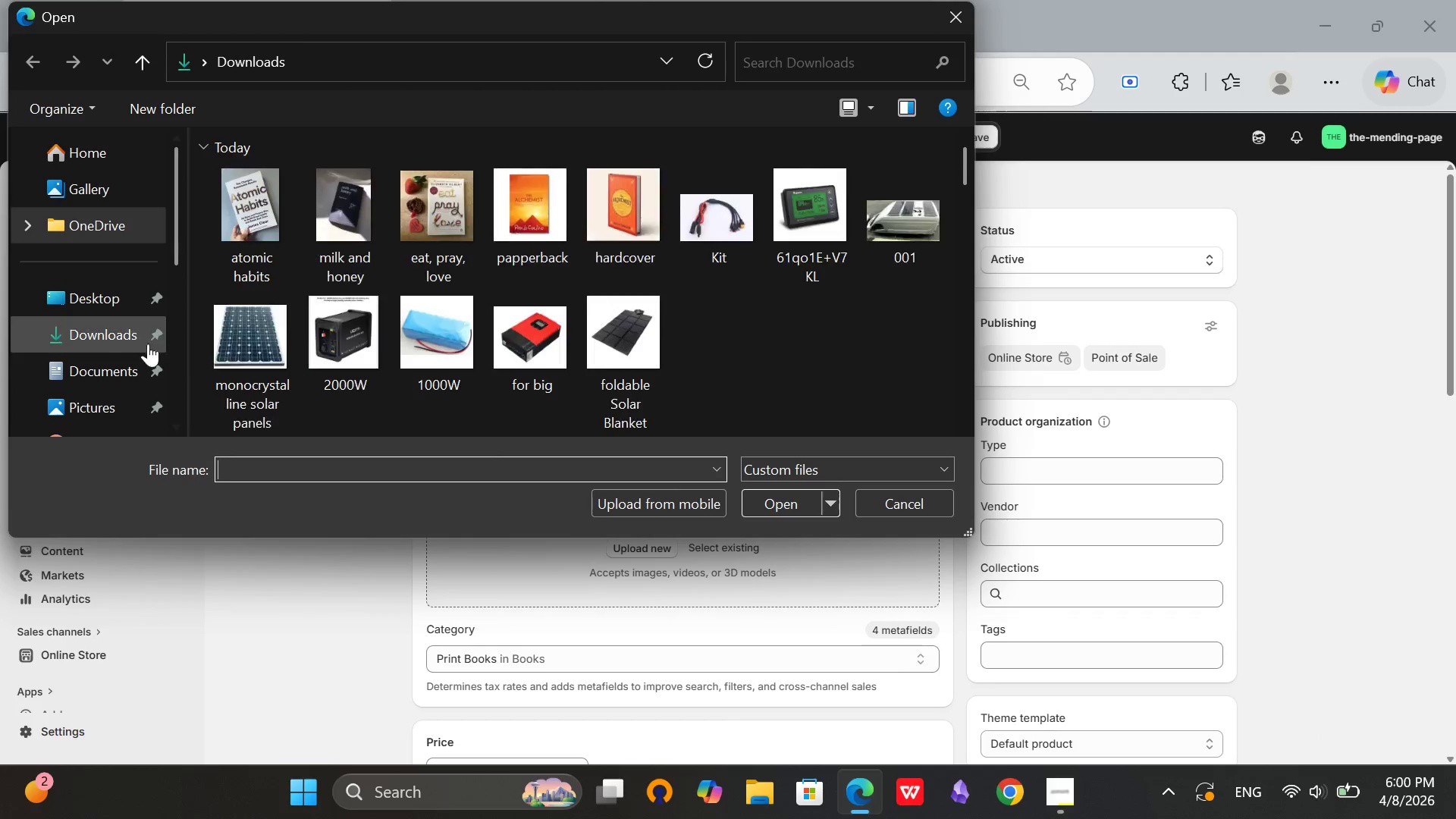 
left_click([108, 334])
 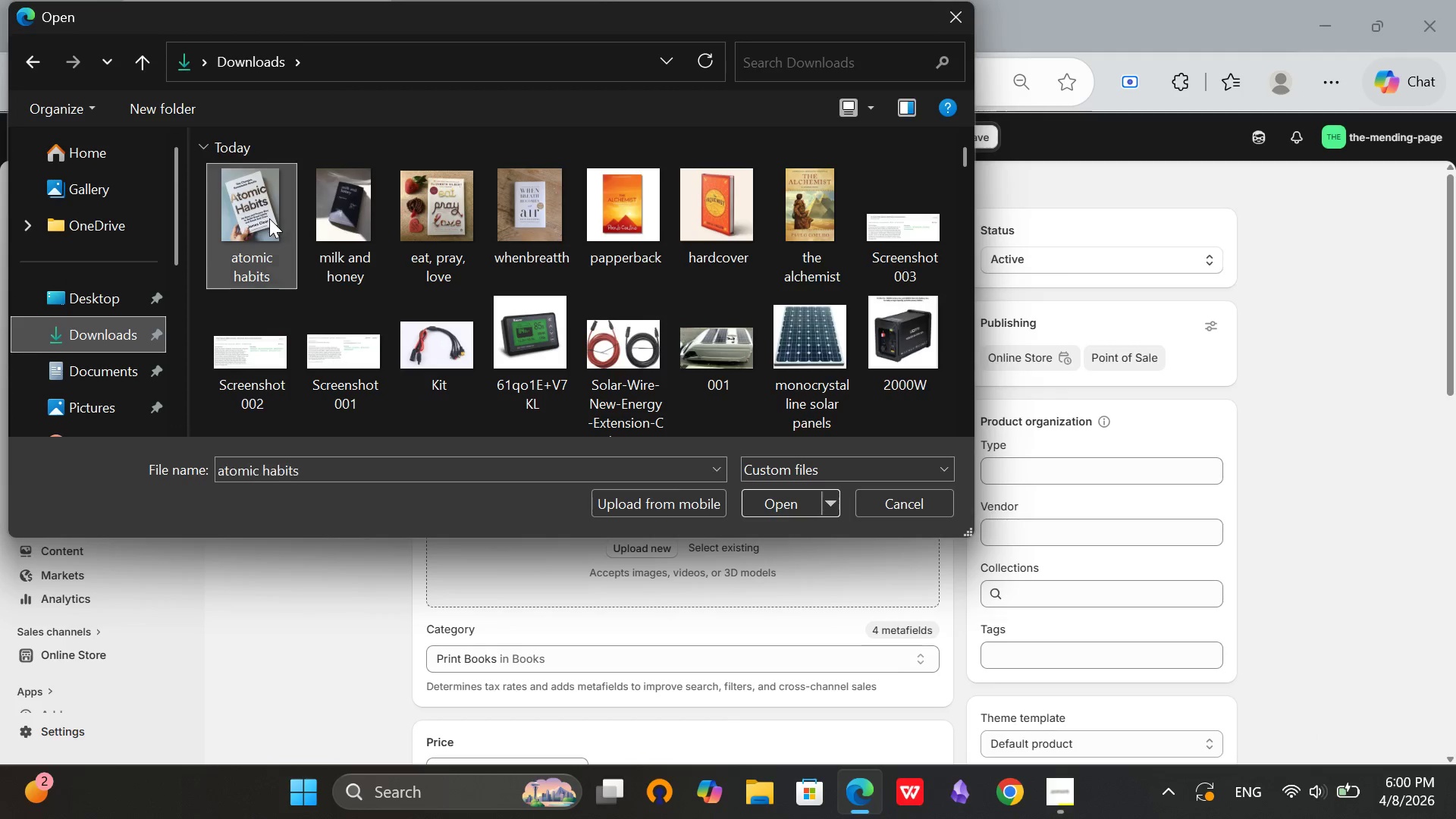 
double_click([269, 218])
 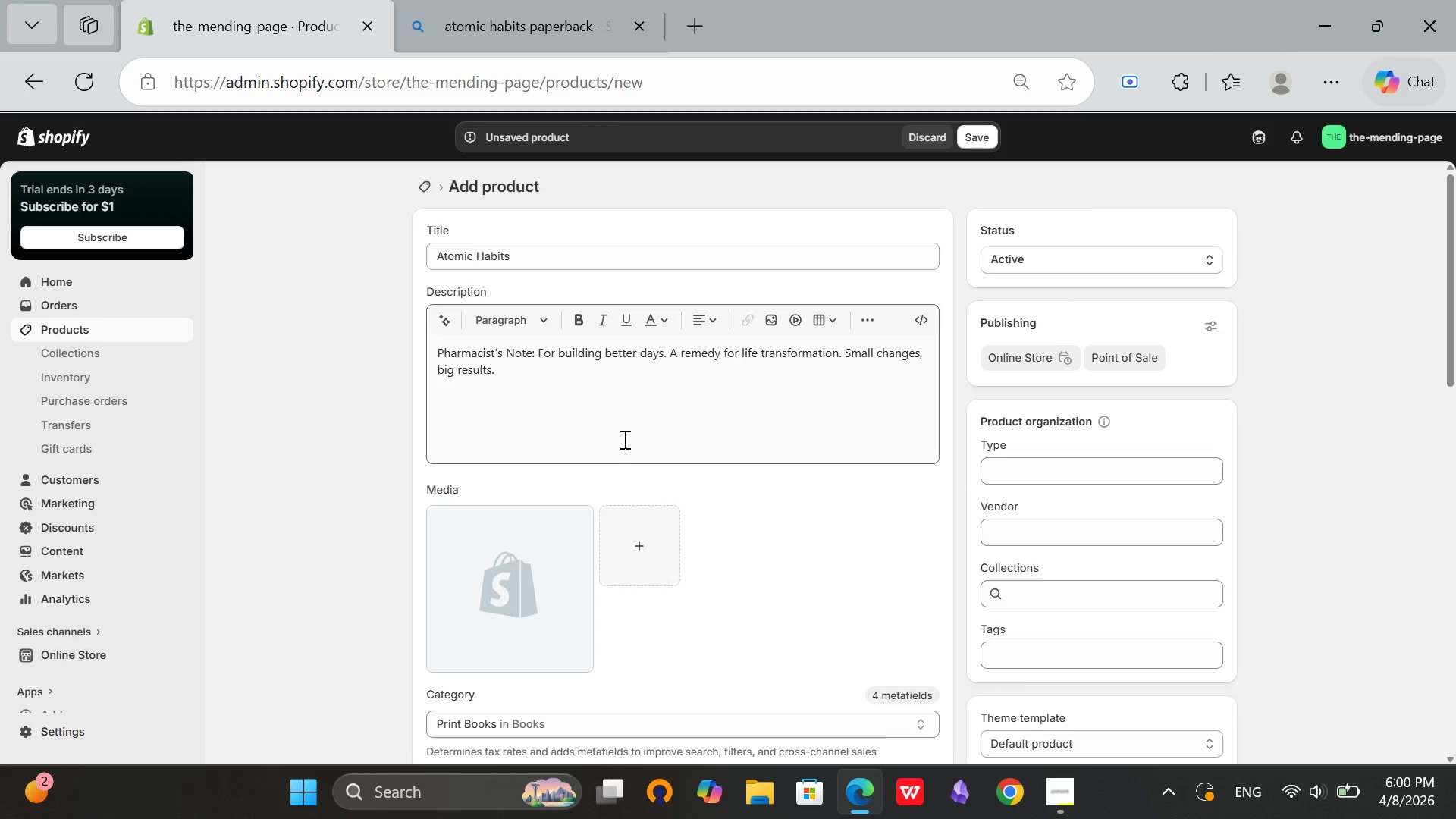 
wait(10.14)
 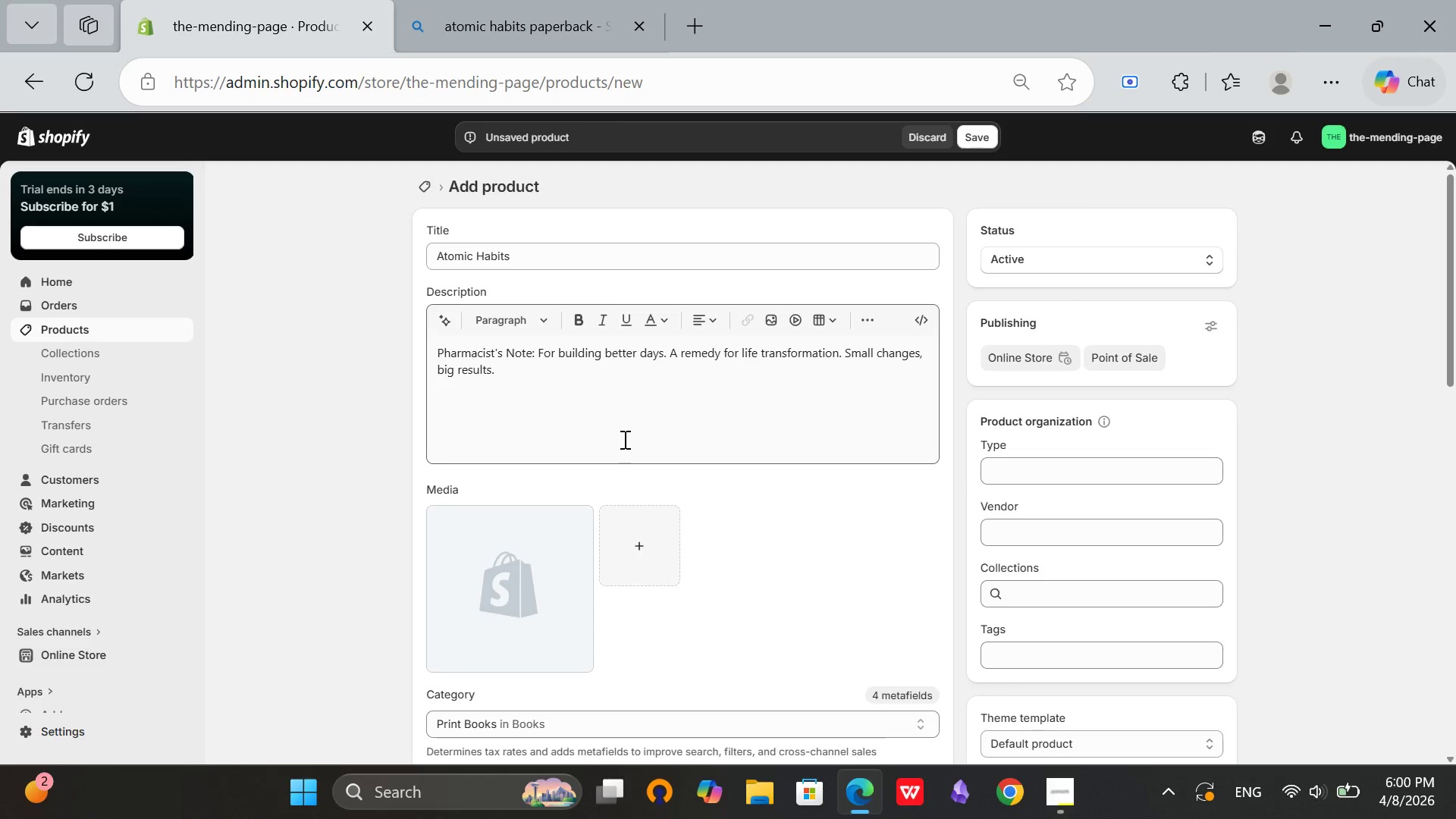 
scroll: coordinate [648, 444], scroll_direction: down, amount: 1.0
 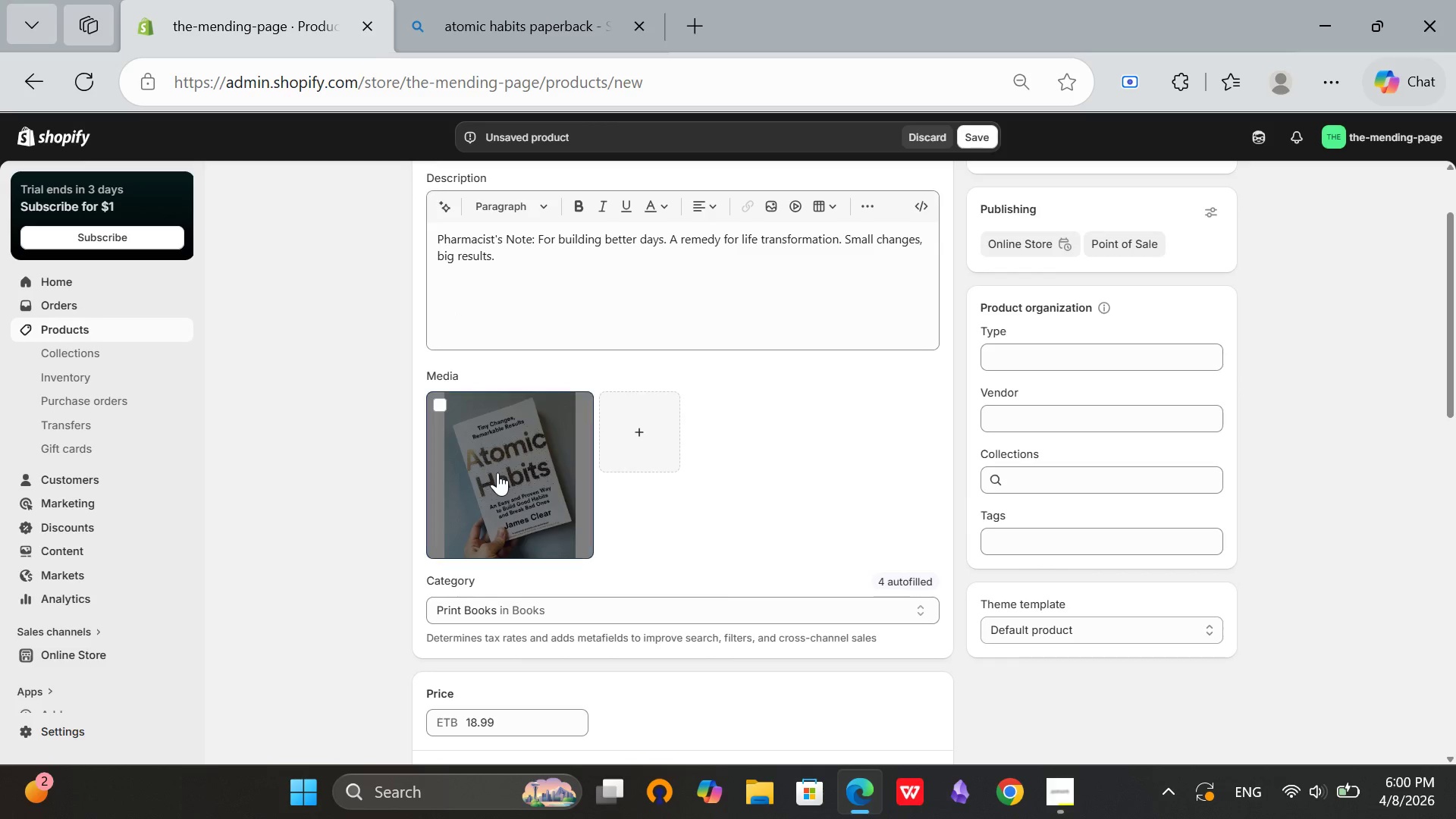 
left_click([497, 472])
 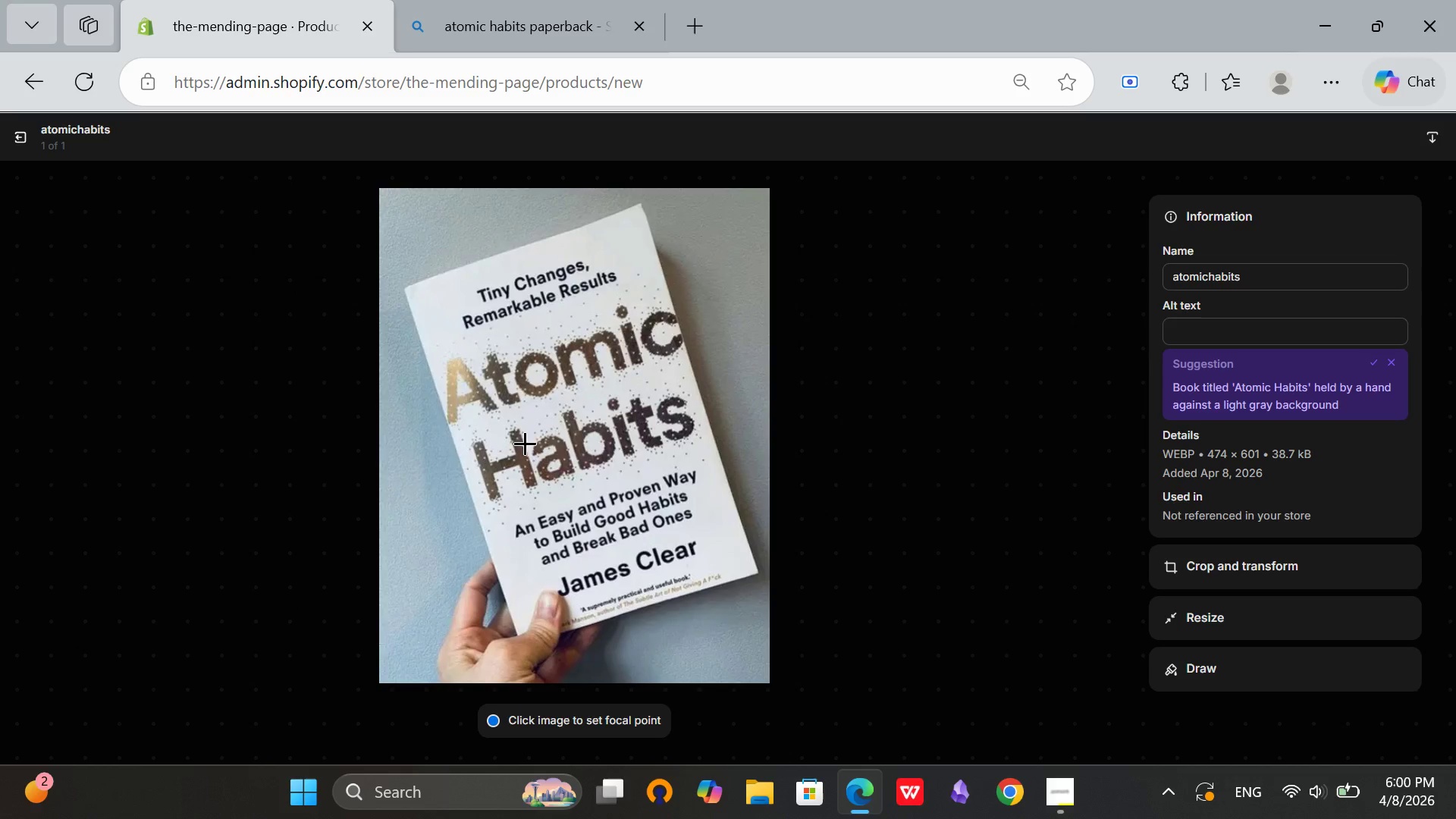 
wait(5.25)
 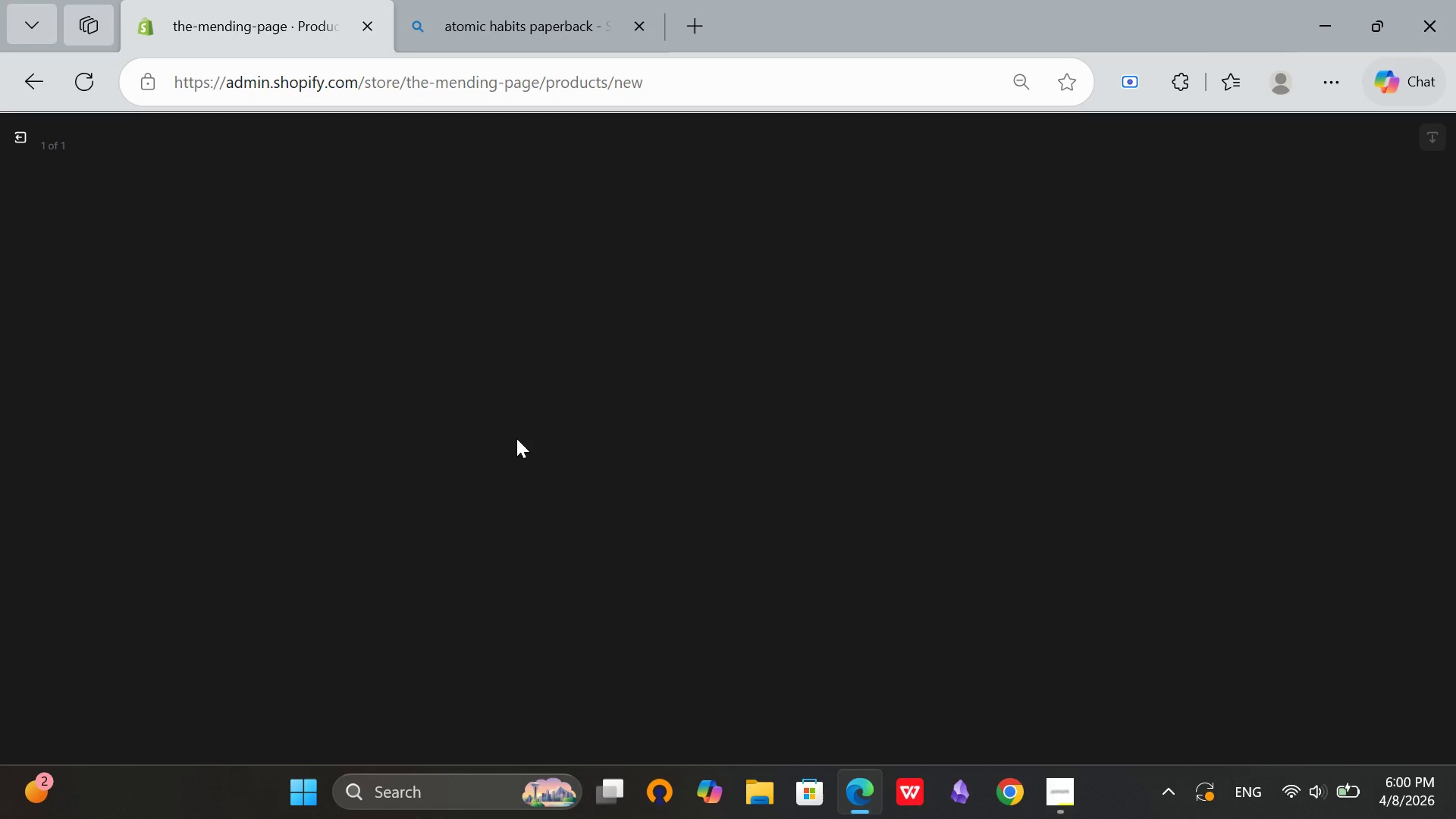 
left_click([1185, 327])
 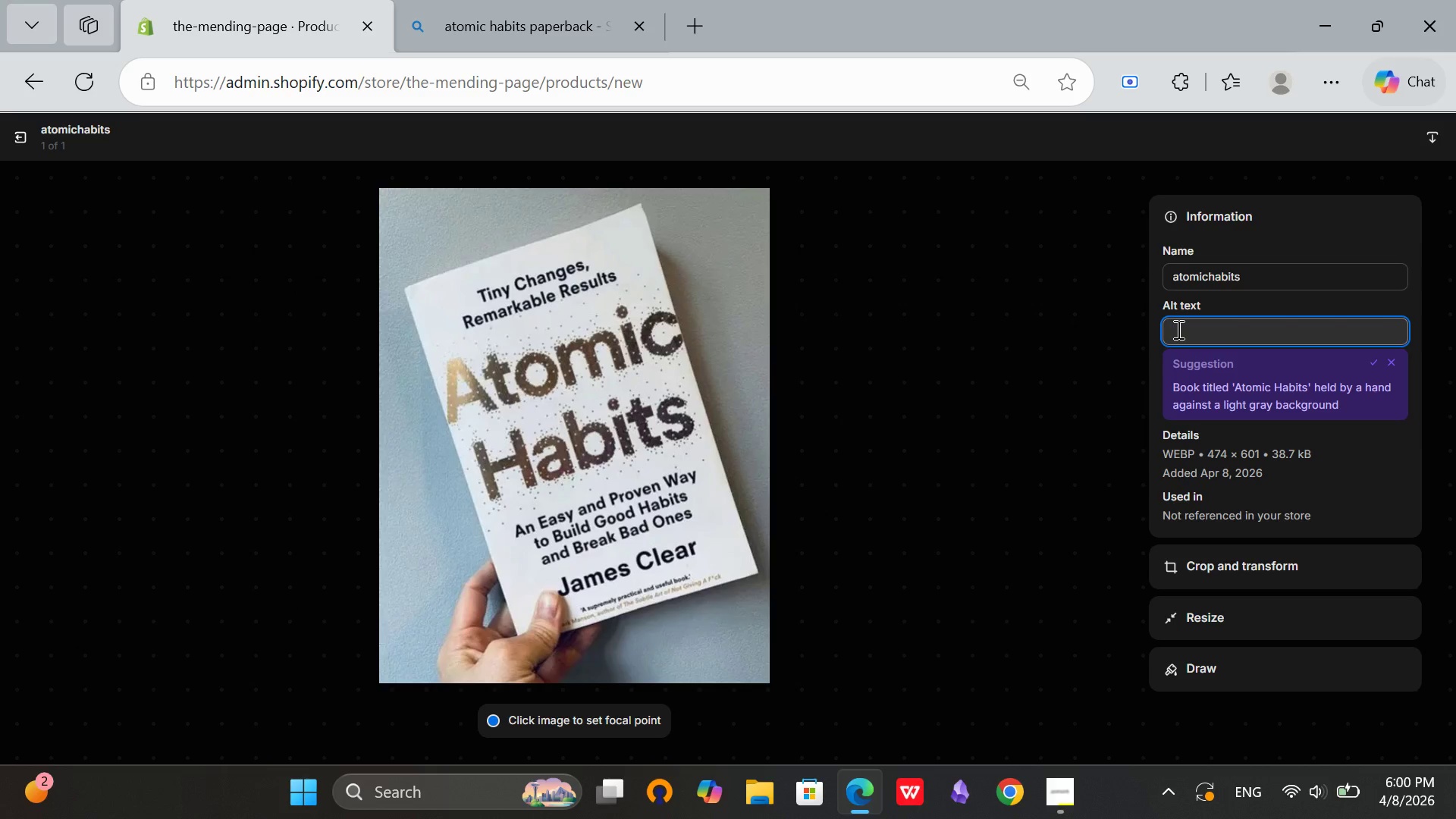 
type(Atomic Hbaits book )
 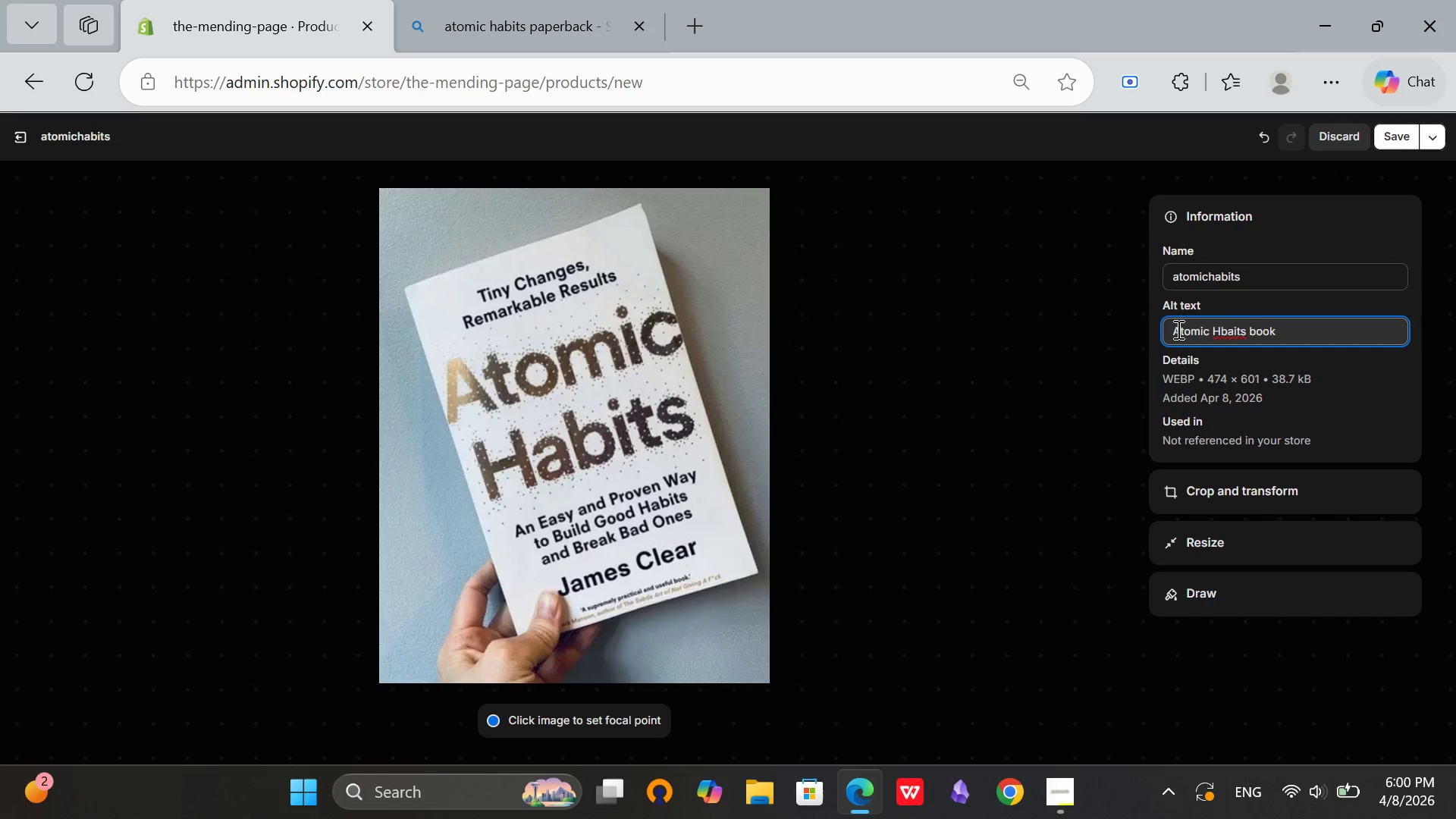 
hold_key(key=ArrowLeft, duration=0.75)
 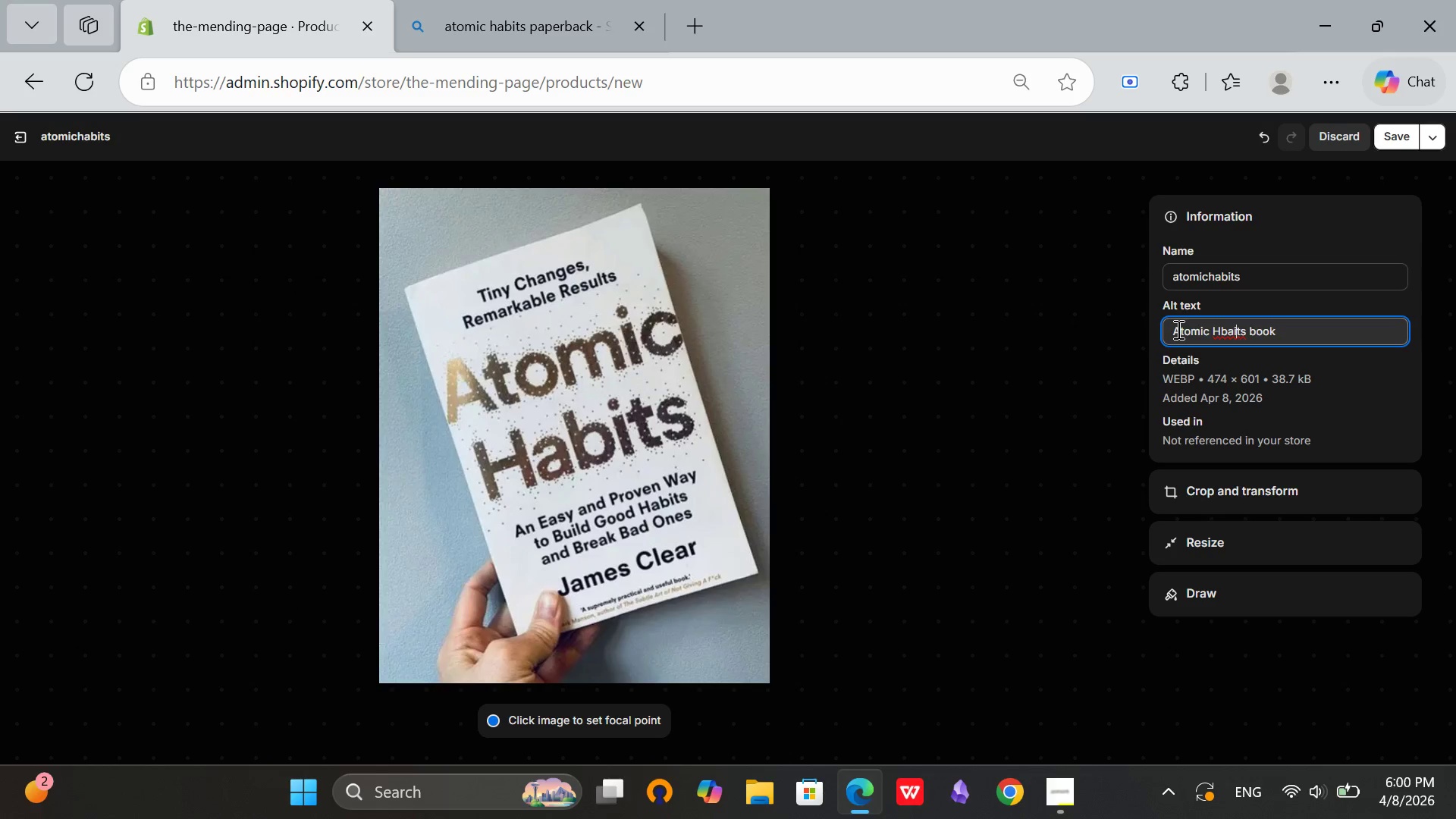 
key(ArrowLeft)
 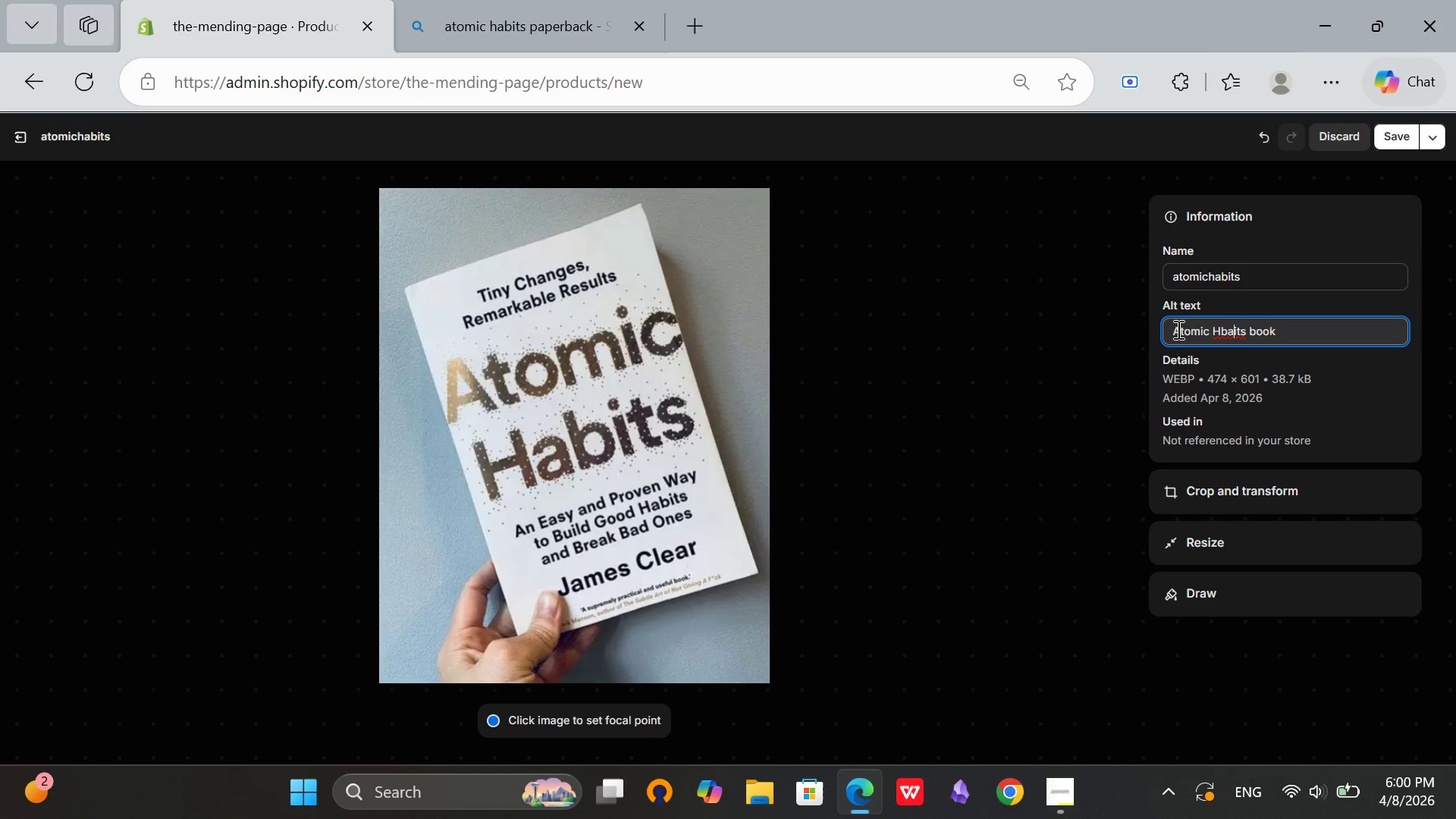 
key(ArrowLeft)
 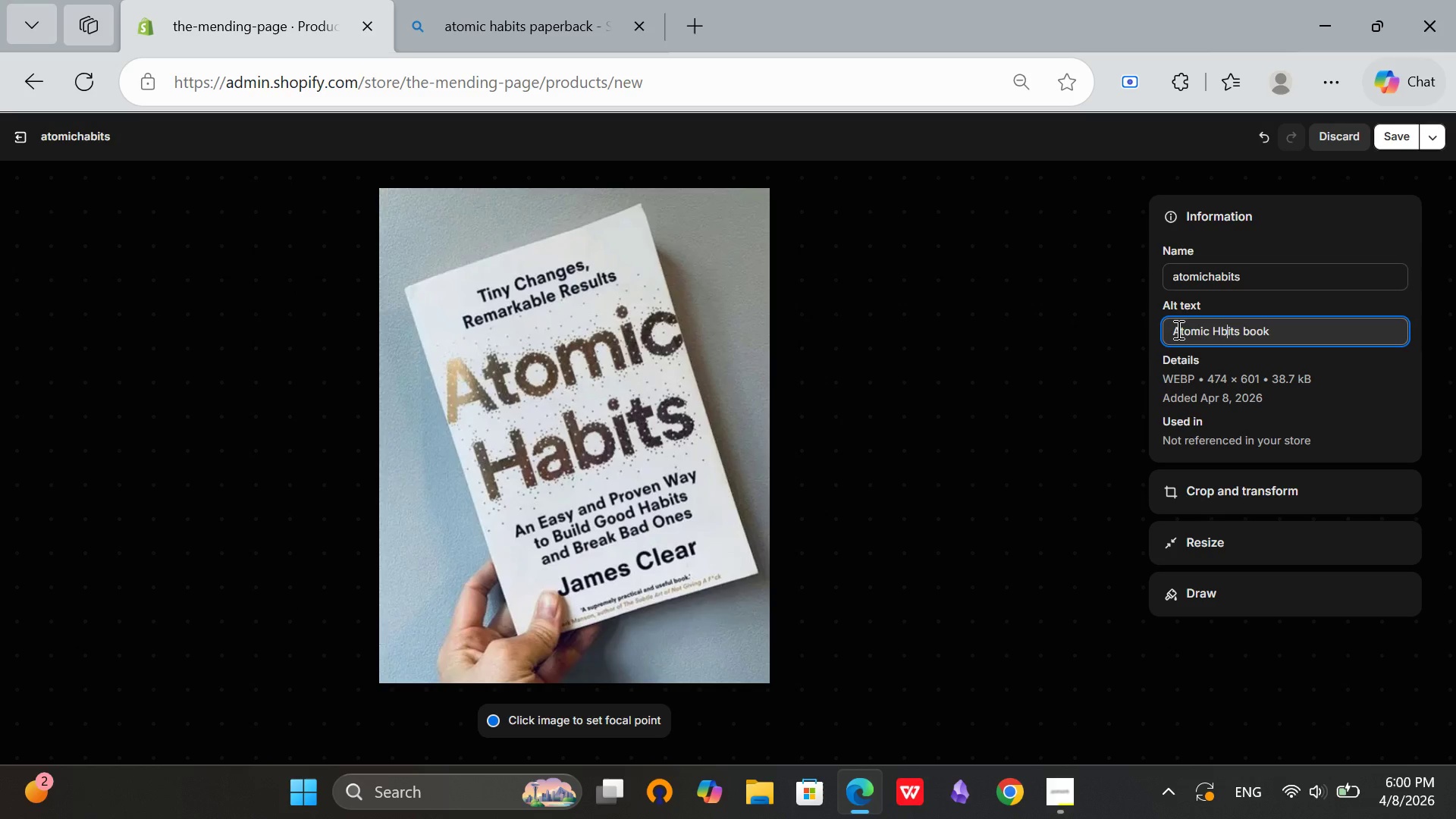 
key(Backspace)
key(Backspace)
type(abcover)
 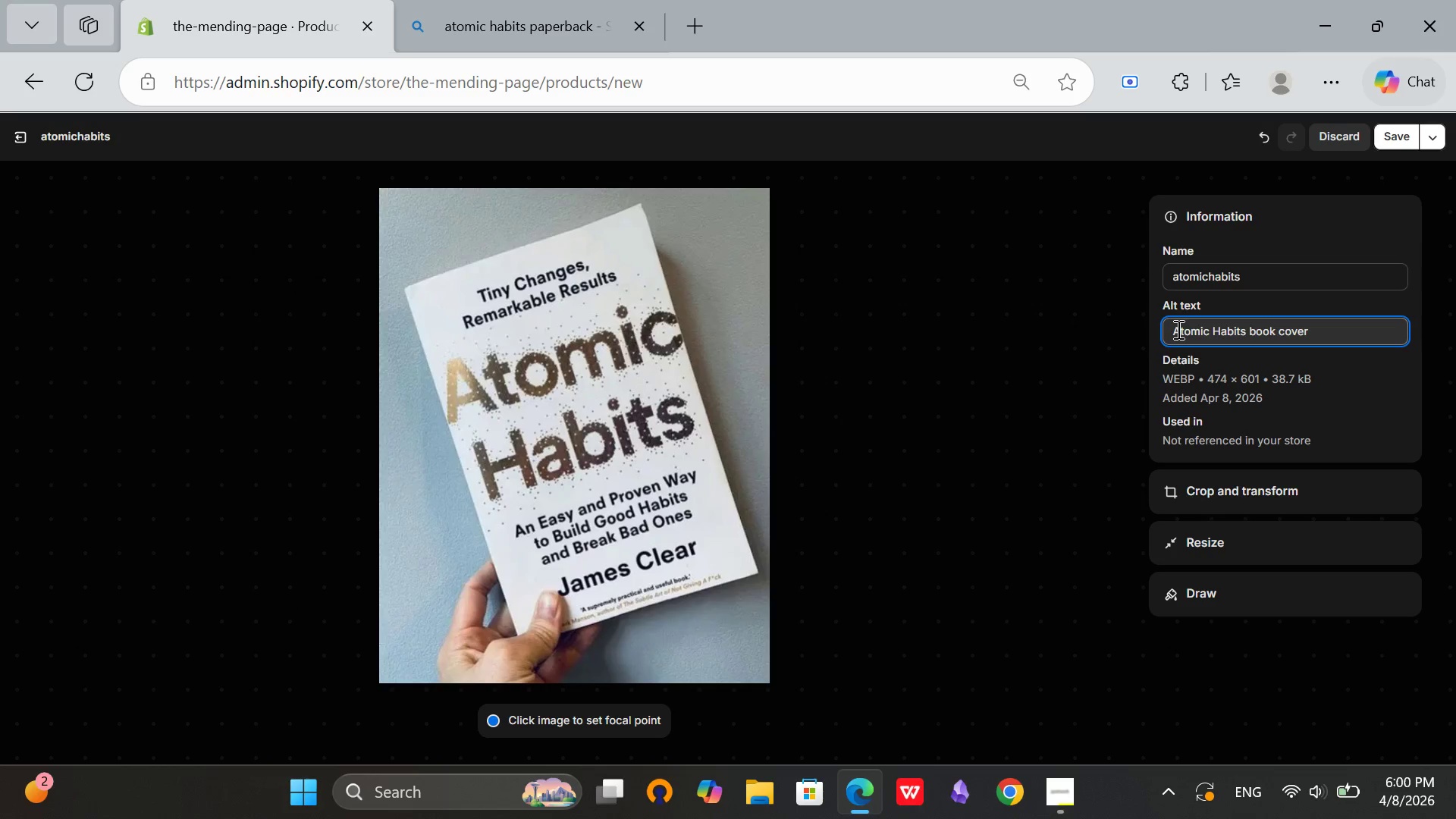 
hold_key(key=ArrowRight, duration=0.84)
 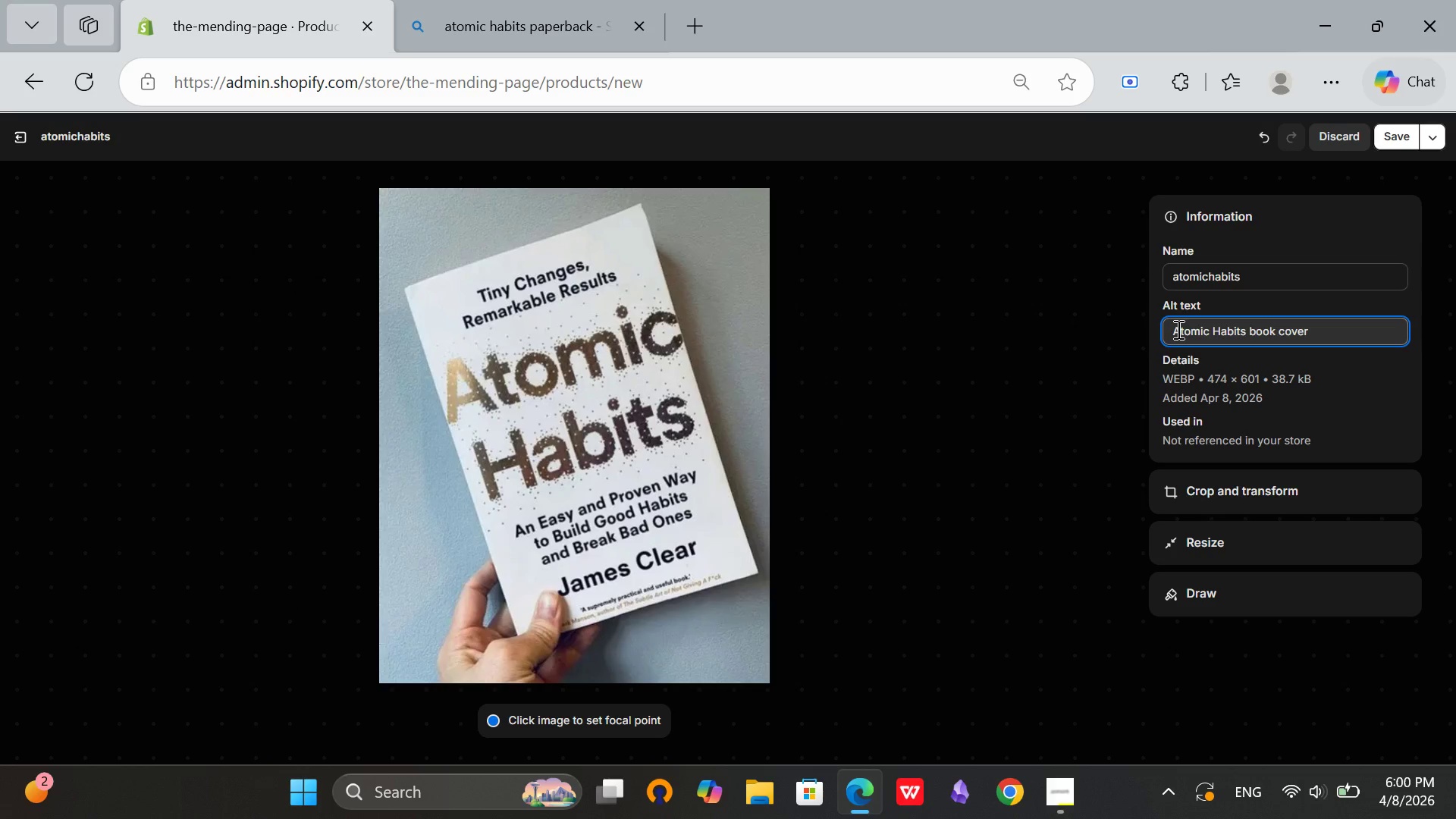 
wait(5.42)
 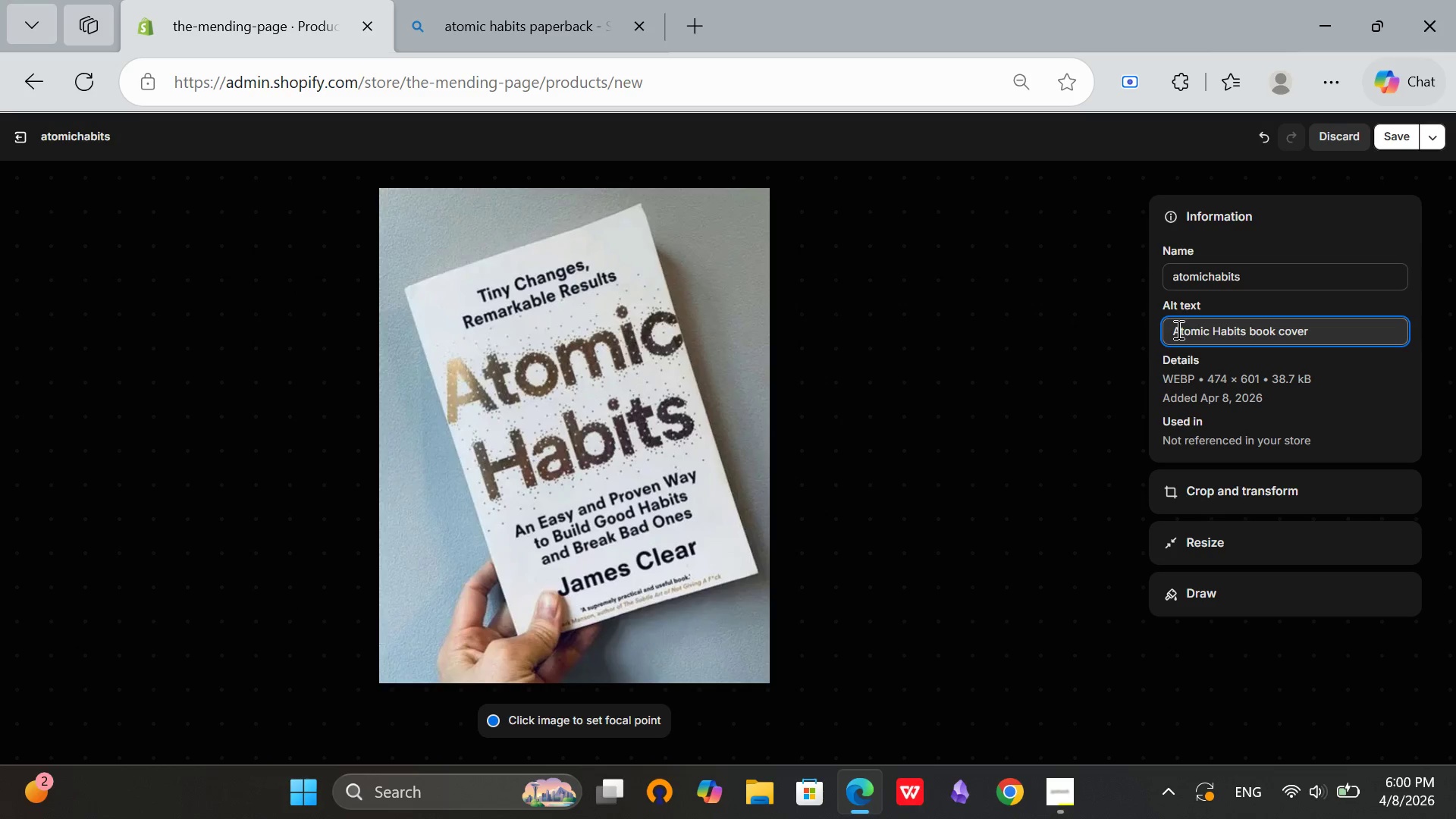 
type( with atomi)
key(Backspace)
key(Backspace)
key(Backspace)
key(Backspace)
type(r)
 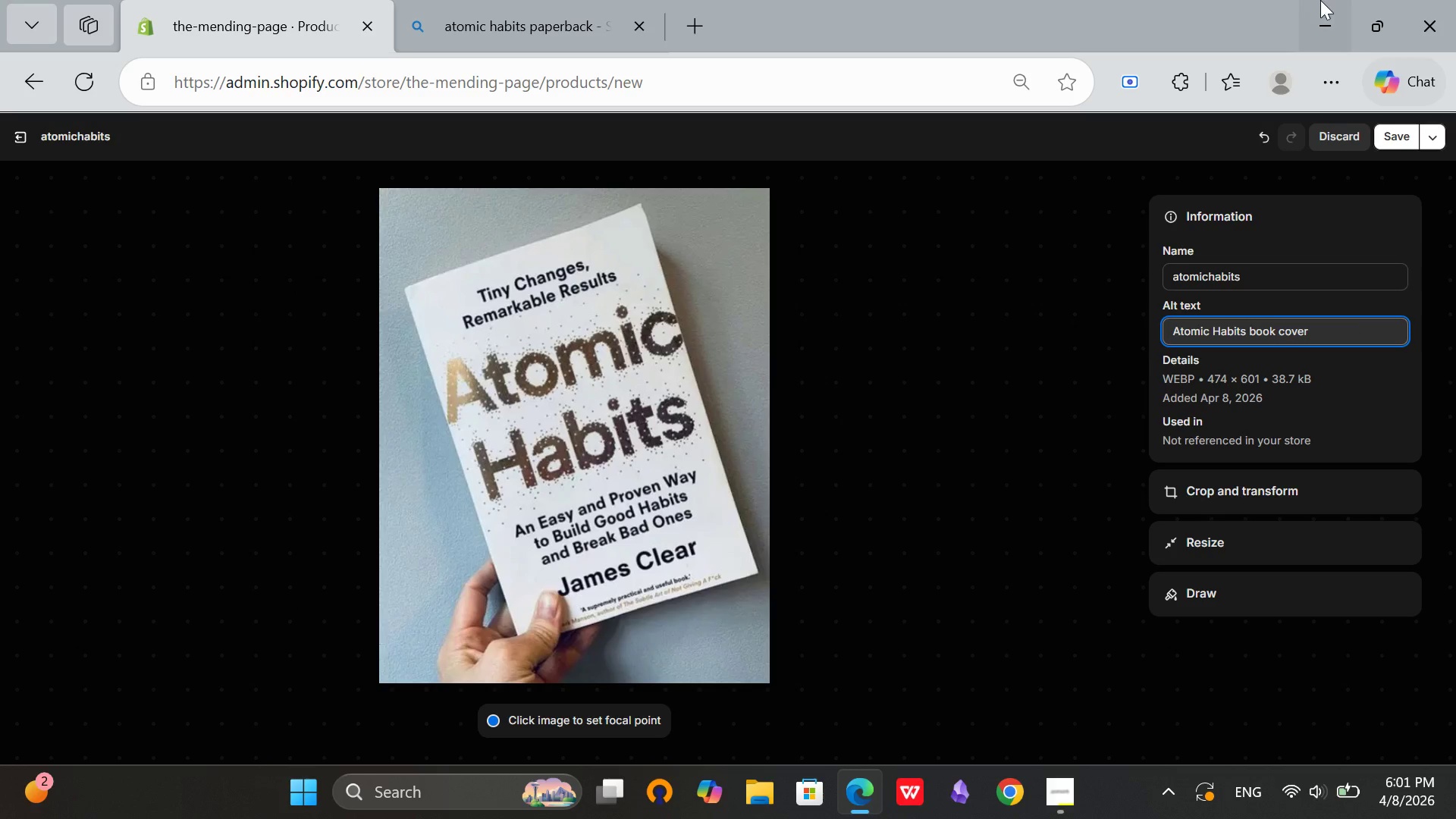 
left_click([1395, 139])
 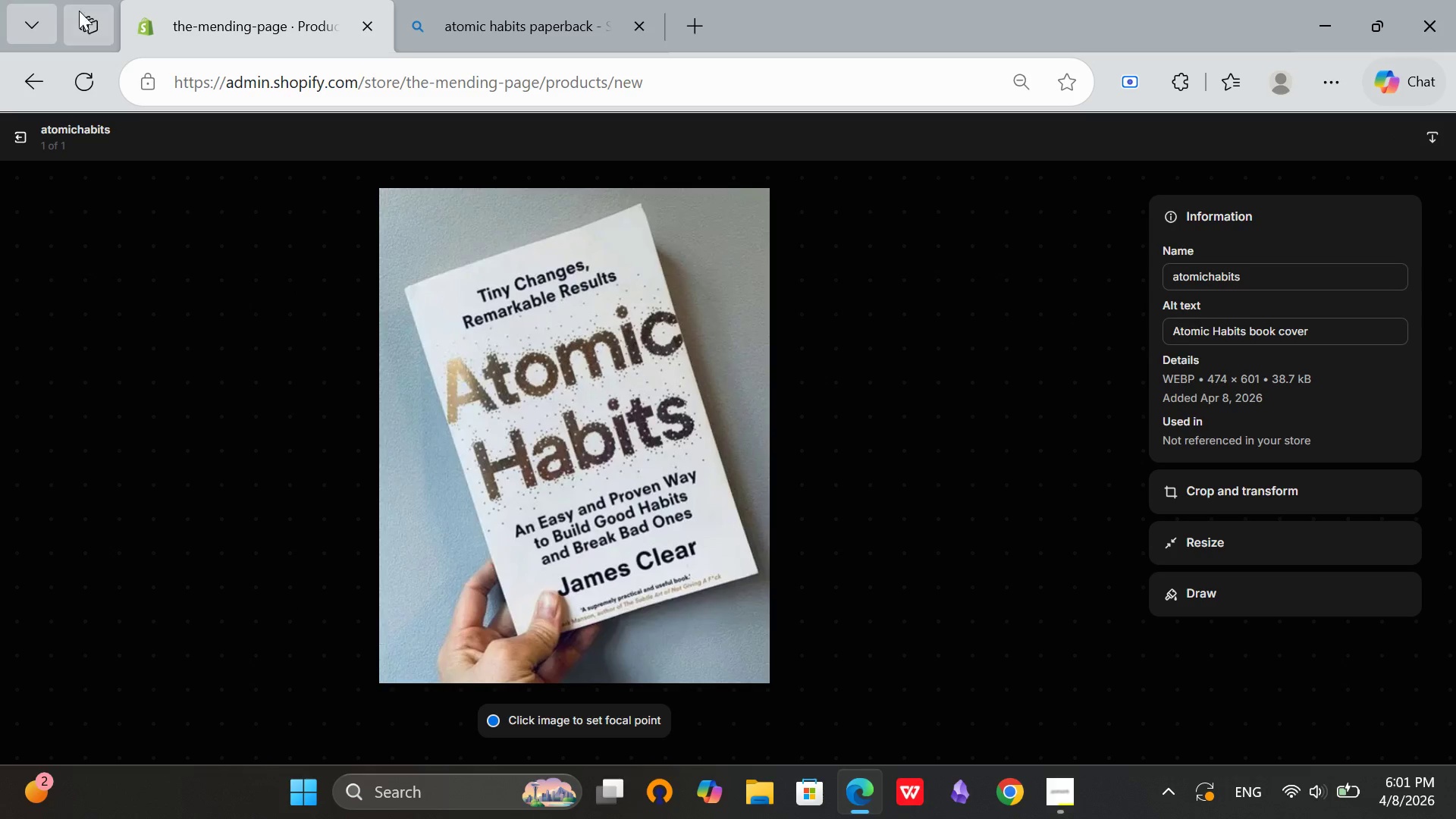 
left_click([17, 138])
 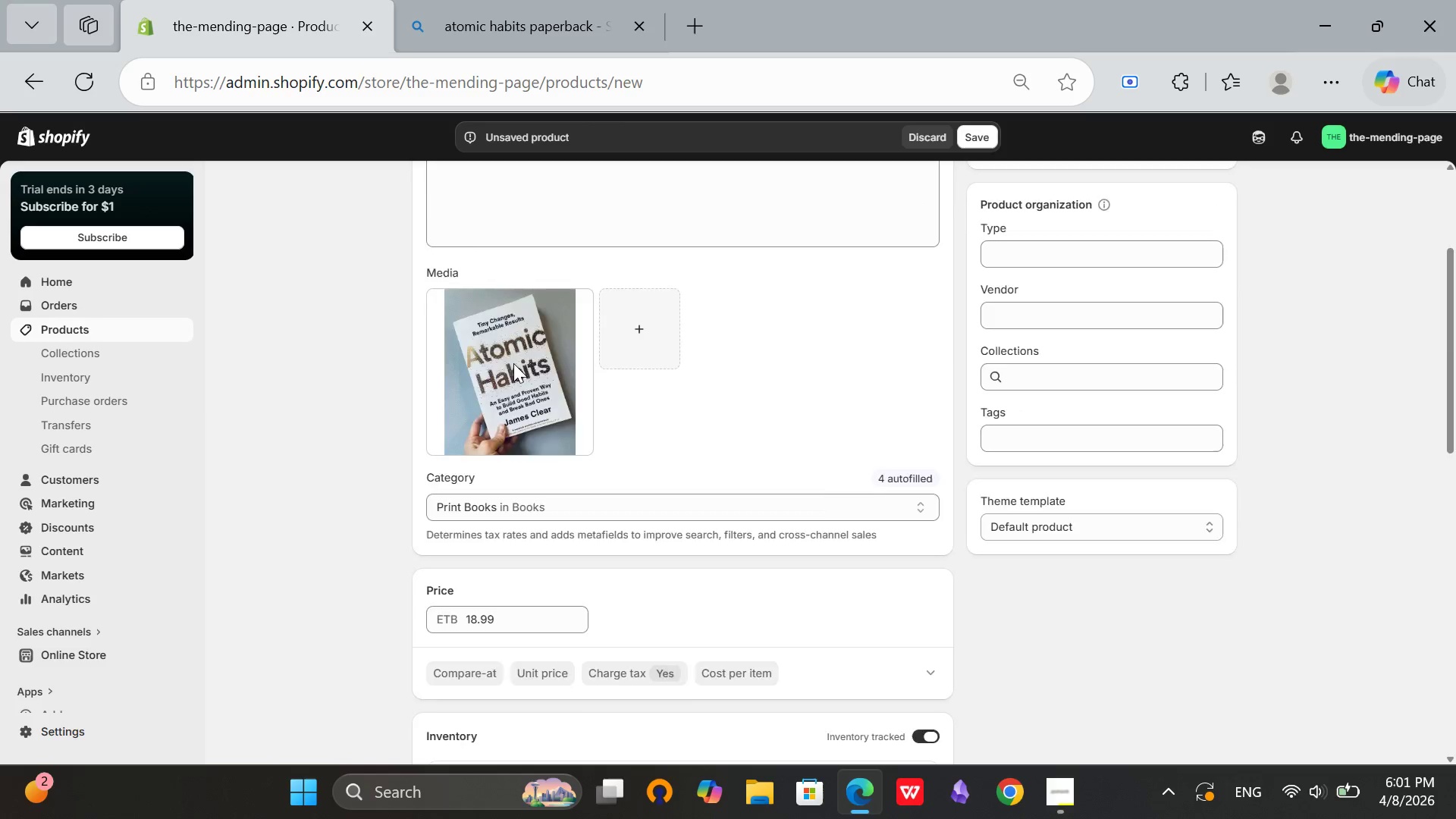 
scroll: coordinate [523, 362], scroll_direction: down, amount: 12.0
 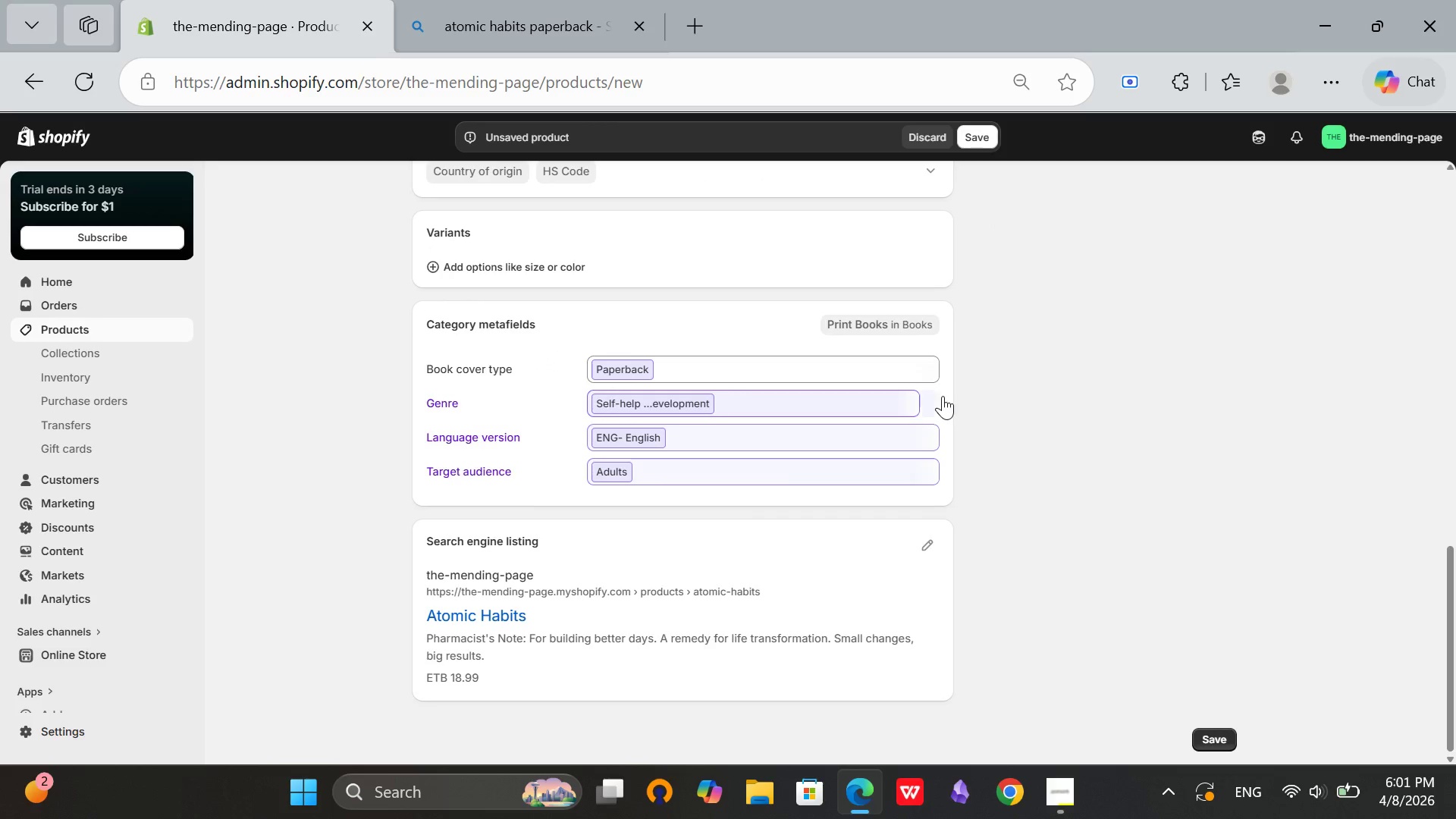 
left_click([943, 396])
 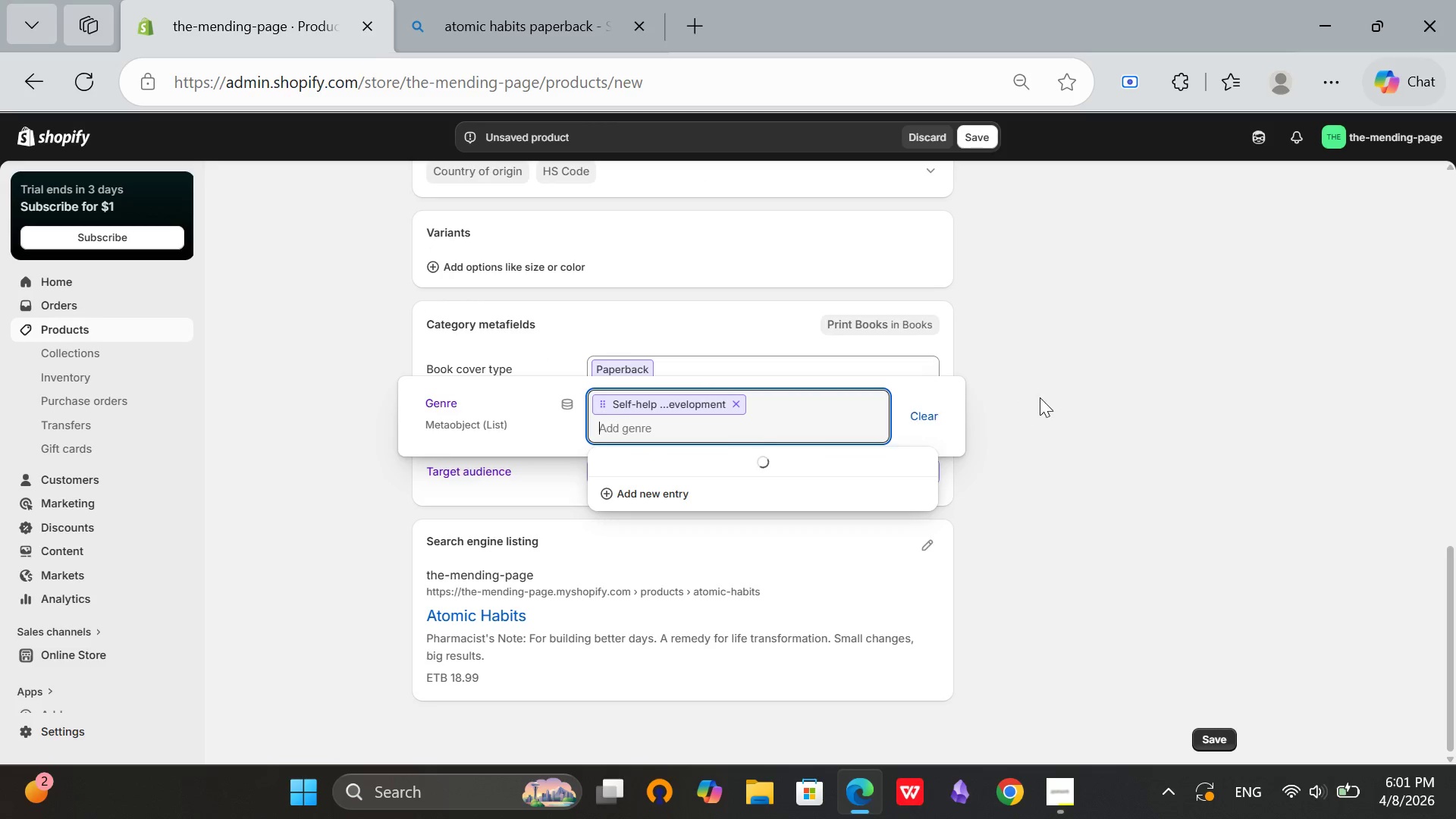 
left_click([1040, 397])
 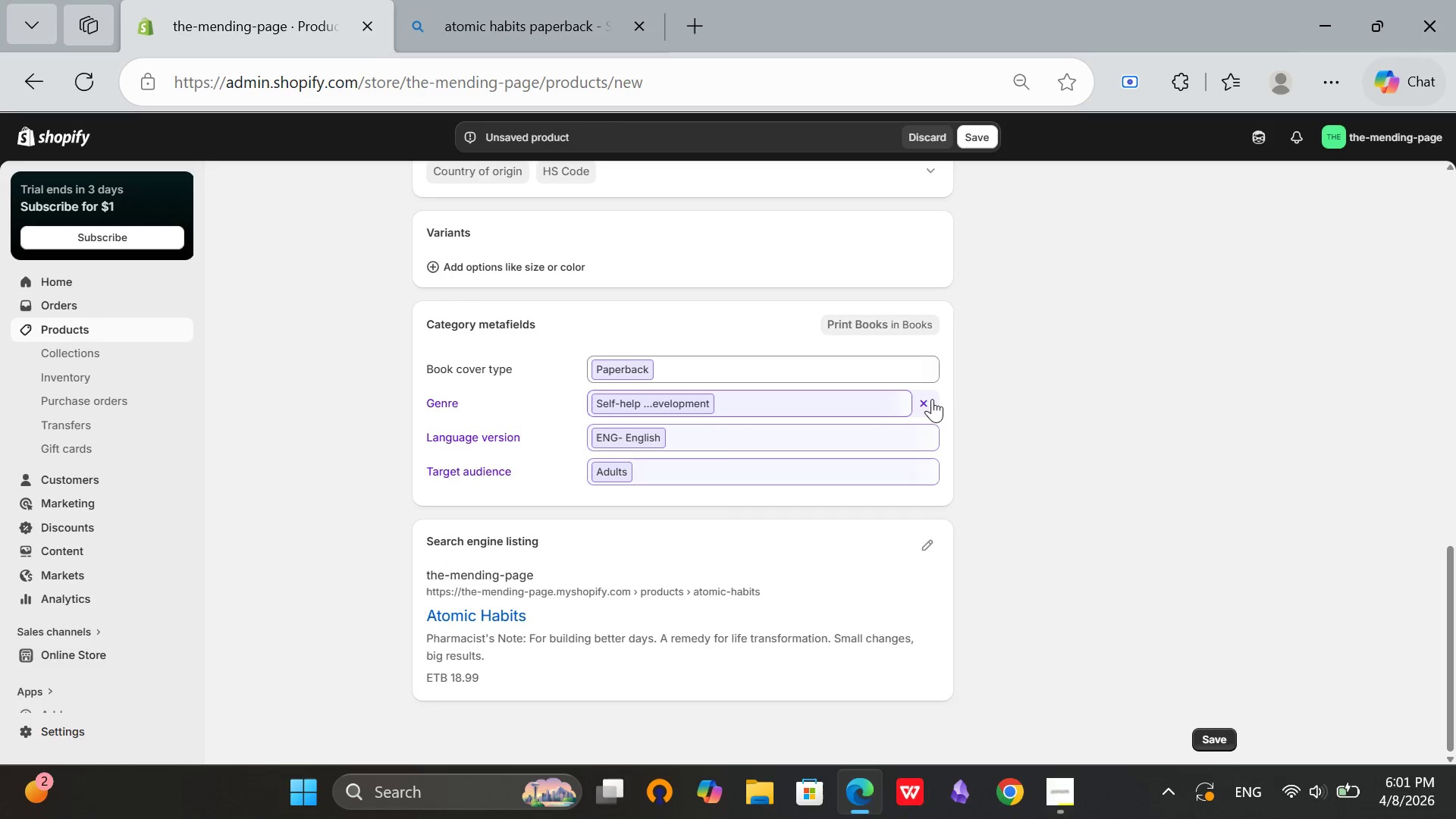 
left_click([929, 399])
 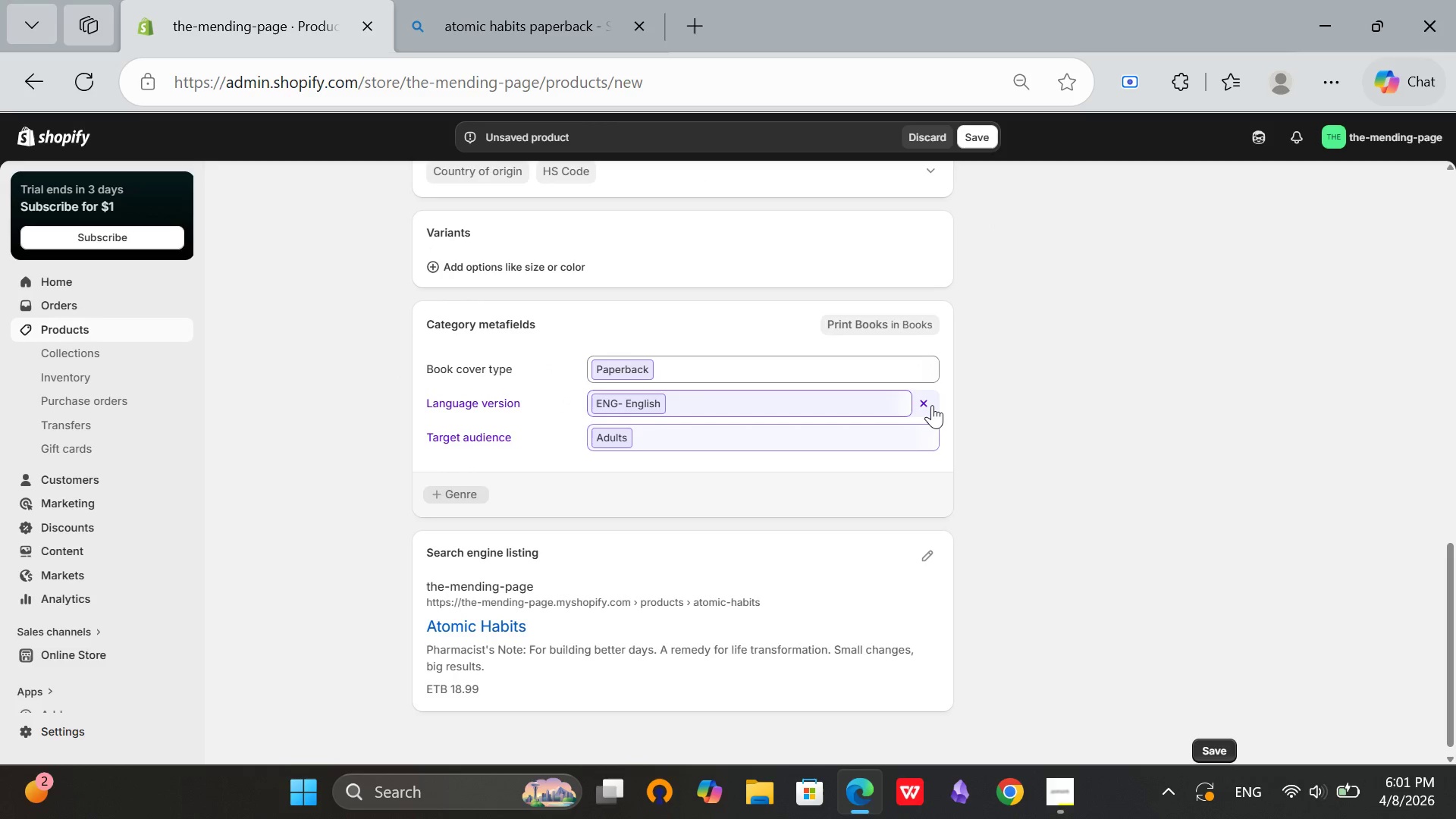 
left_click([932, 405])
 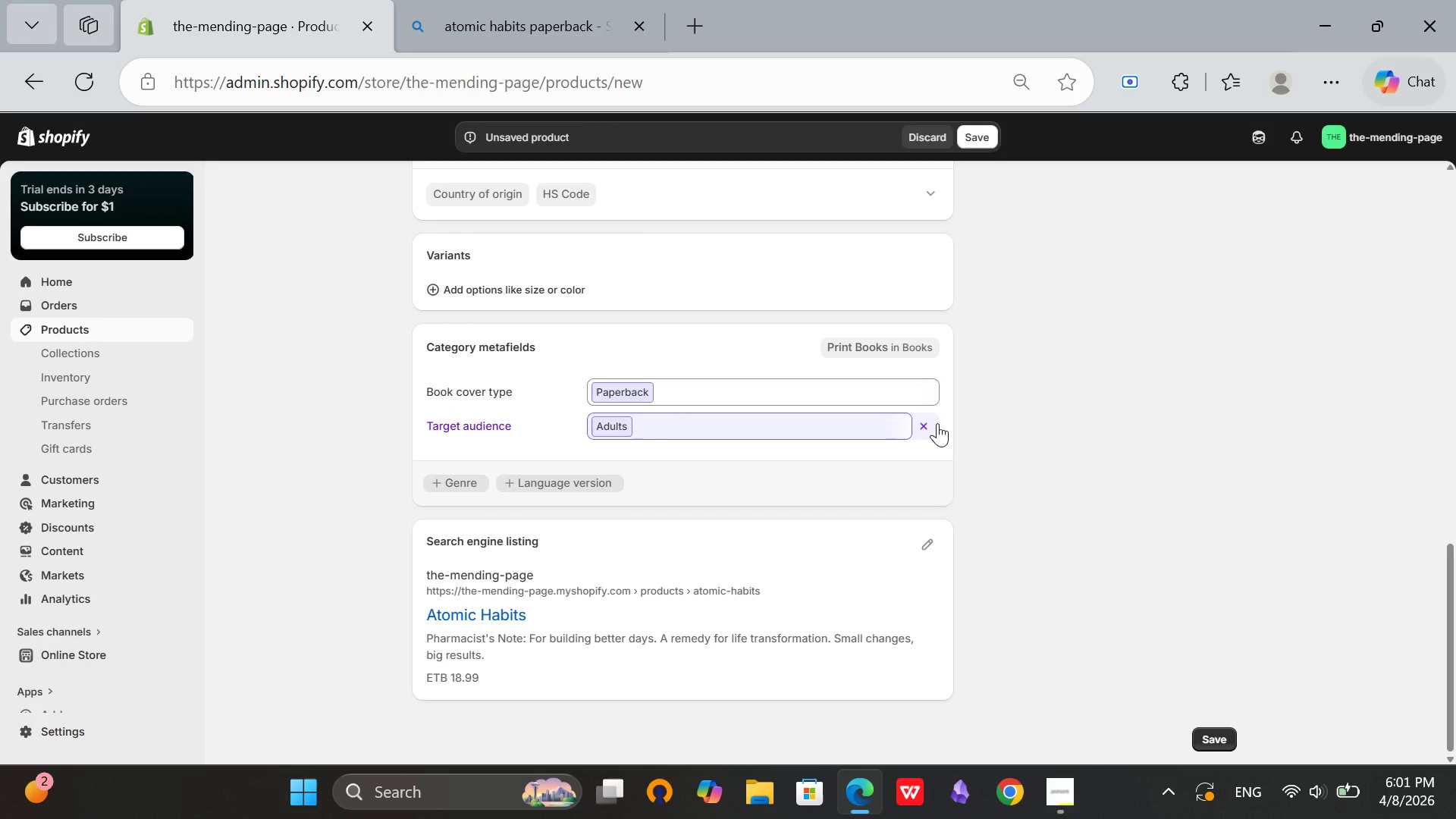 
left_click([933, 423])
 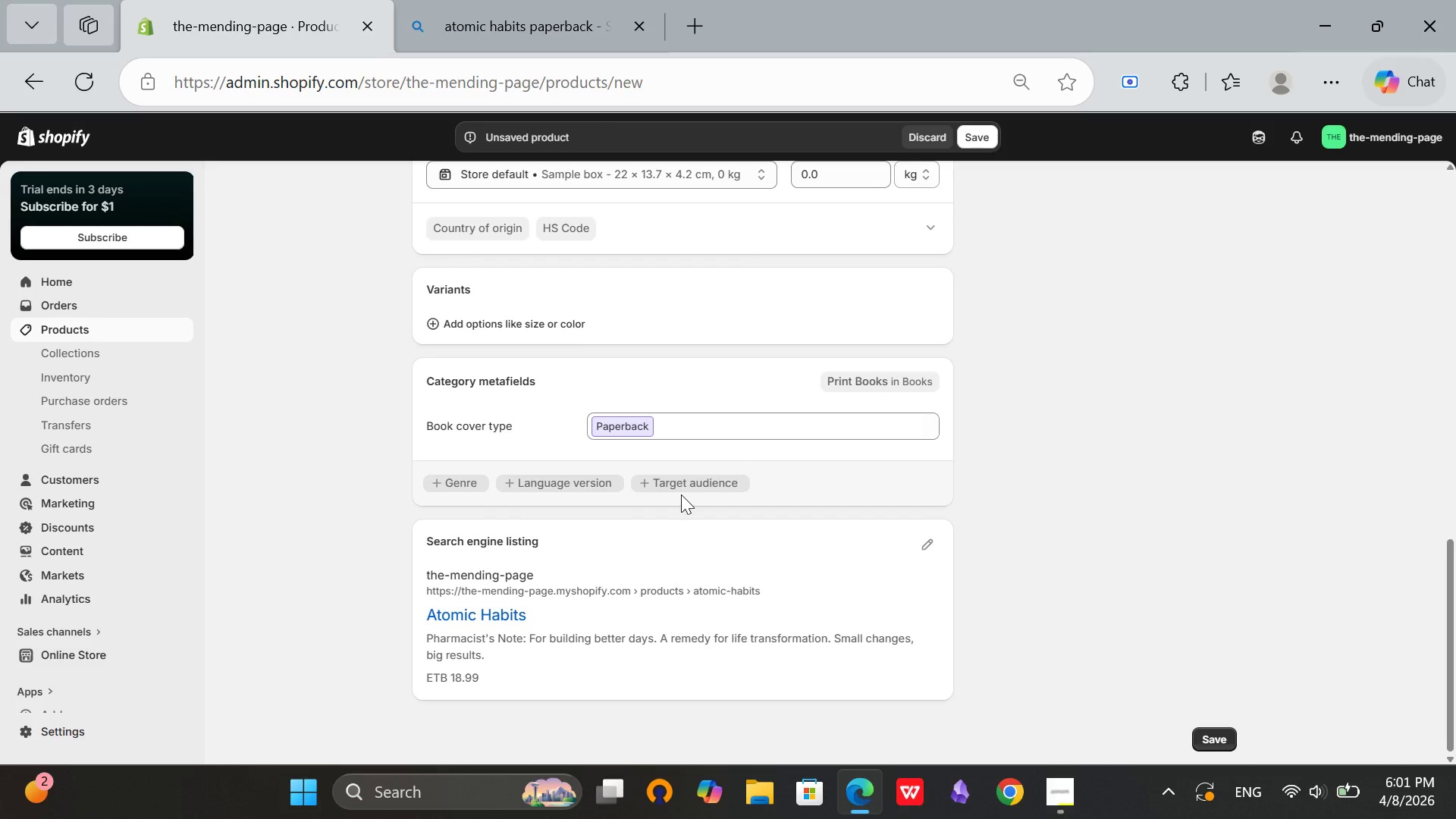 
scroll: coordinate [681, 494], scroll_direction: down, amount: 3.0
 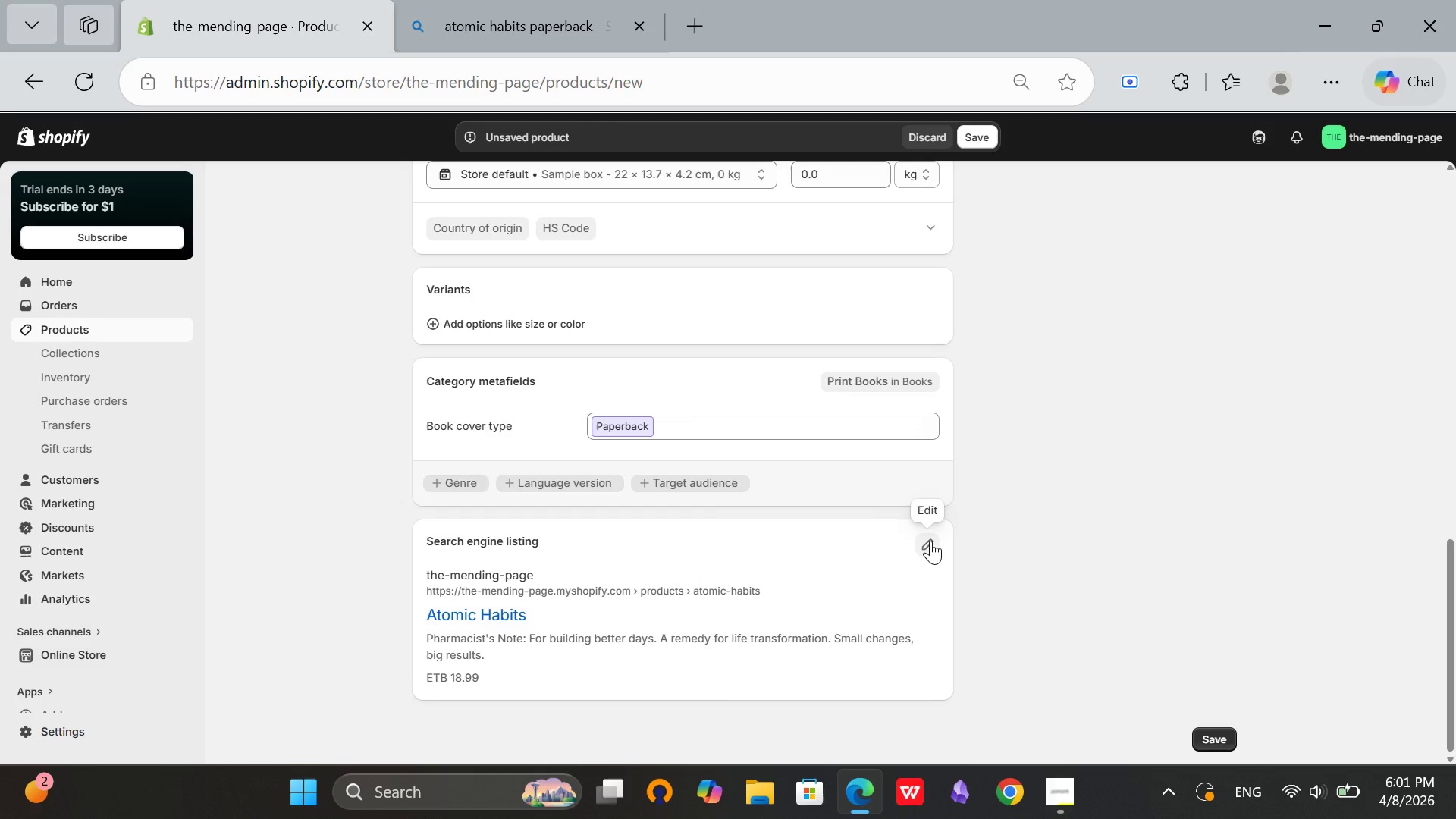 
left_click([930, 541])
 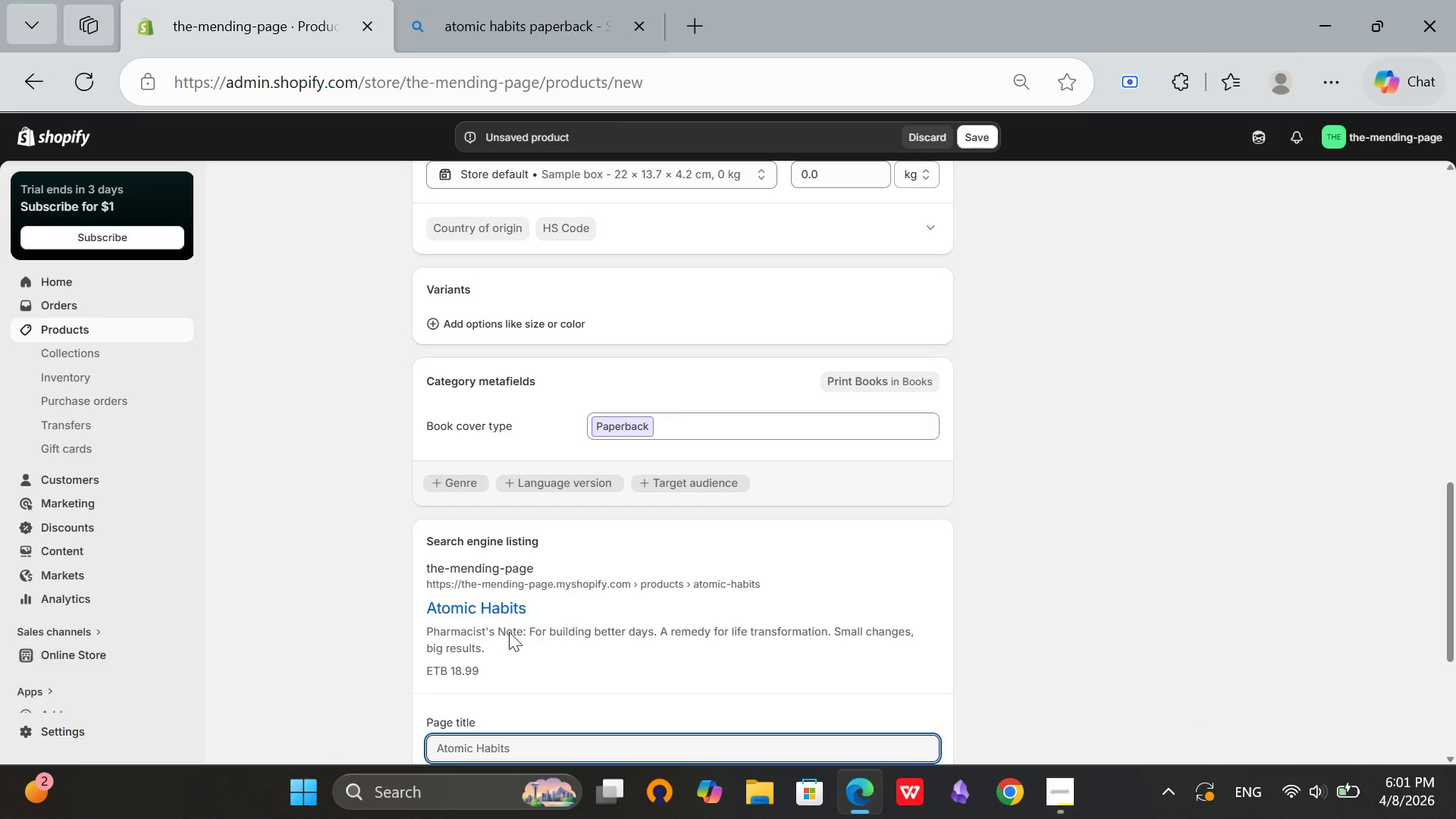 
scroll: coordinate [498, 631], scroll_direction: down, amount: 3.0
 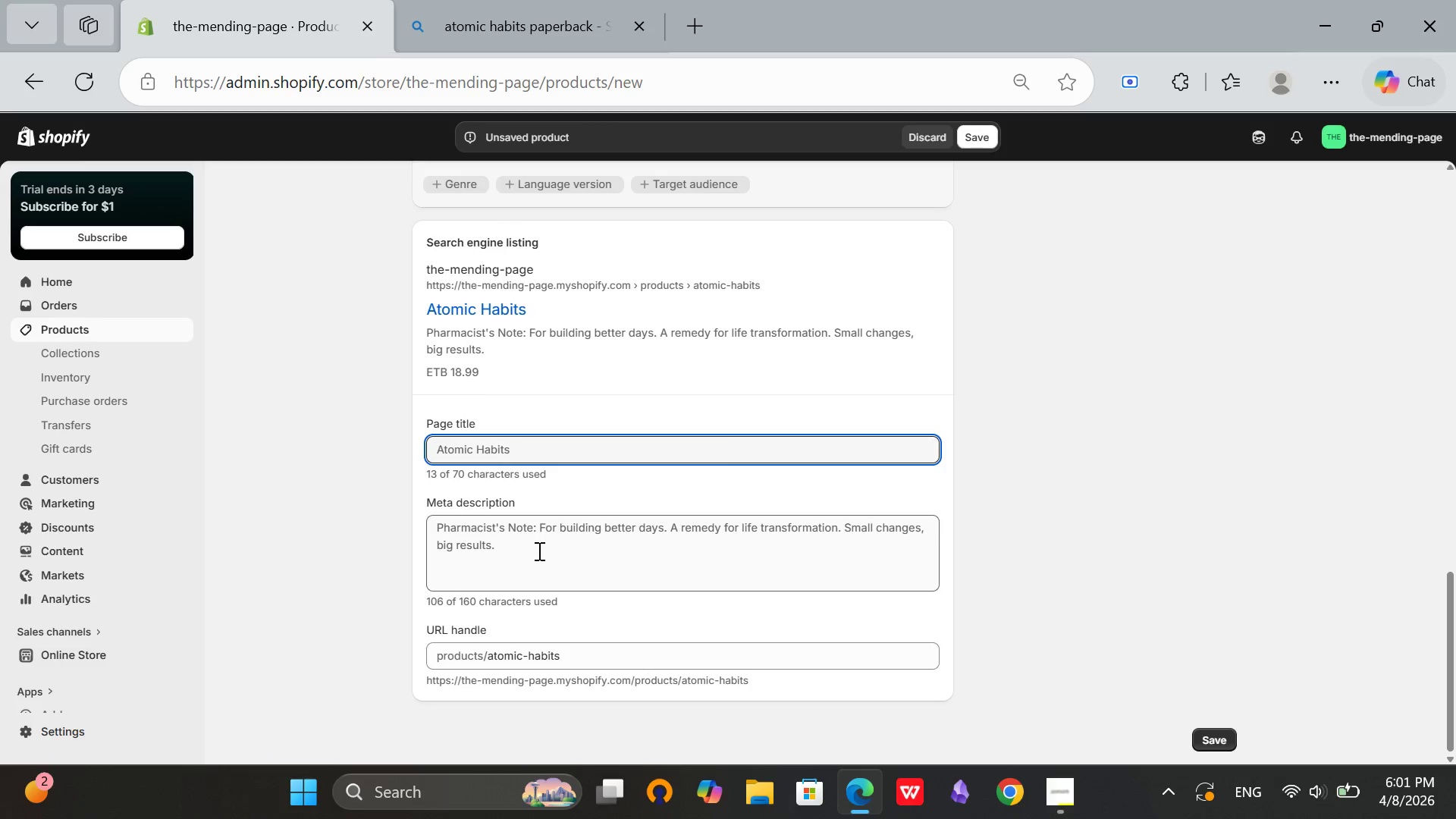 
left_click_drag(start_coordinate=[537, 551], to_coordinate=[419, 517])
 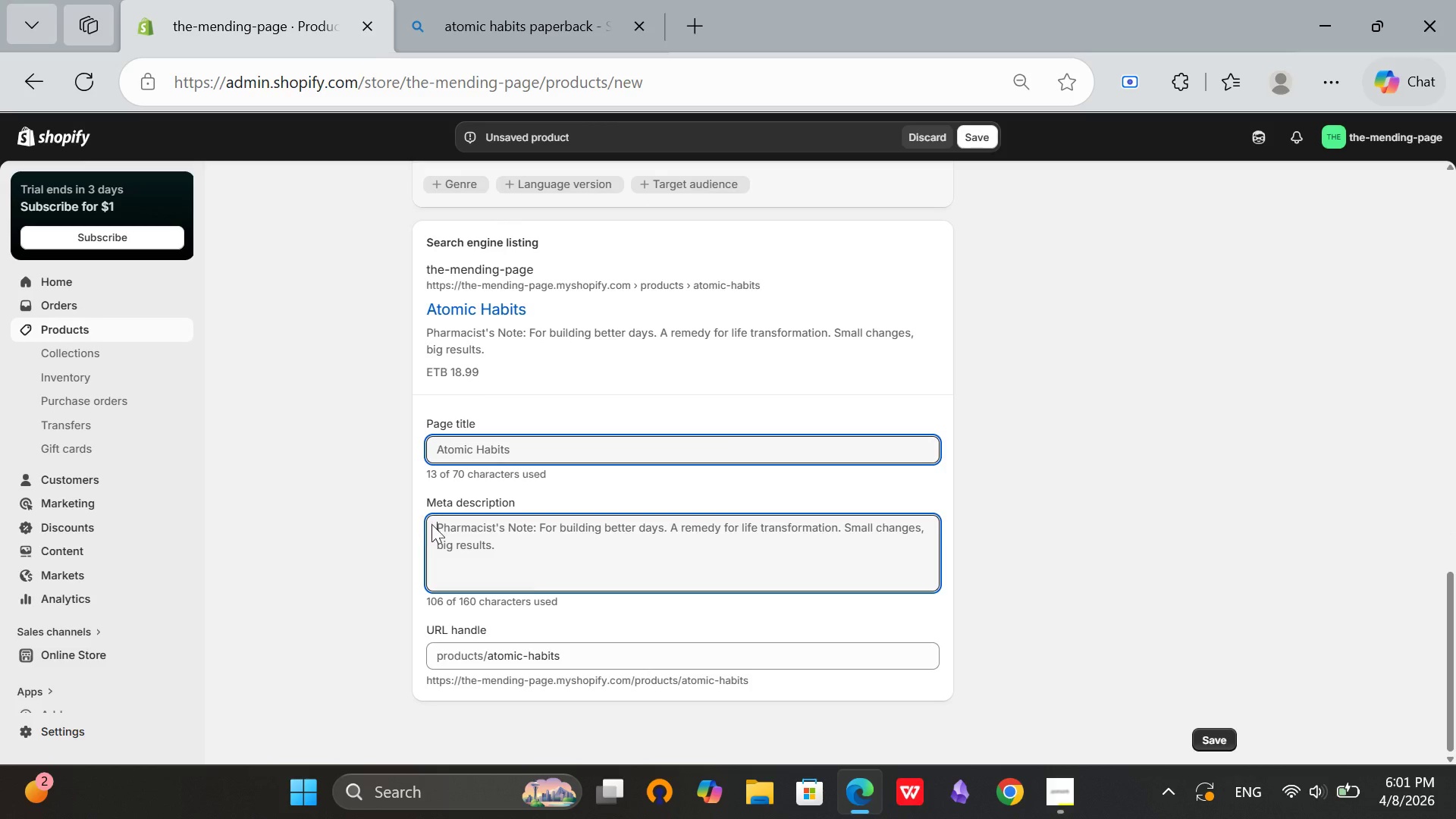 
key(Backspace)
type(Atoic Habits by james)
 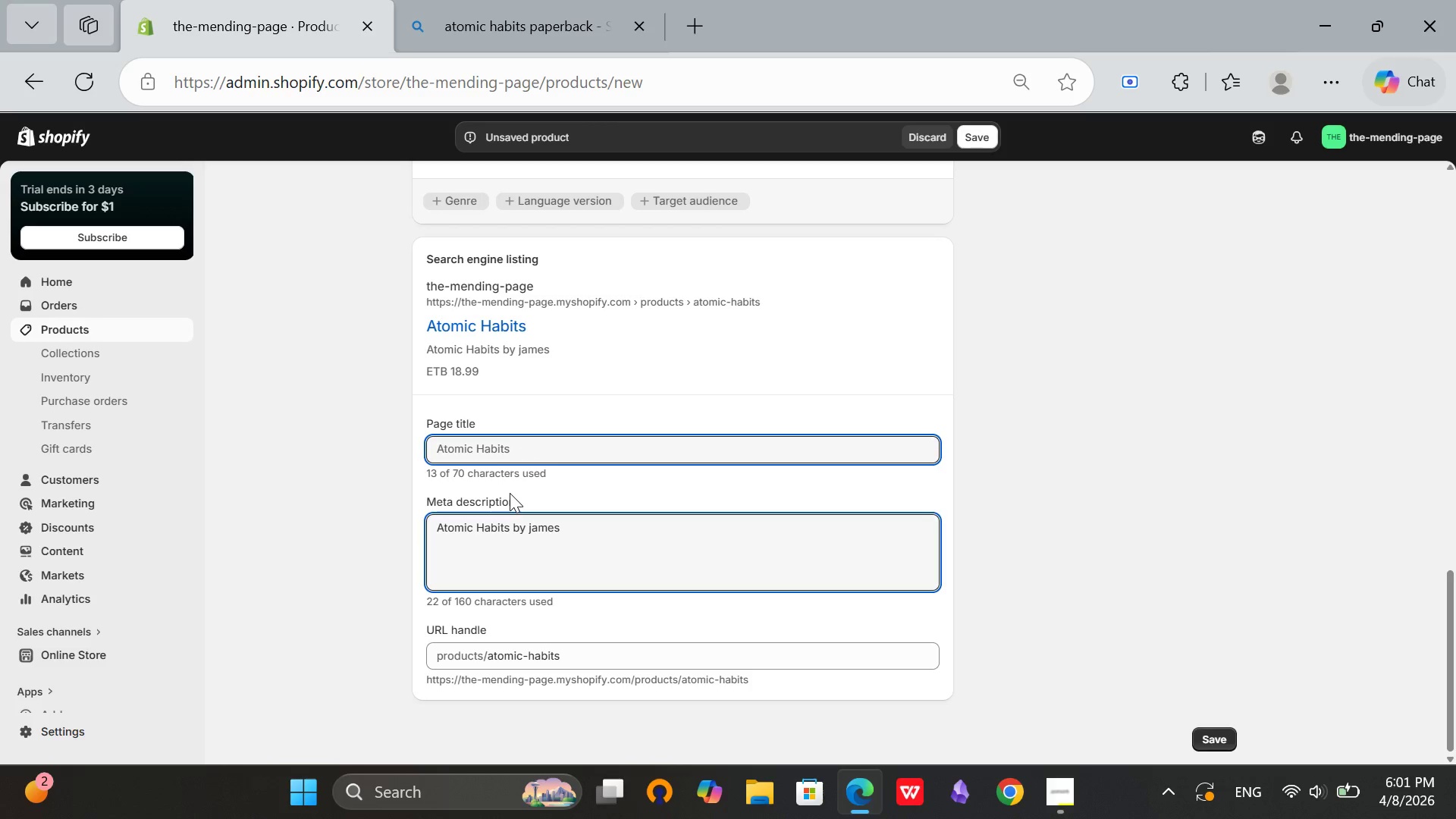 
wait(13.98)
 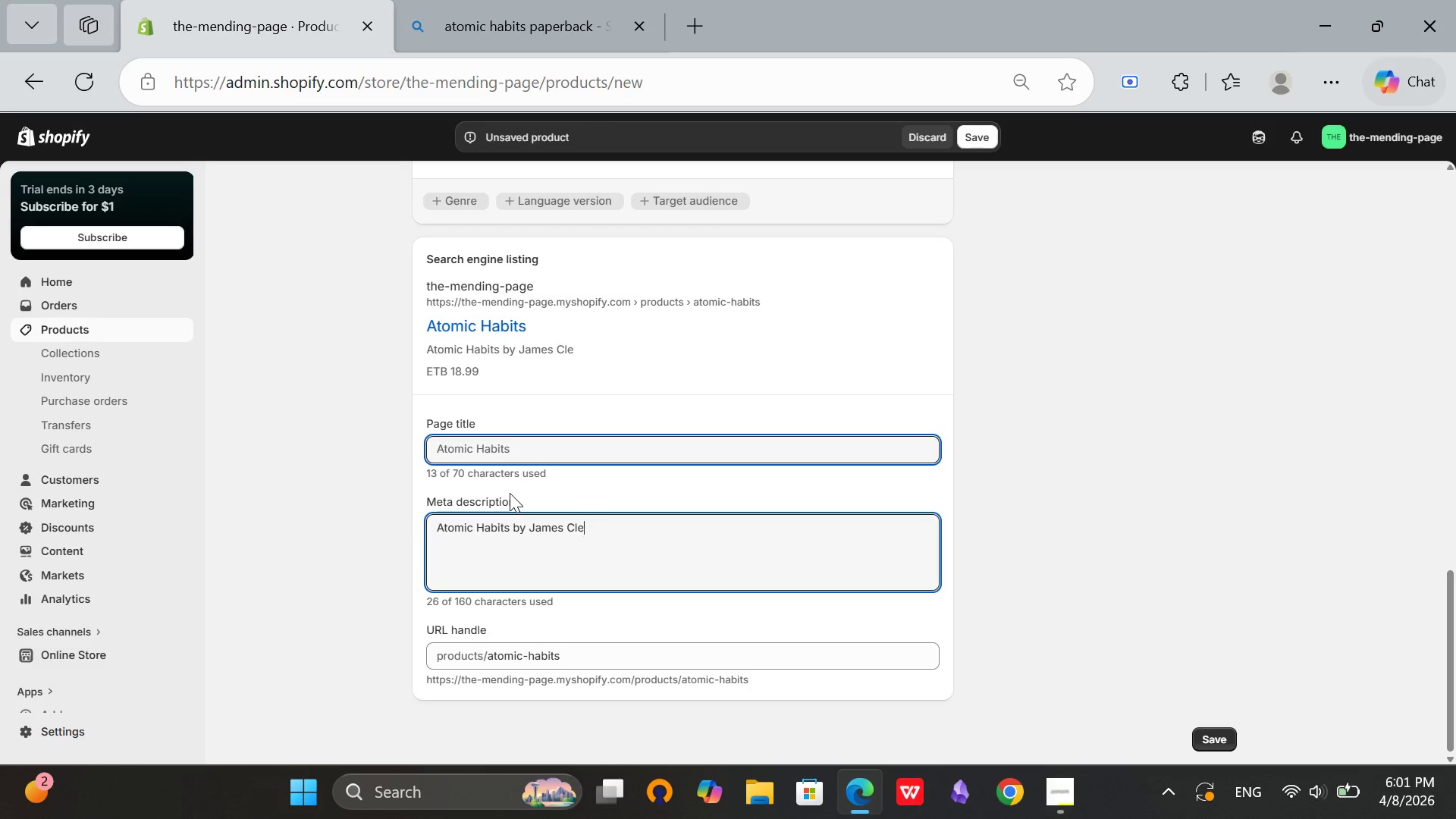 
type( remedy for new chapters. Build better habits, transform your life. )
 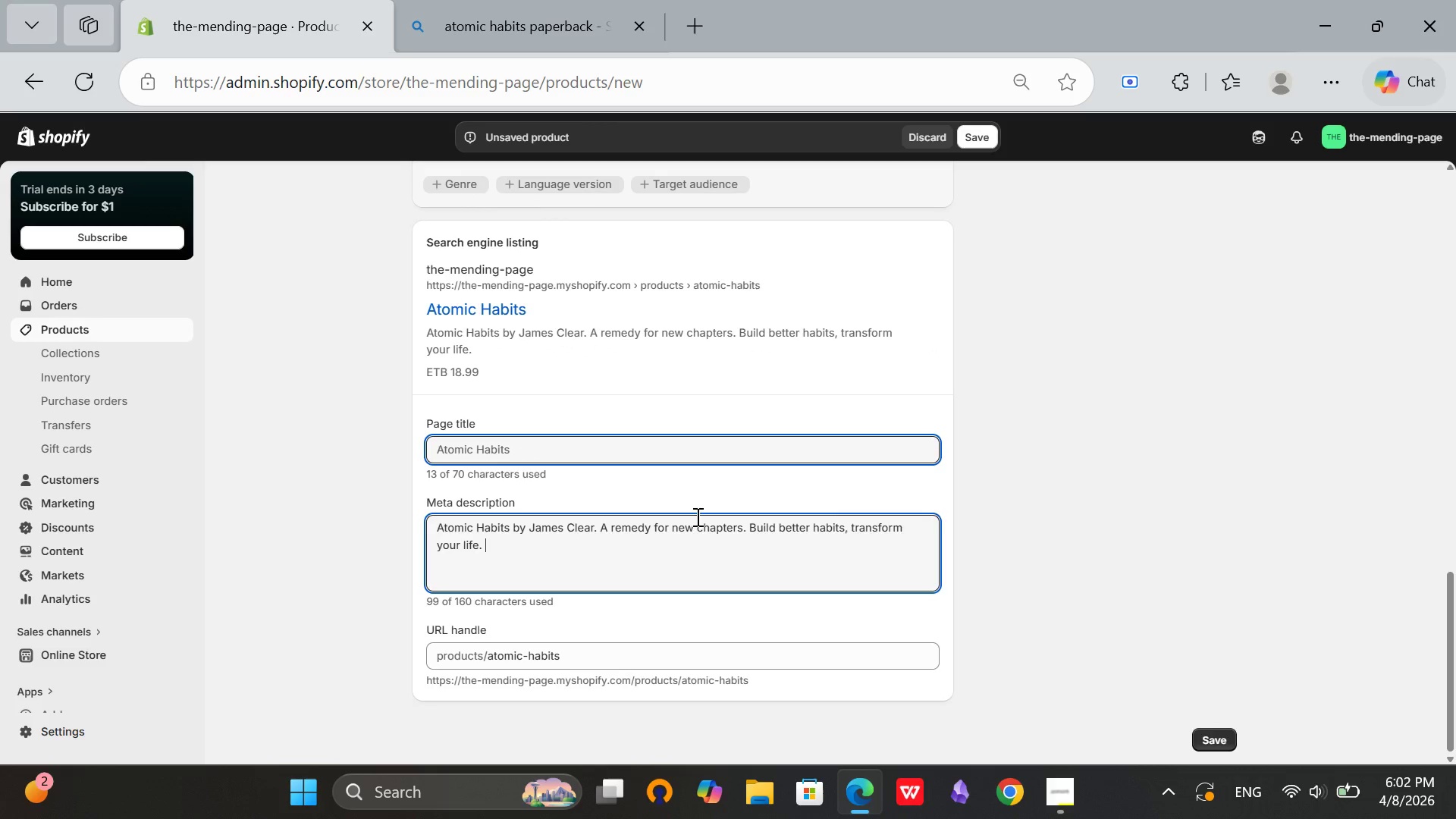 
scroll: coordinate [882, 549], scroll_direction: up, amount: 5.0
 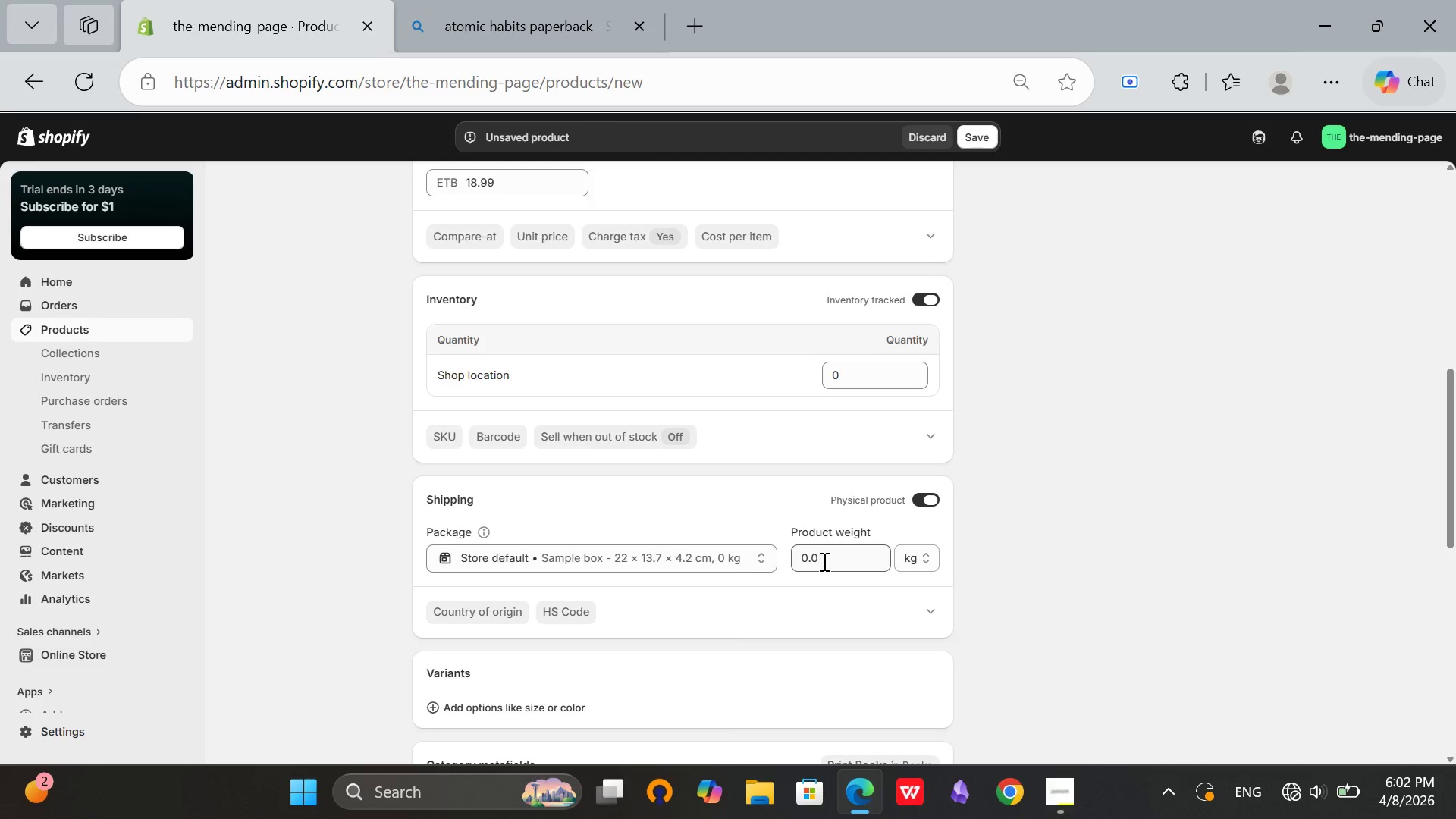 
left_click([823, 561])
 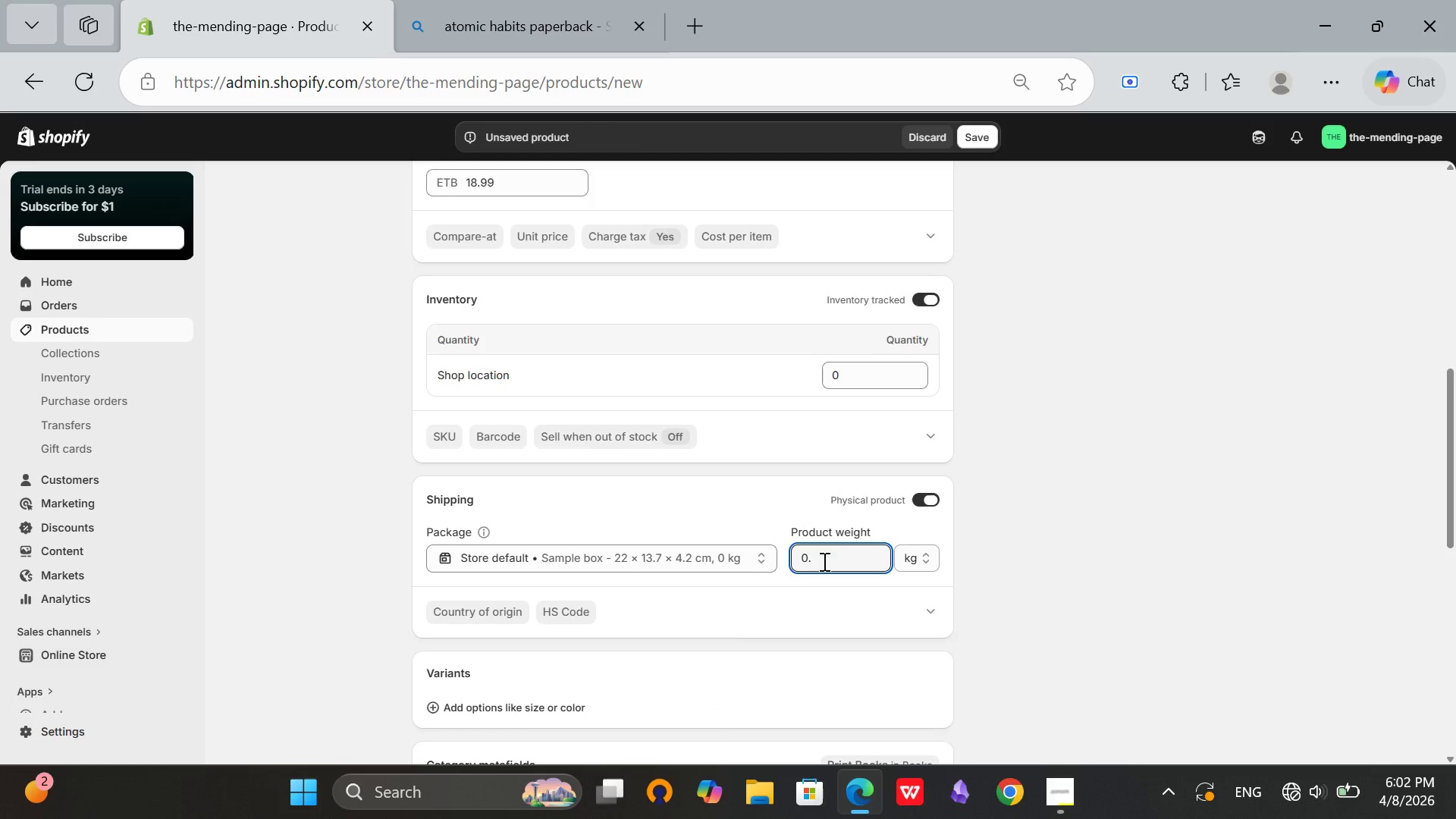 
key(Backspace)
type(55)
 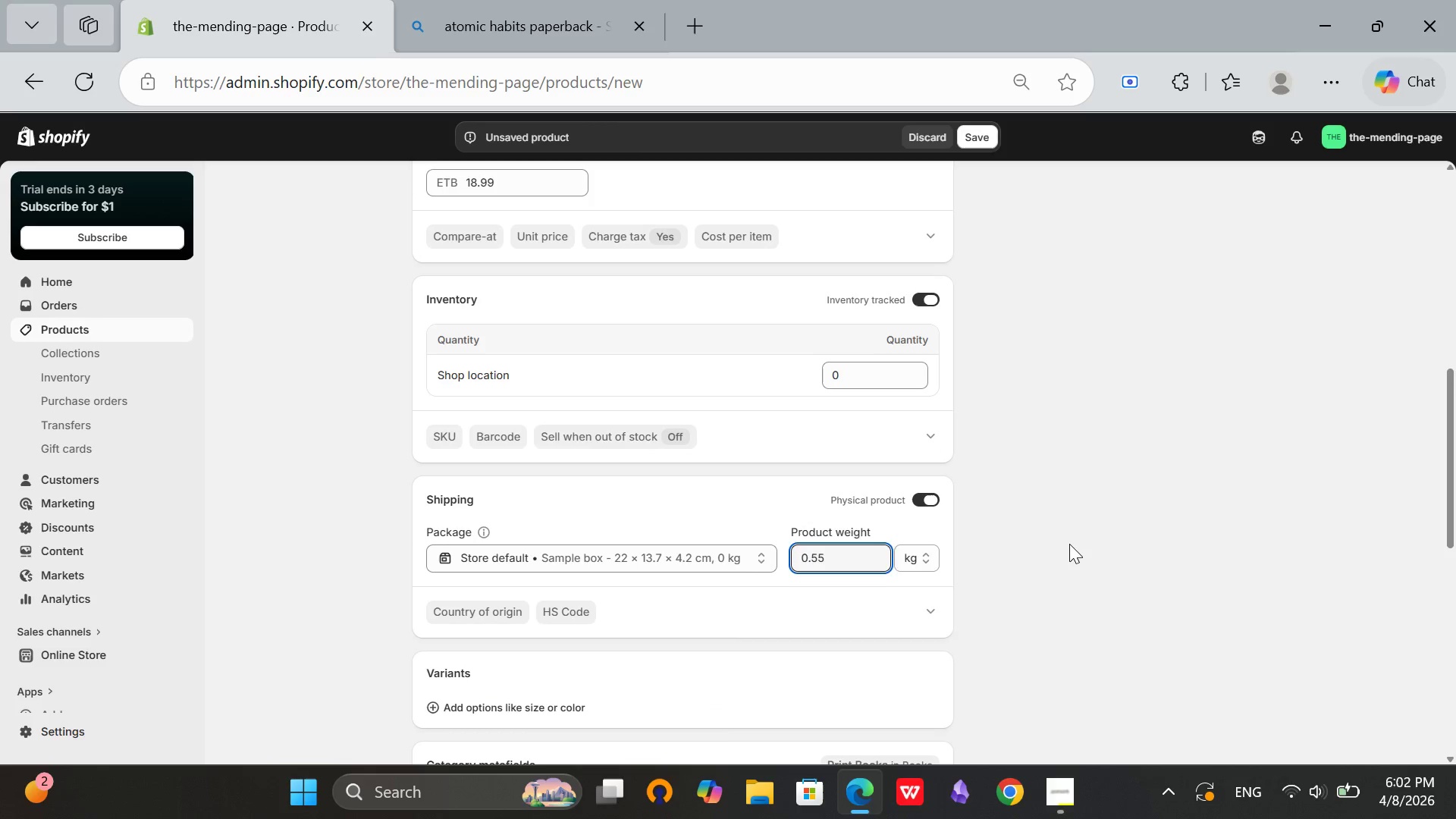 
left_click([1069, 544])
 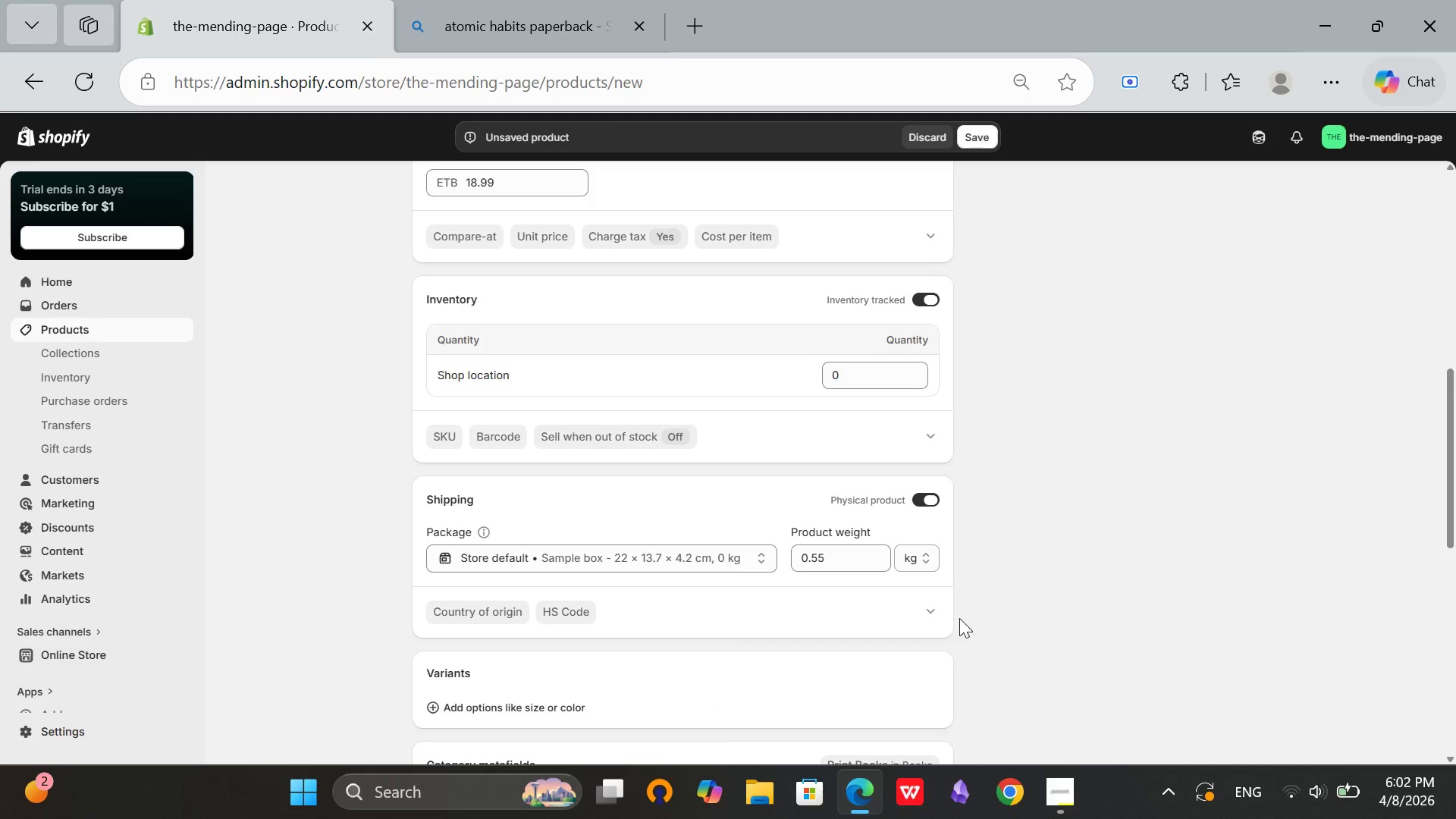 
scroll: coordinate [923, 613], scroll_direction: down, amount: 2.0
 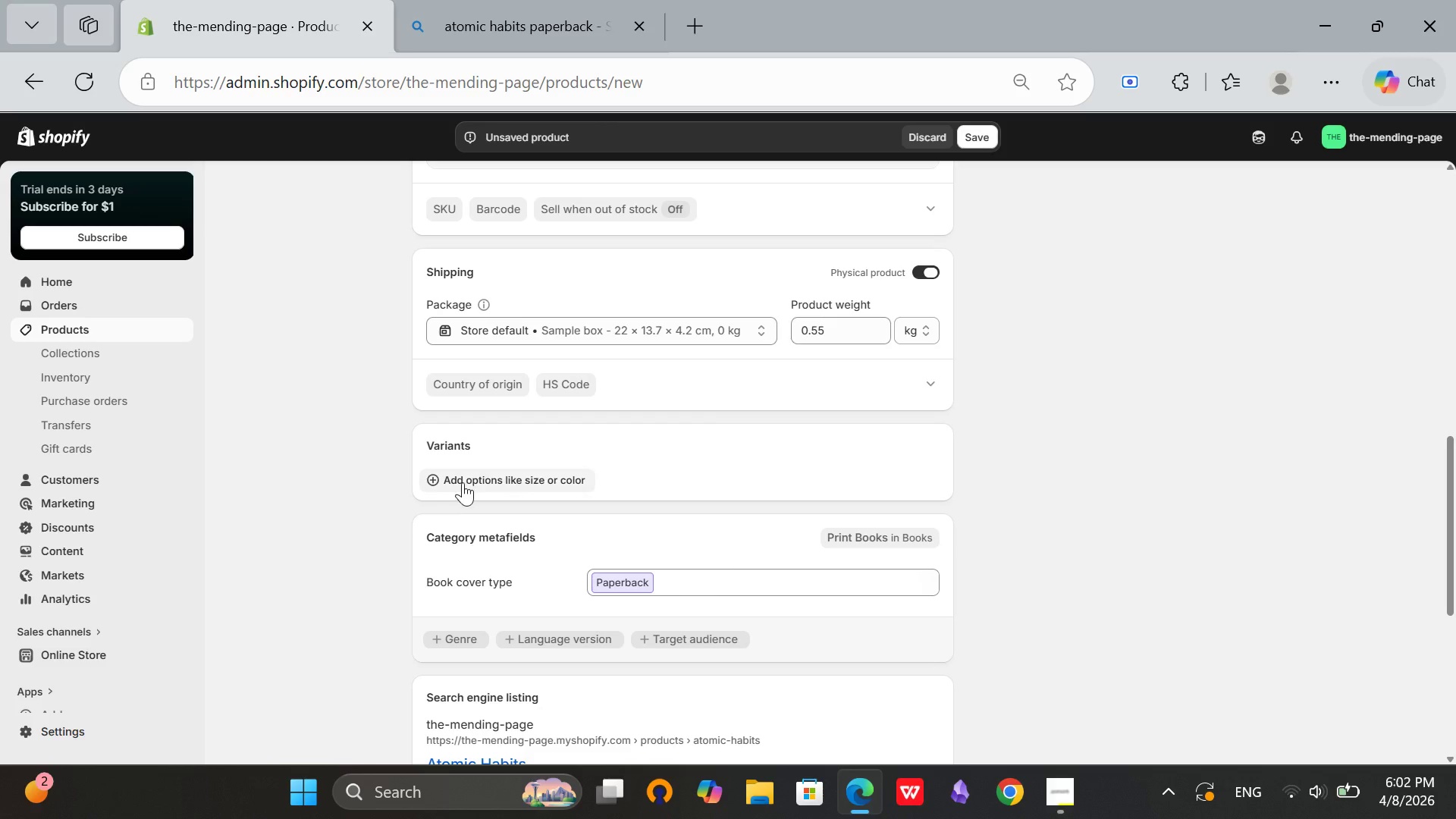 
left_click([463, 482])
 